 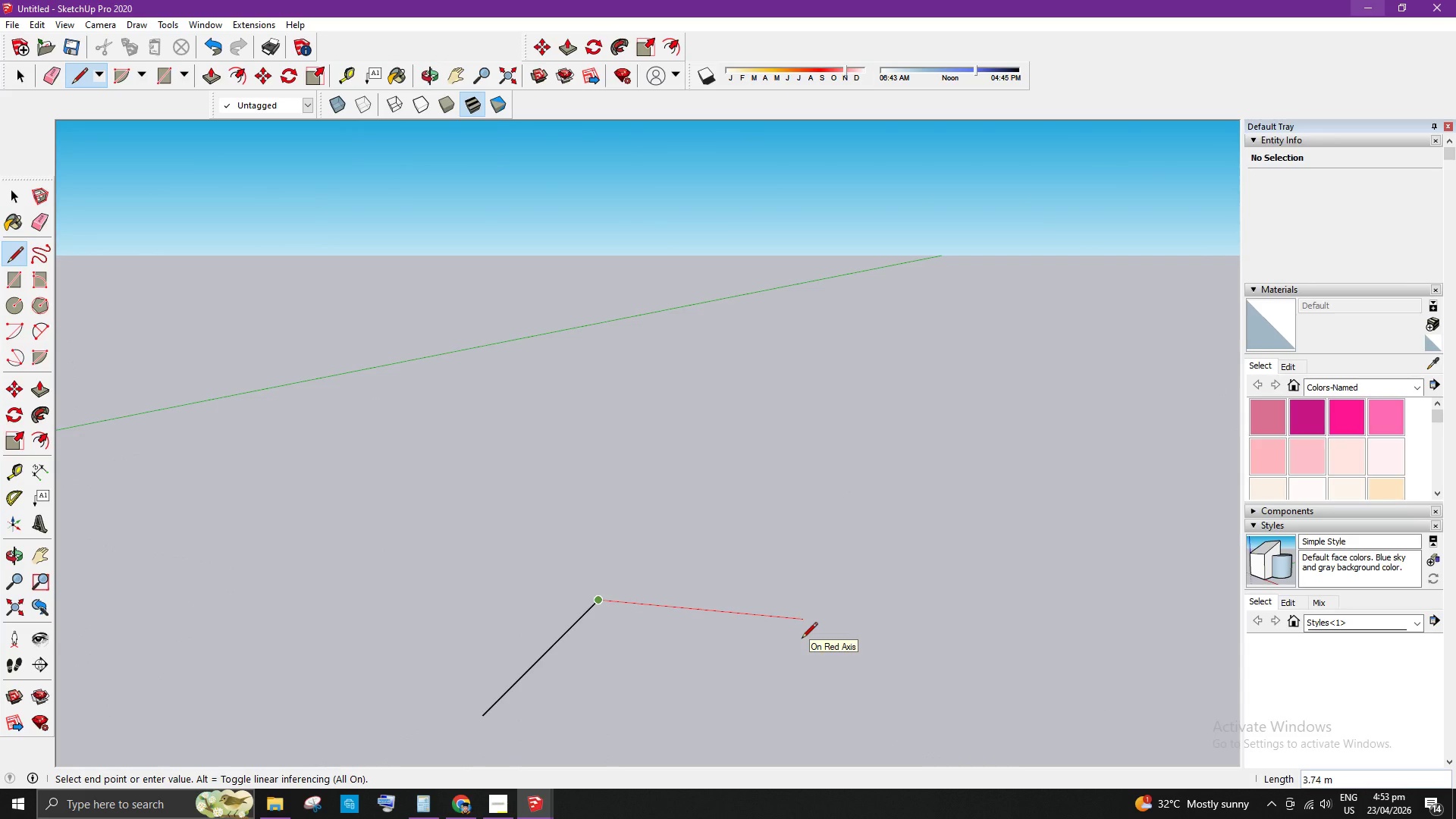 
scroll: coordinate [694, 609], scroll_direction: up, amount: 2.0
 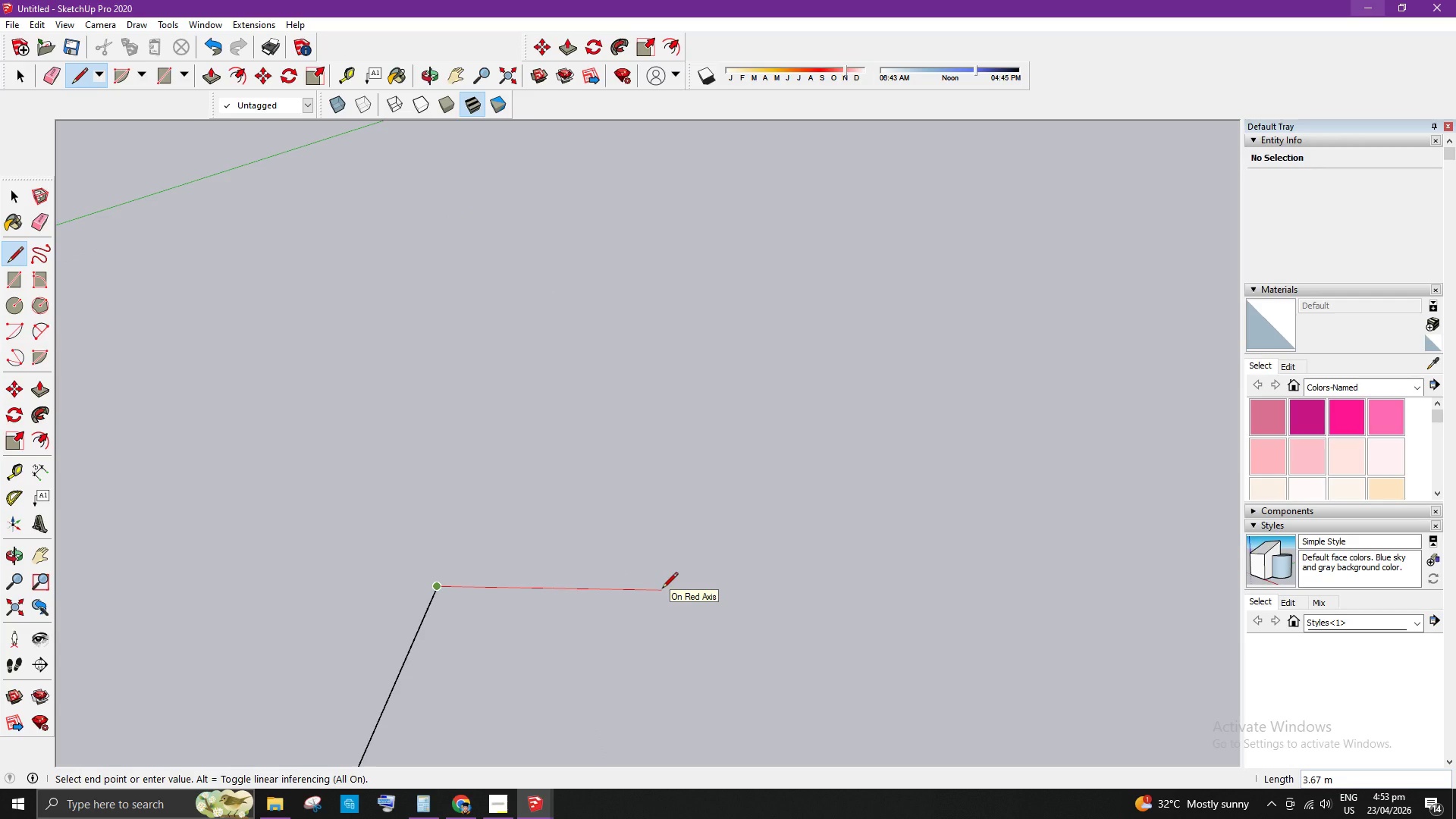 
key(4)
 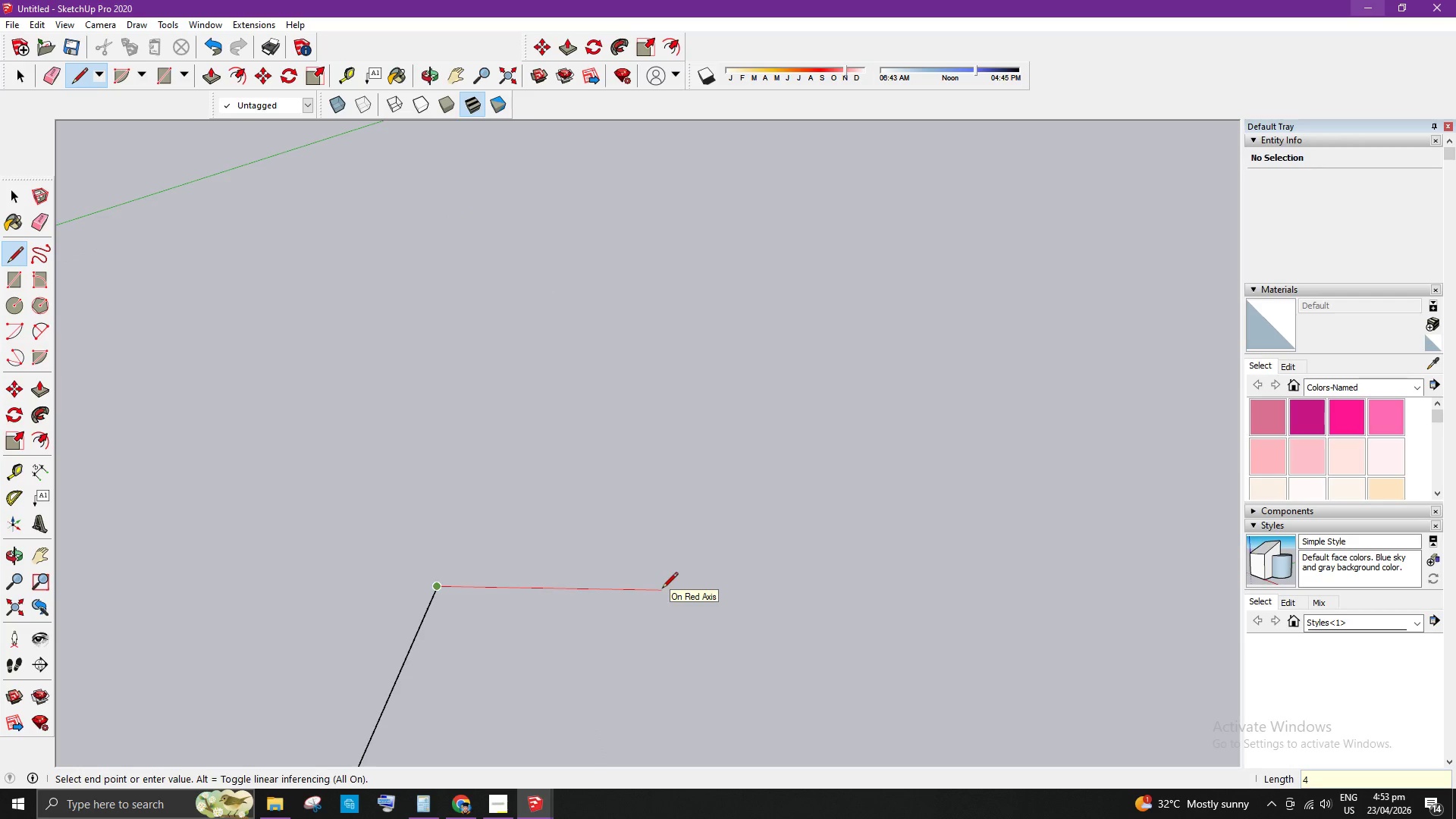 
key(Enter)
 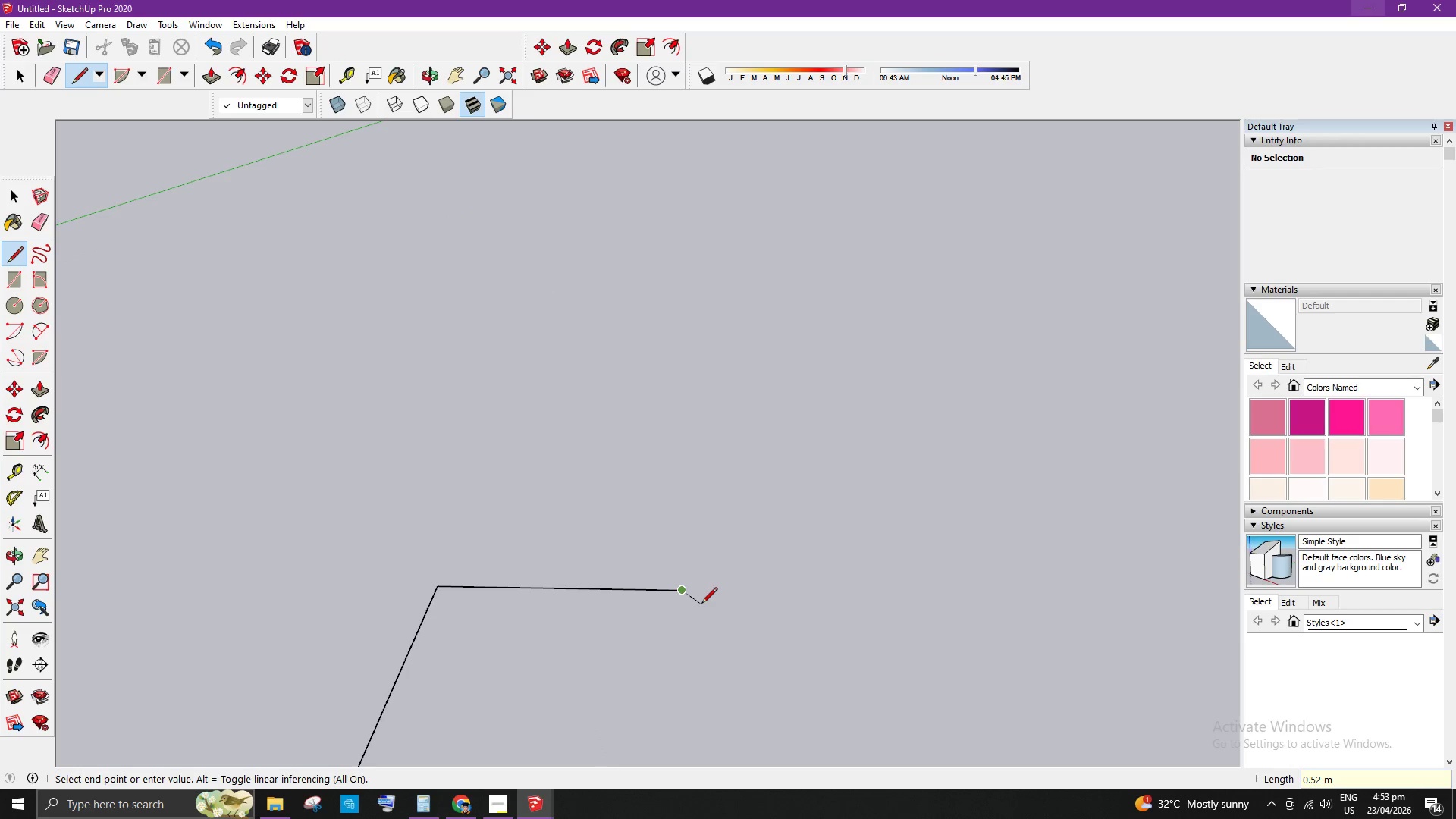 
key(Space)
 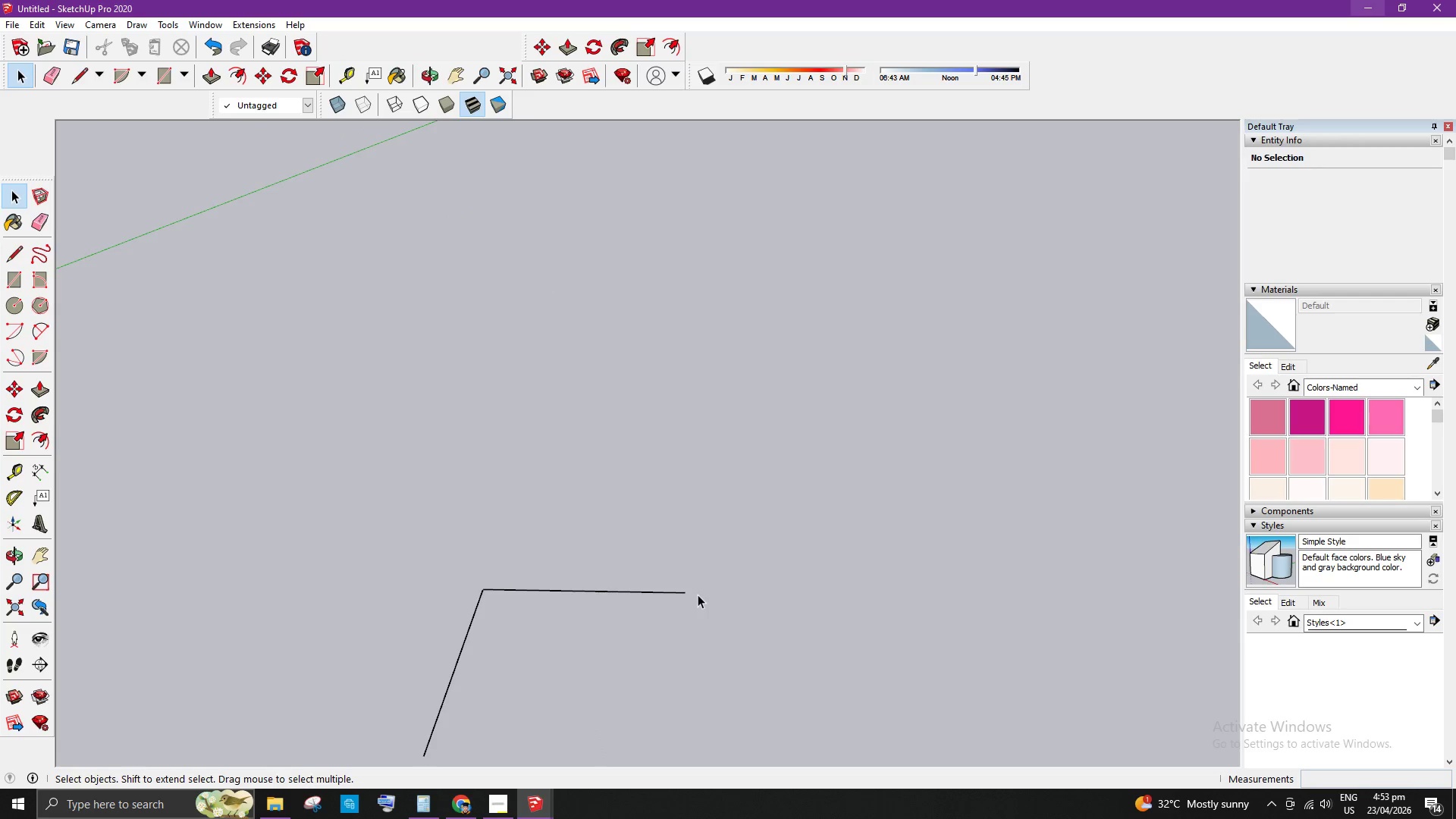 
scroll: coordinate [701, 604], scroll_direction: down, amount: 3.0
 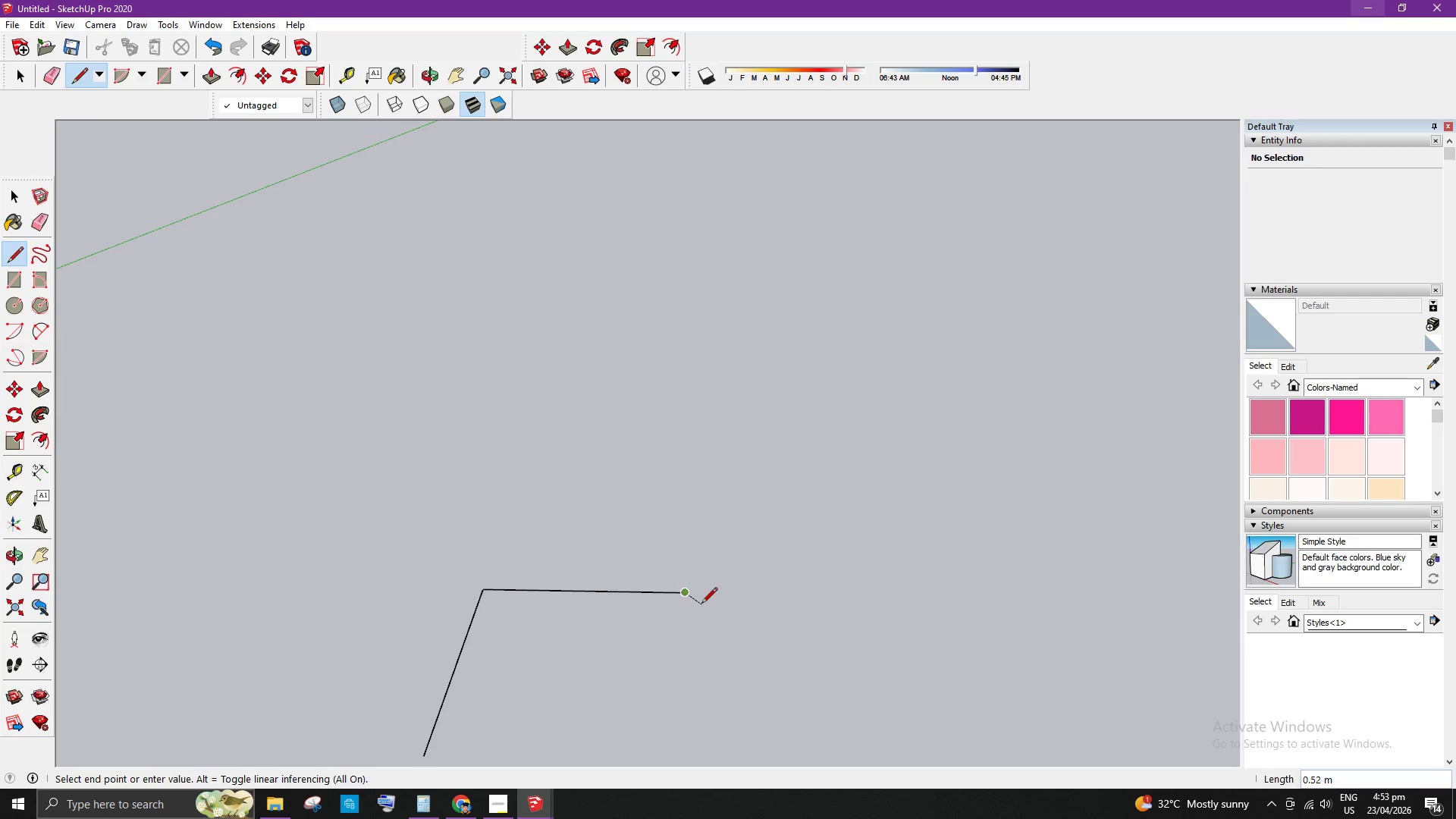 
key(R)
 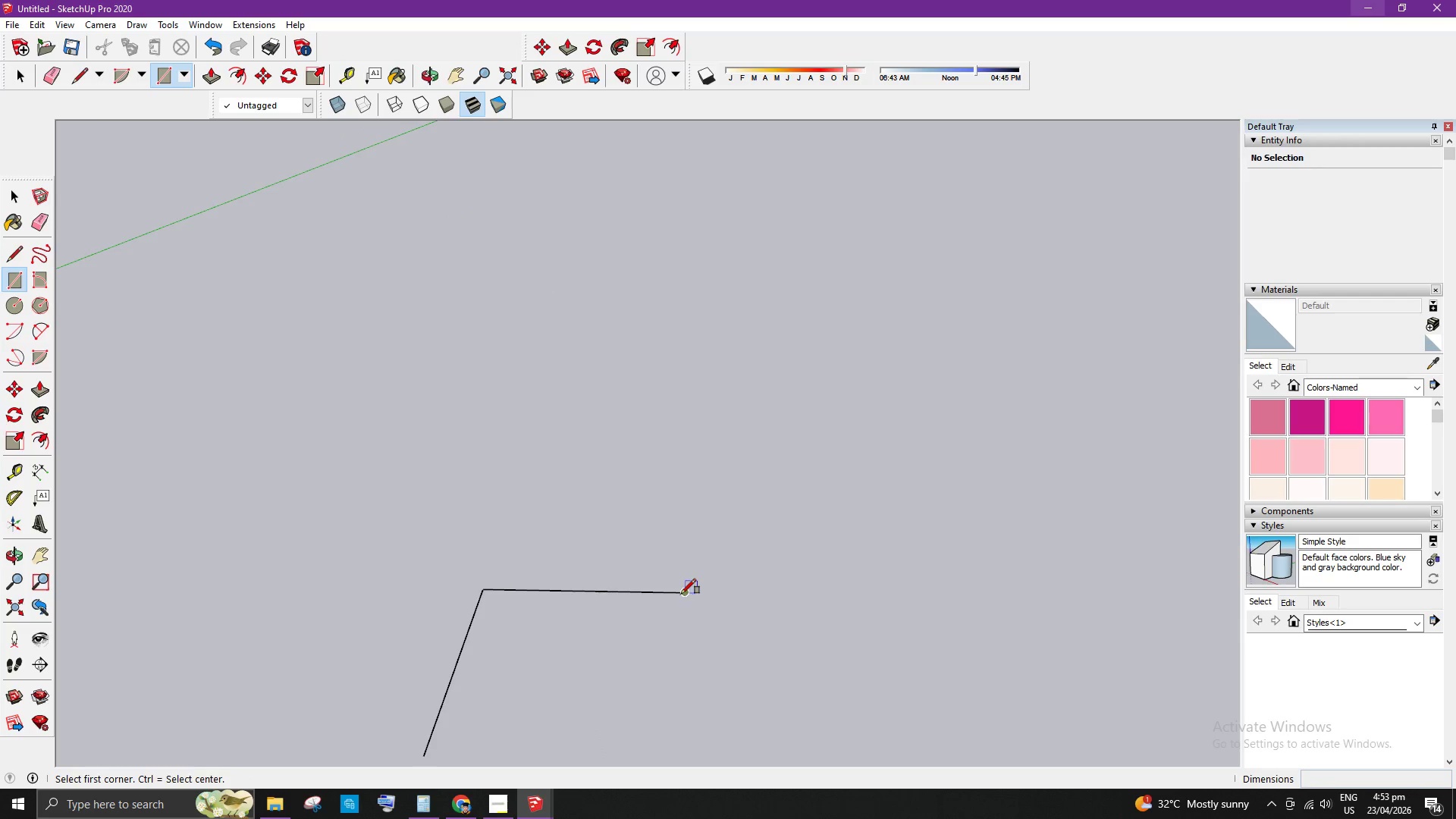 
left_click([681, 594])
 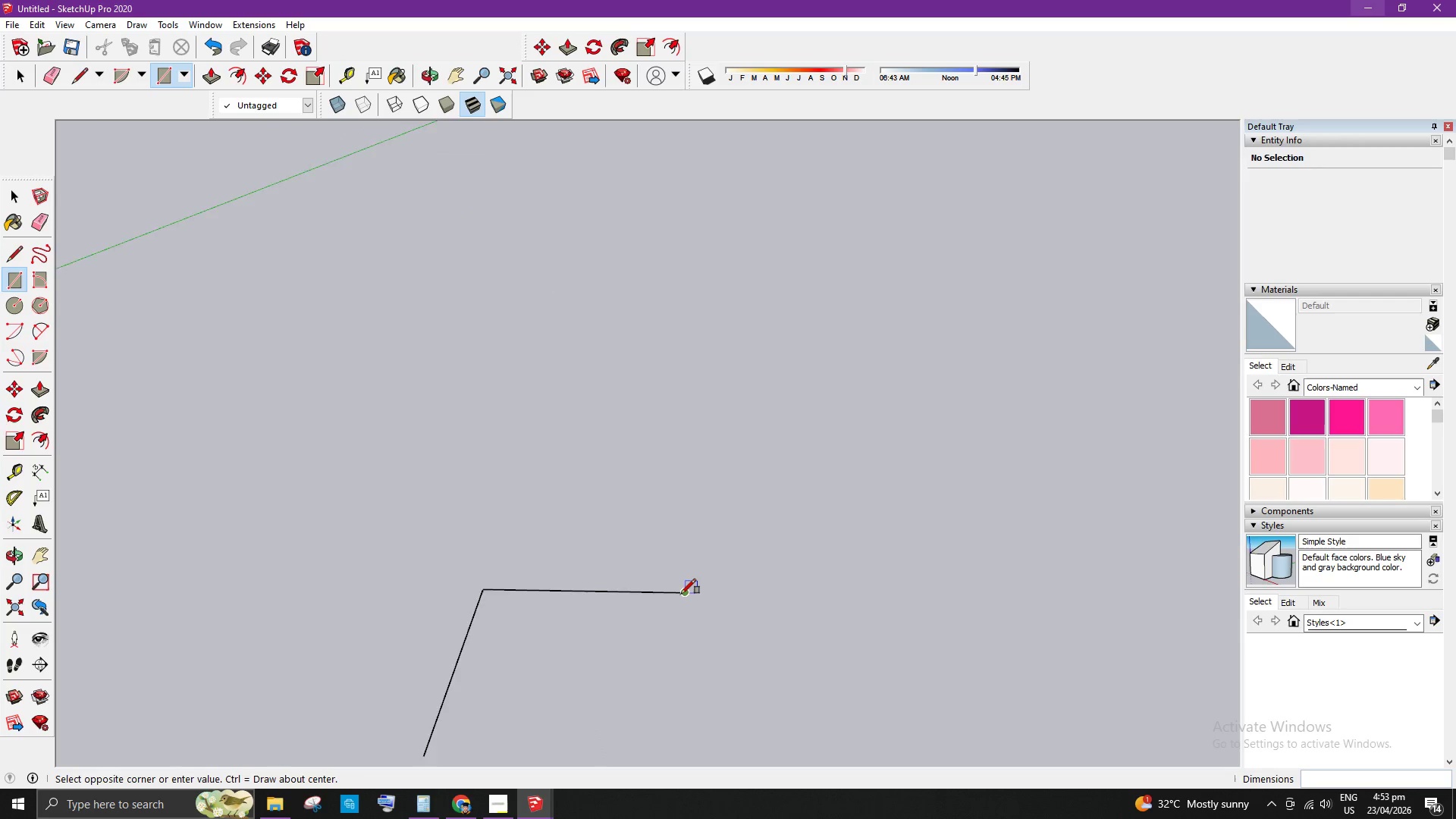 
scroll: coordinate [649, 612], scroll_direction: down, amount: 4.0
 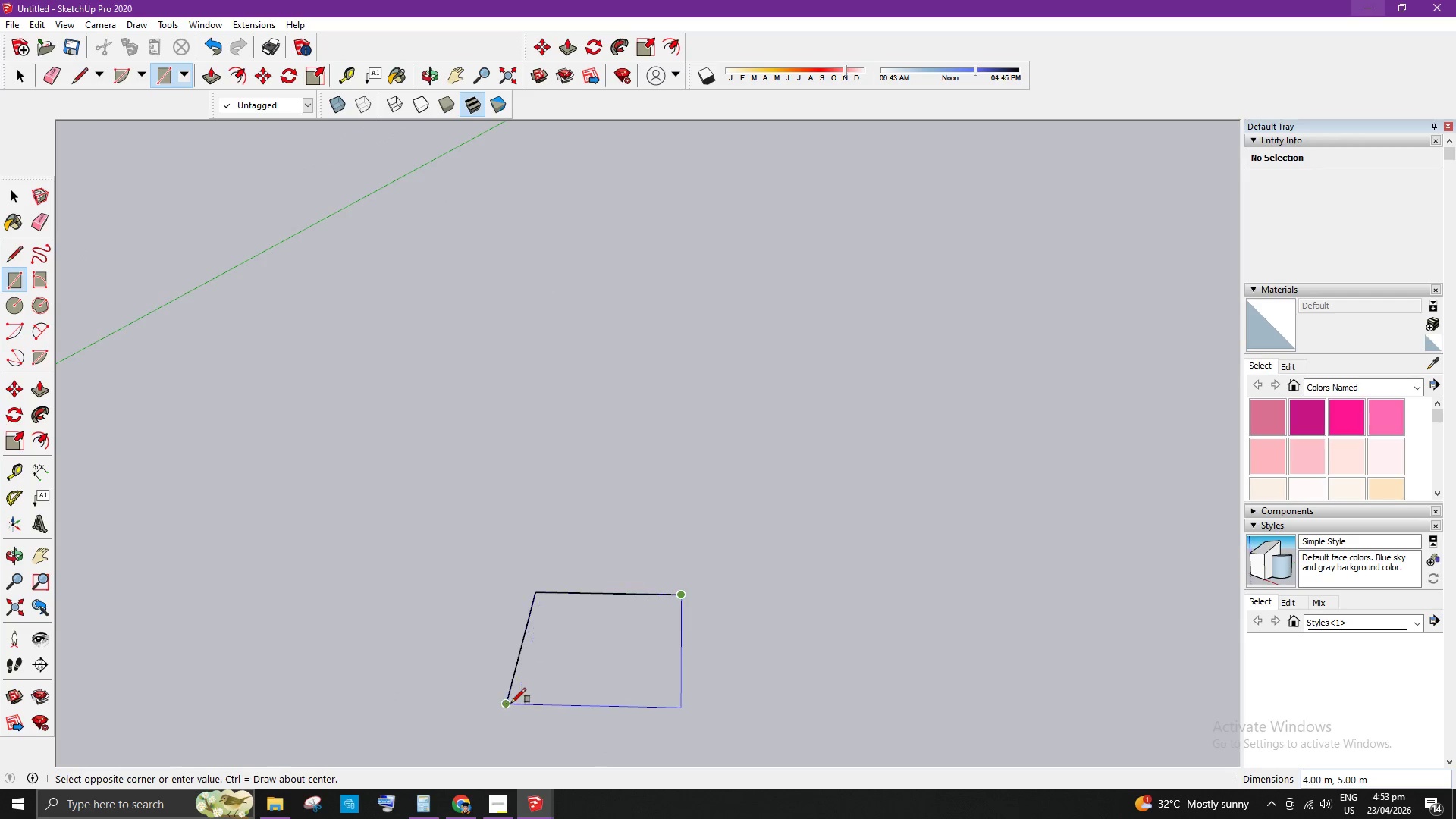 
left_click([508, 703])
 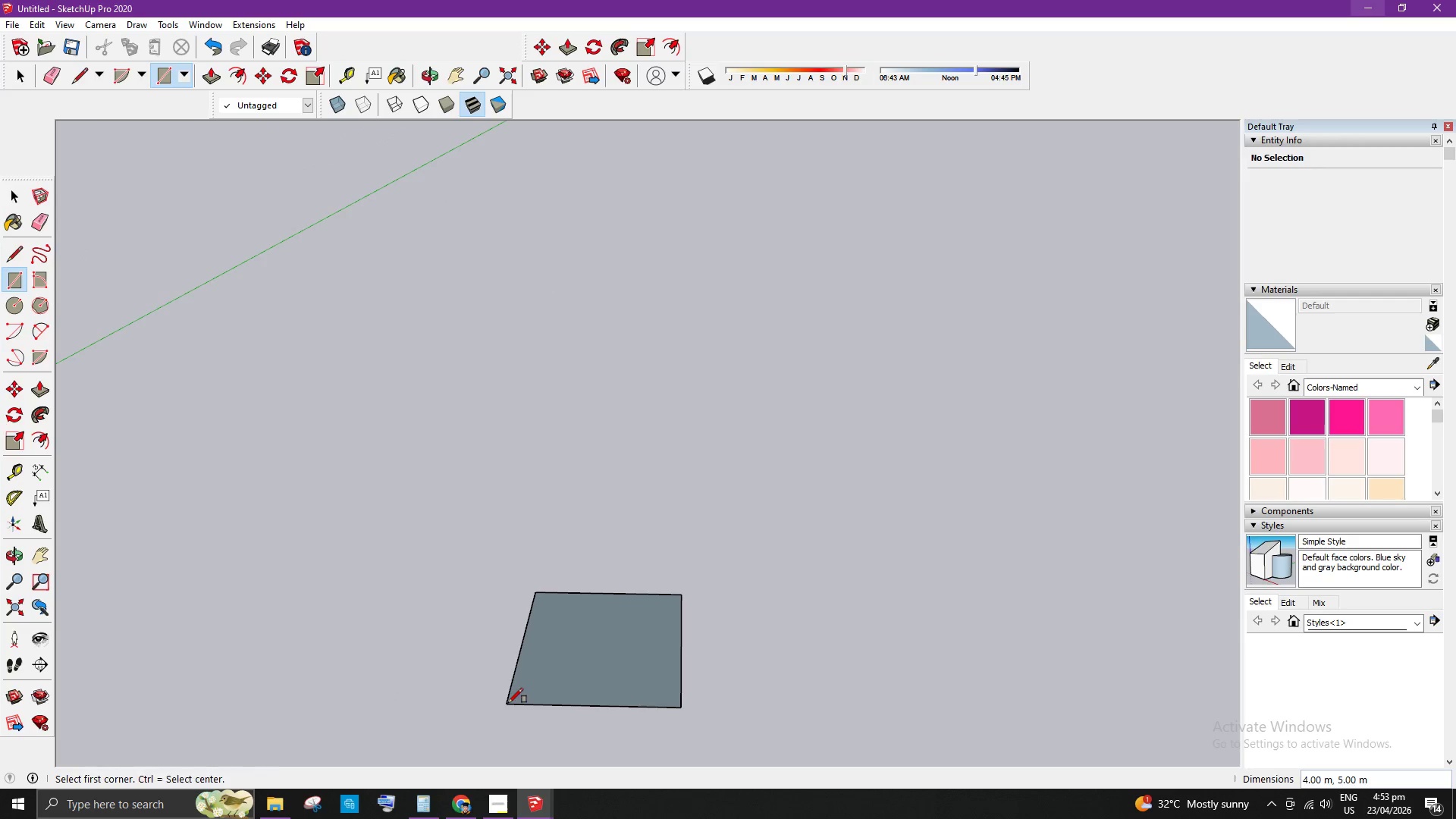 
key(Space)
 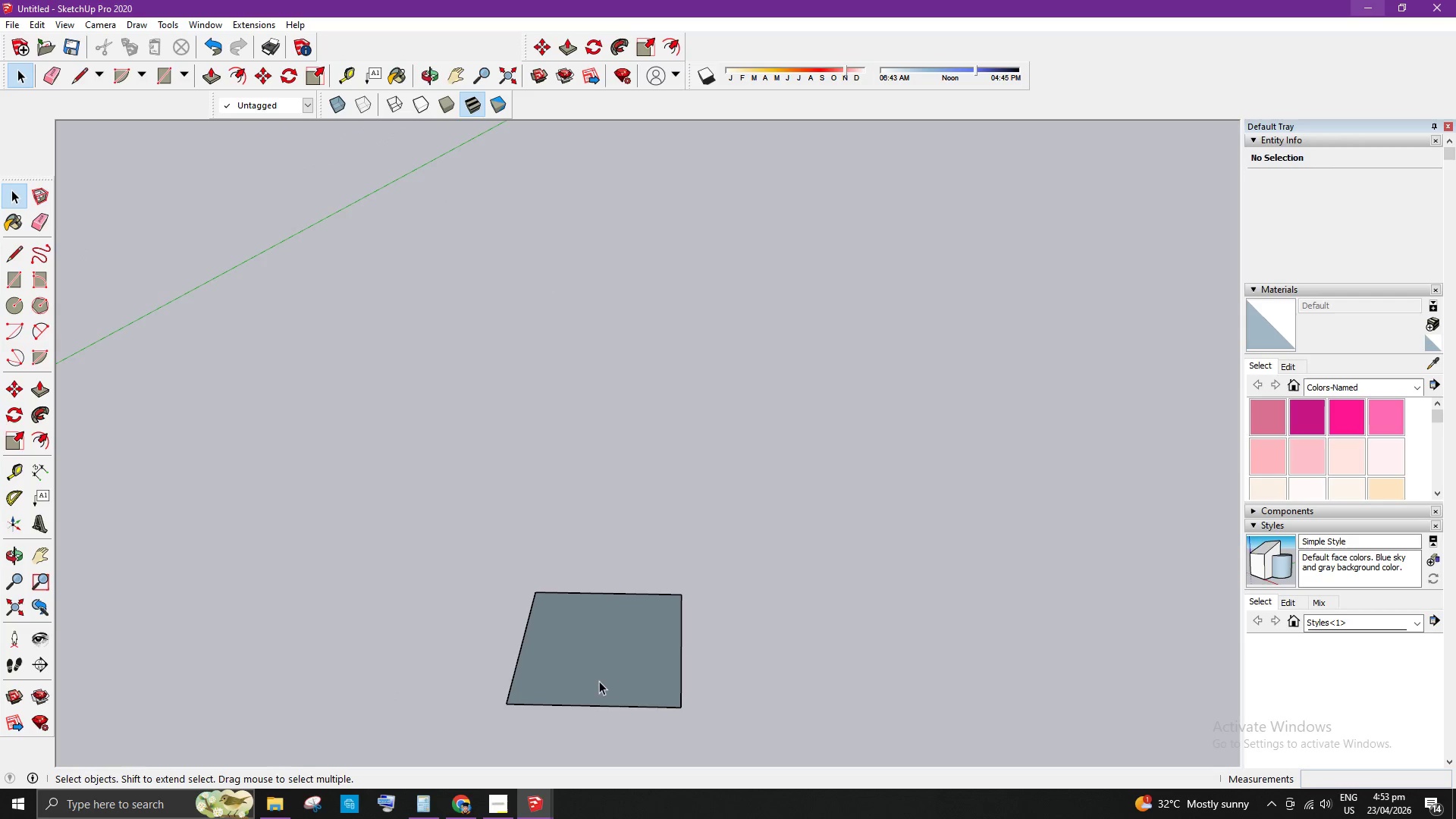 
left_click([601, 679])
 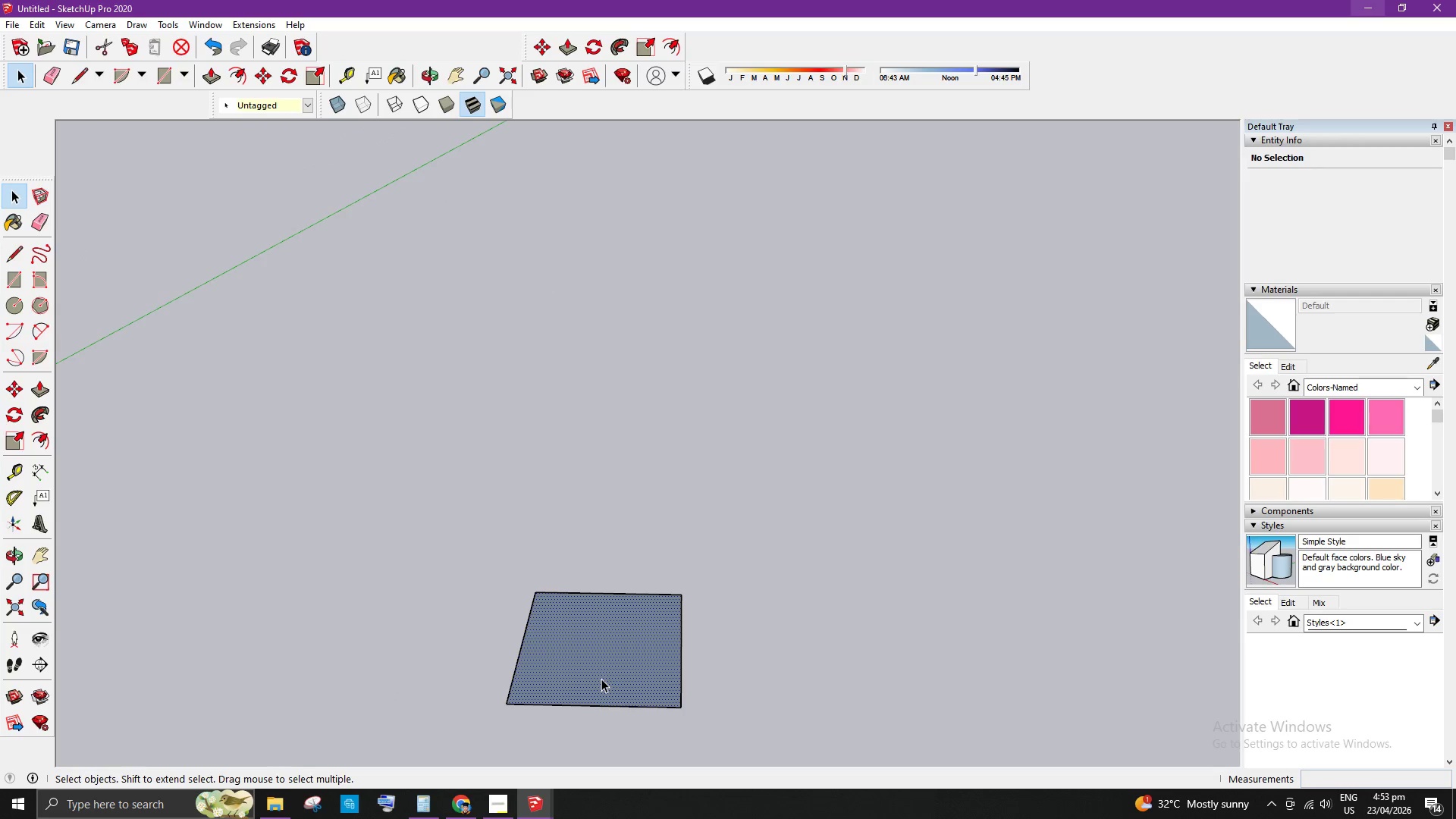 
key(P)
 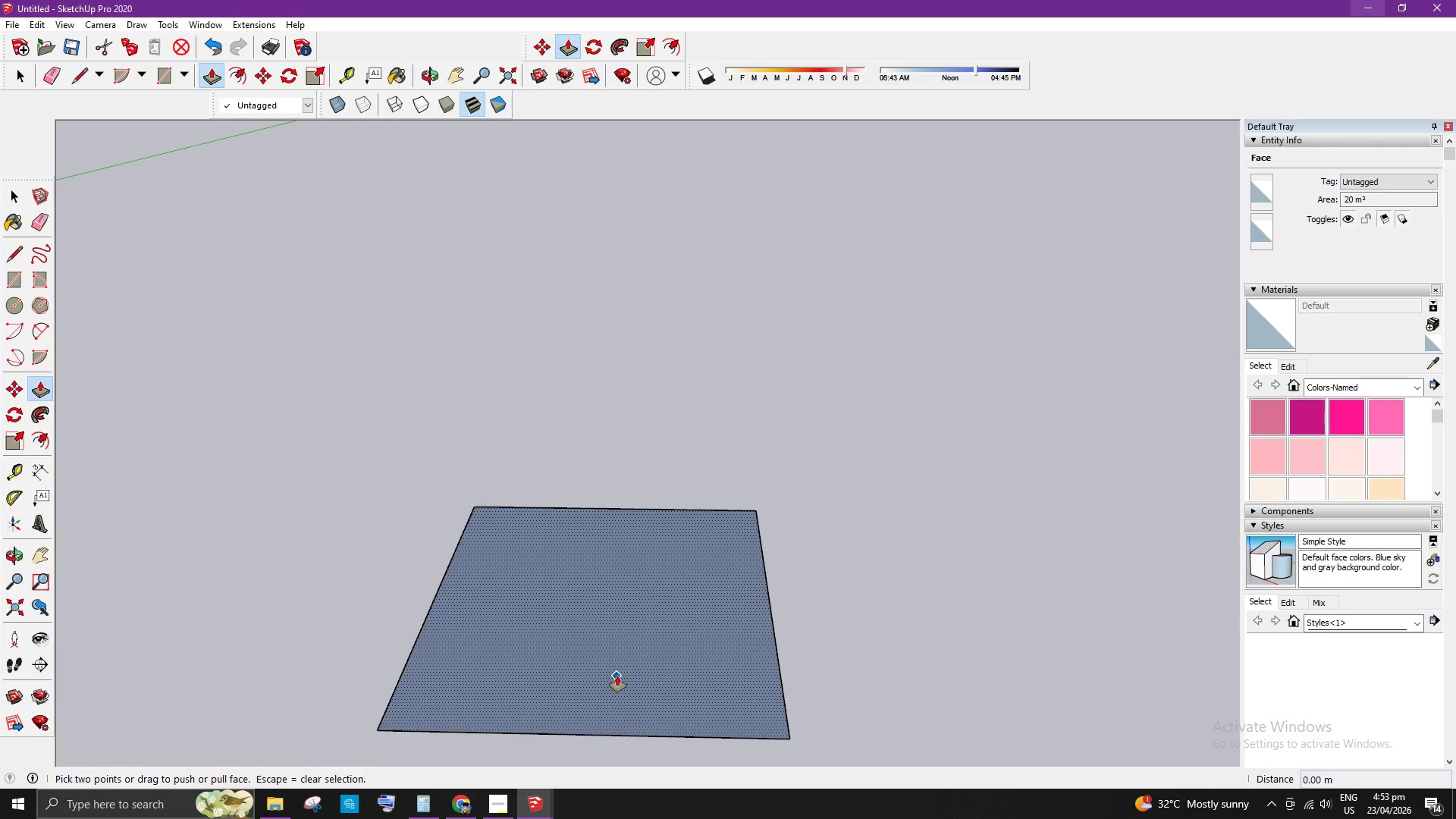 
scroll: coordinate [603, 685], scroll_direction: up, amount: 8.0
 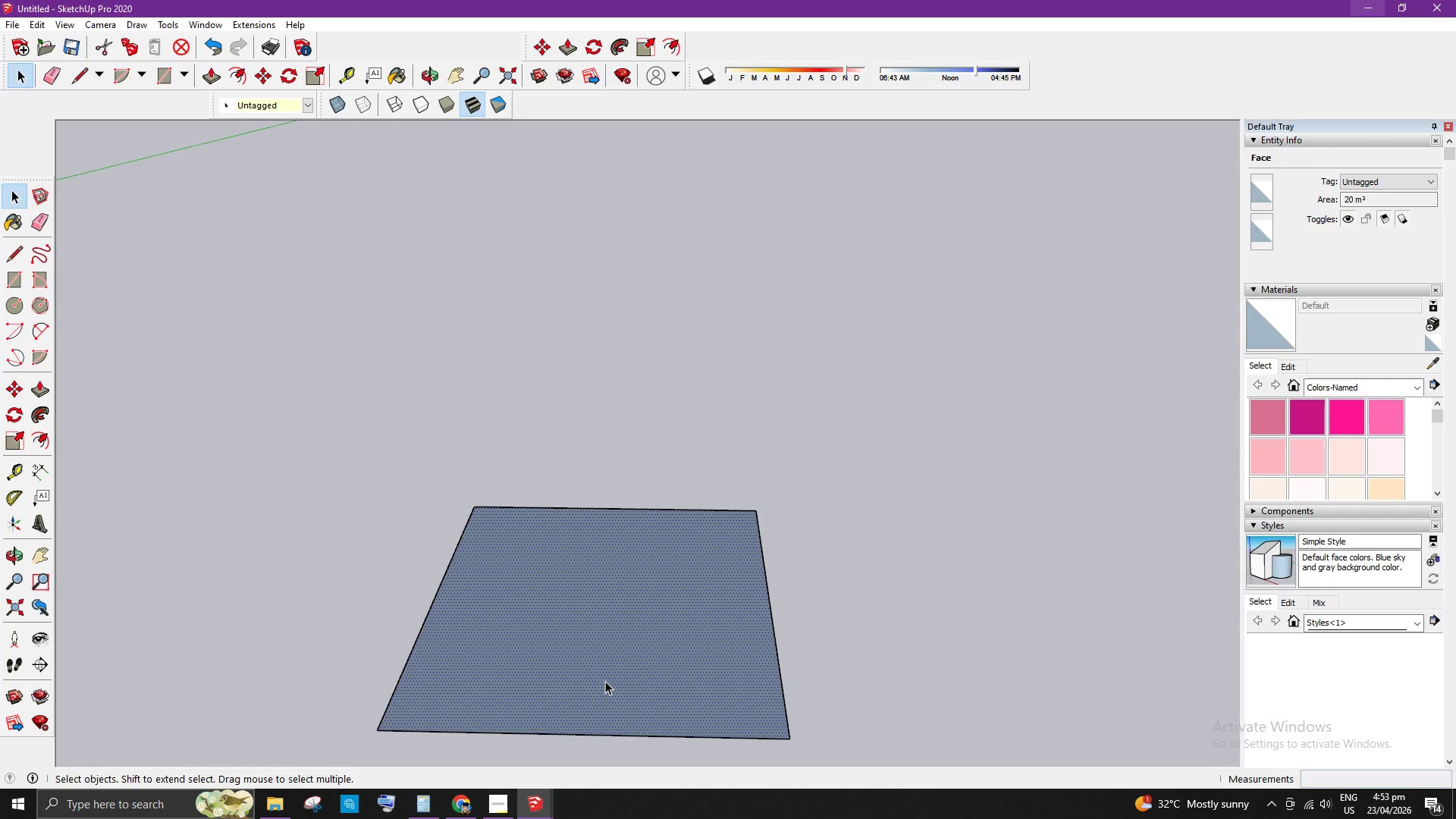 
left_click_drag(start_coordinate=[617, 676], to_coordinate=[616, 668])
 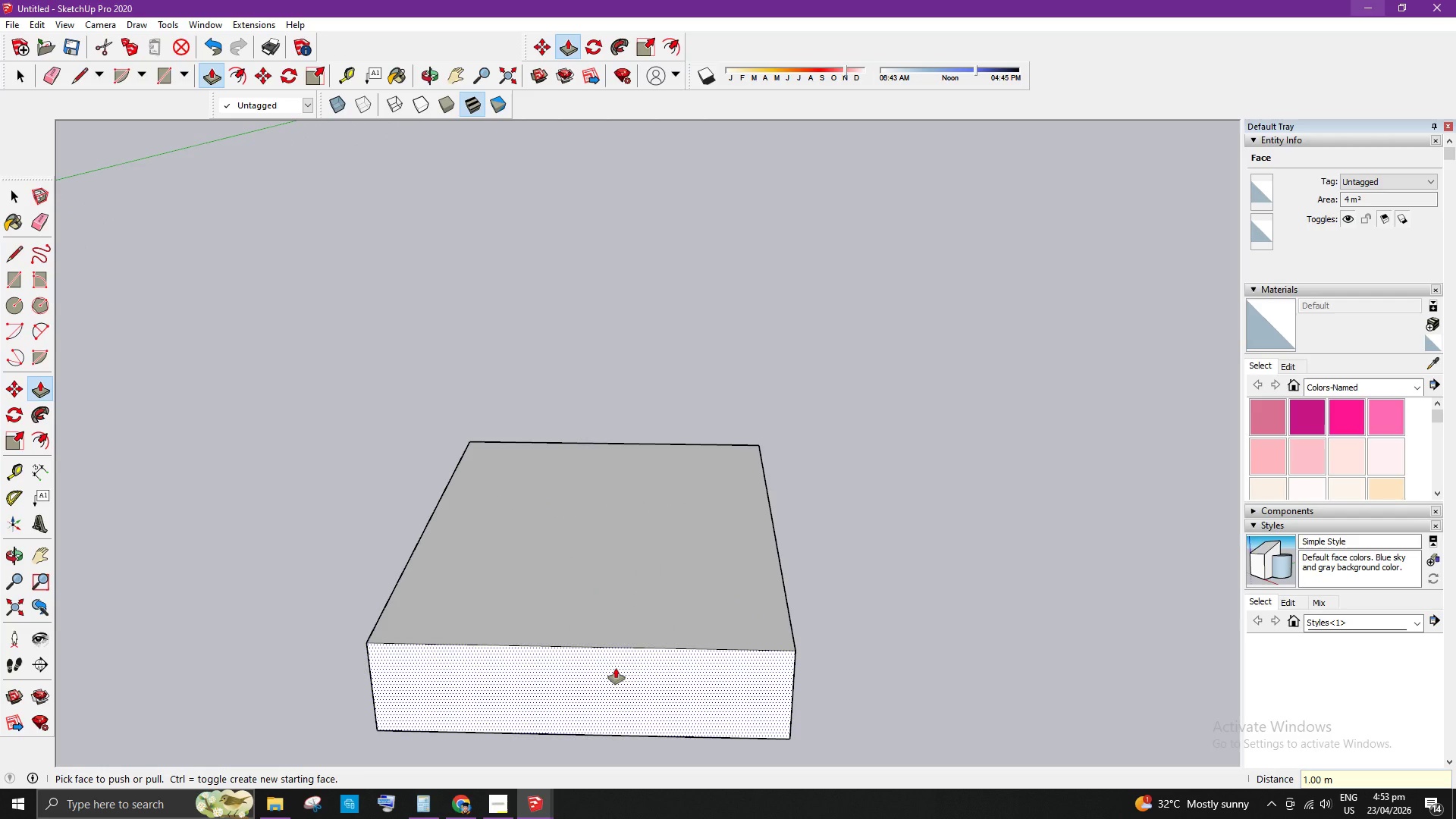 
key(Numpad1)
 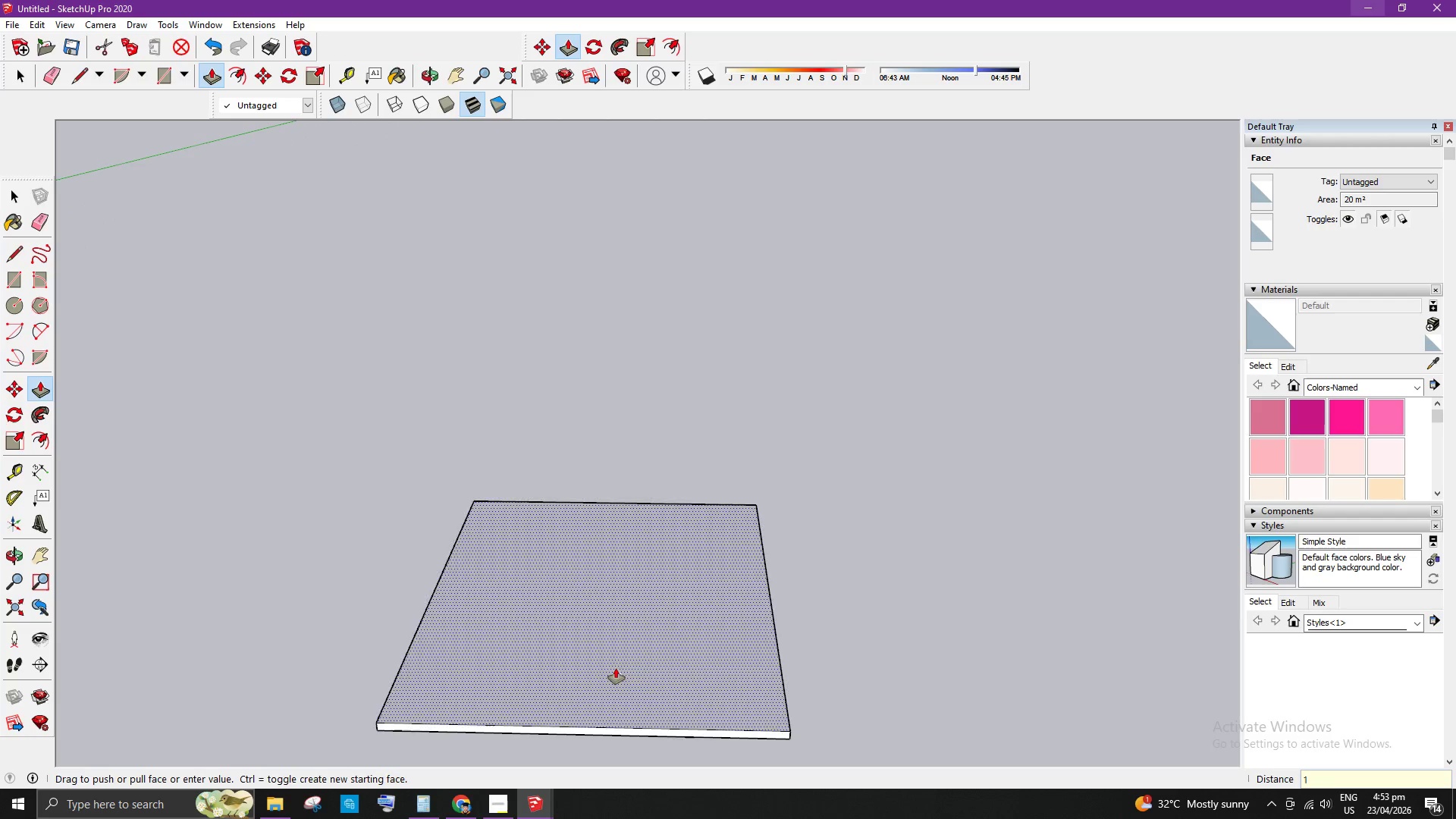 
key(Enter)
 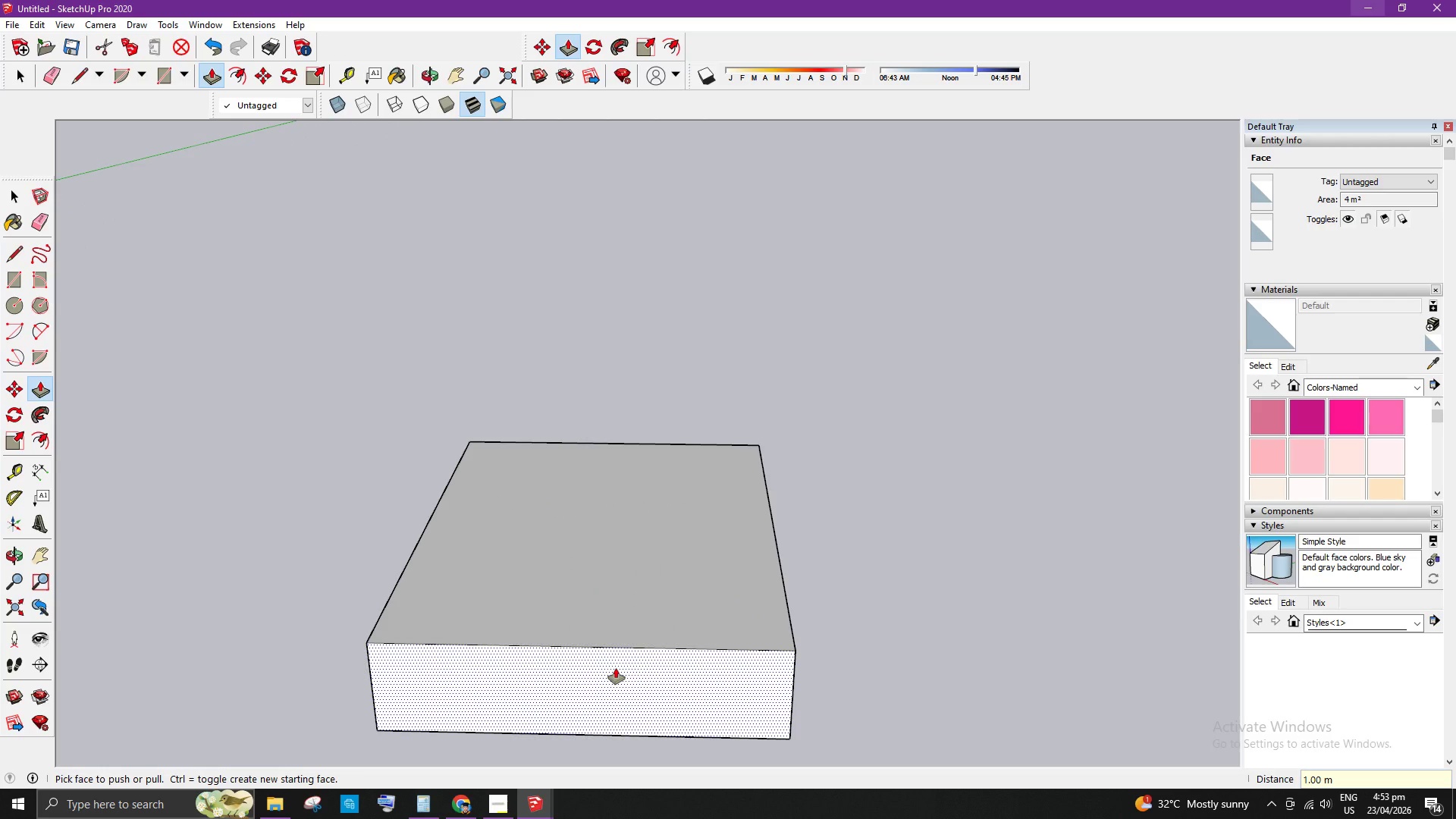 
key(Control+Z)
 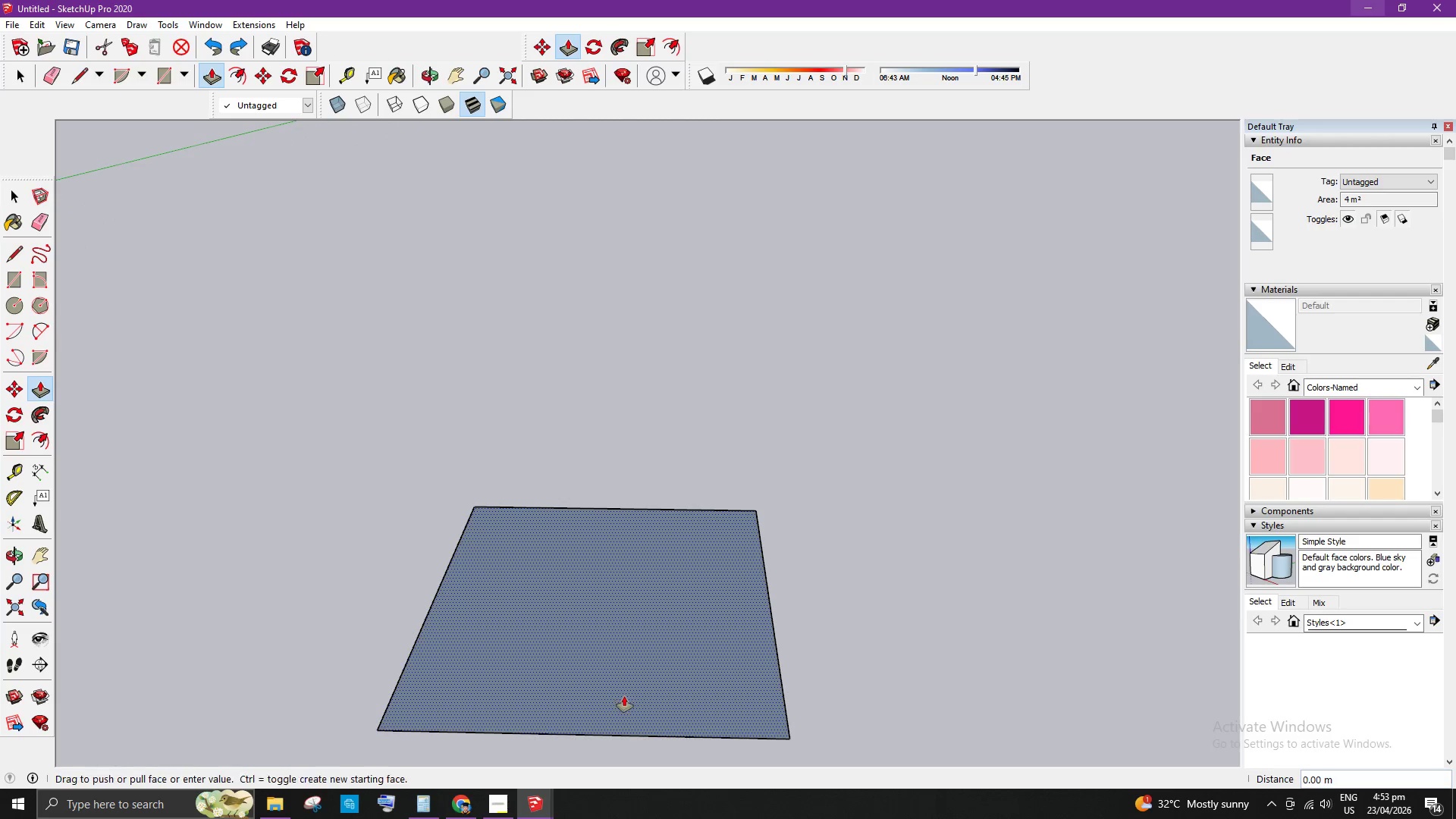 
left_click_drag(start_coordinate=[624, 696], to_coordinate=[626, 689])
 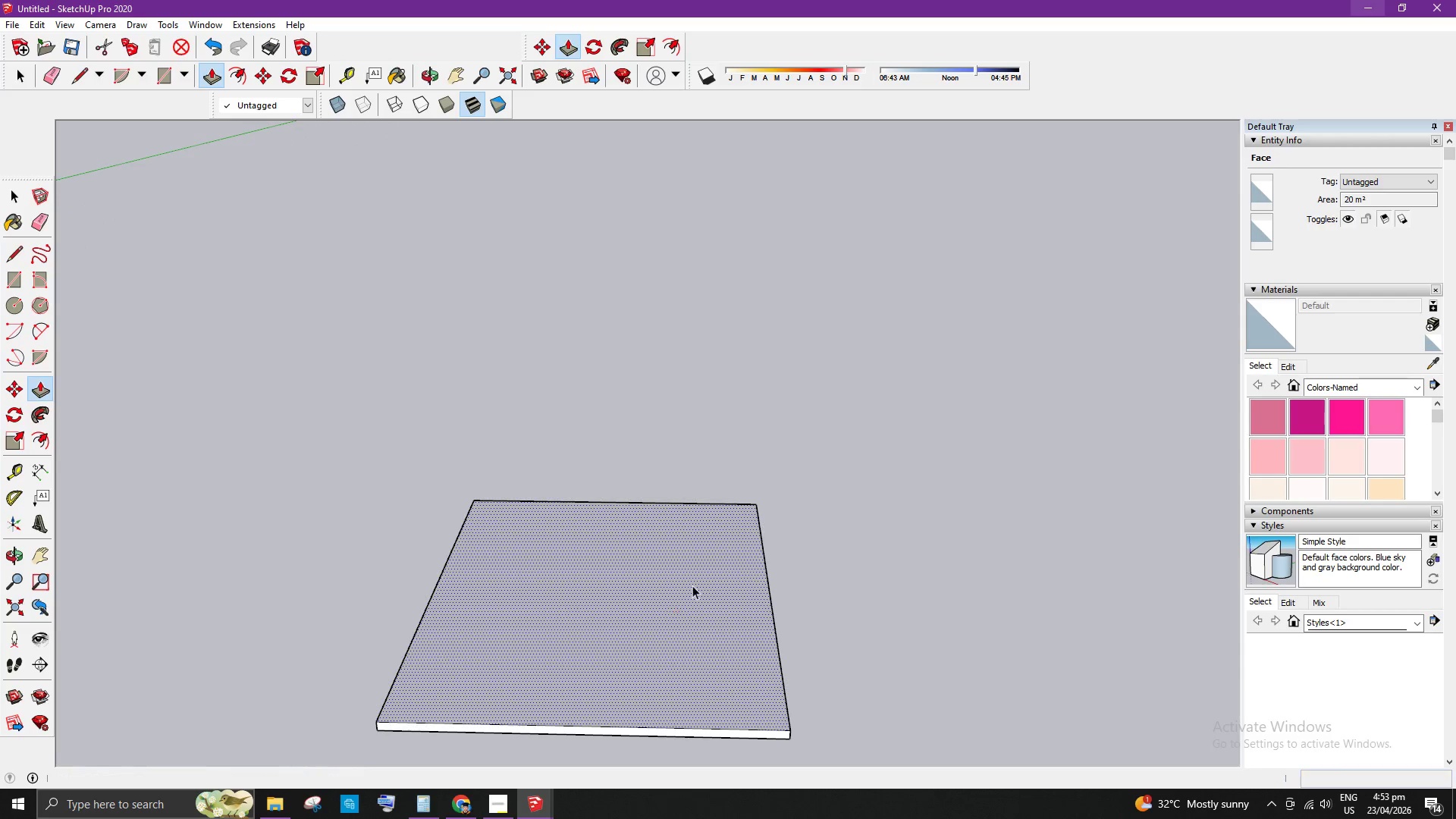 
key(NumpadDecimal)
 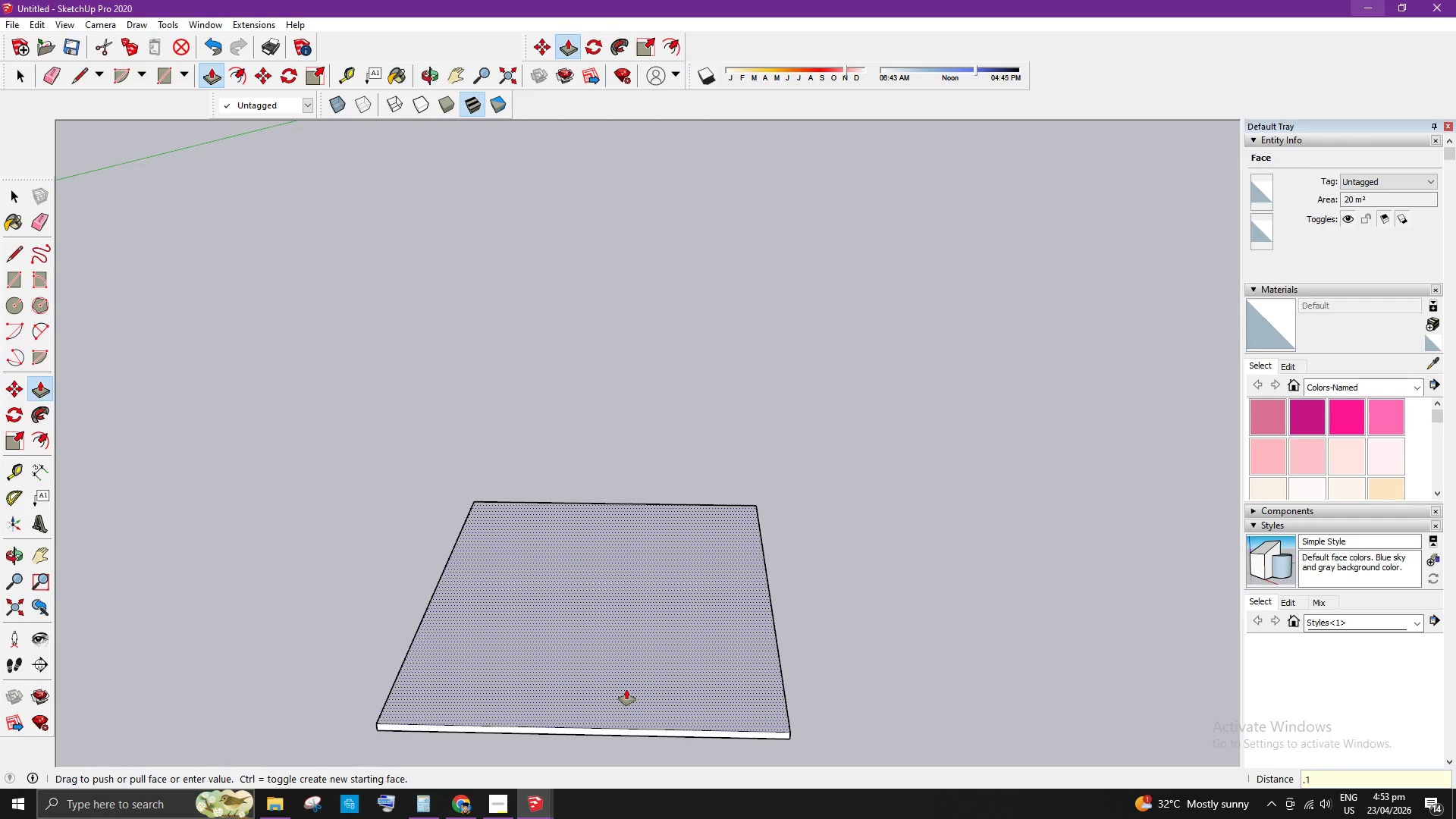 
key(Numpad1)
 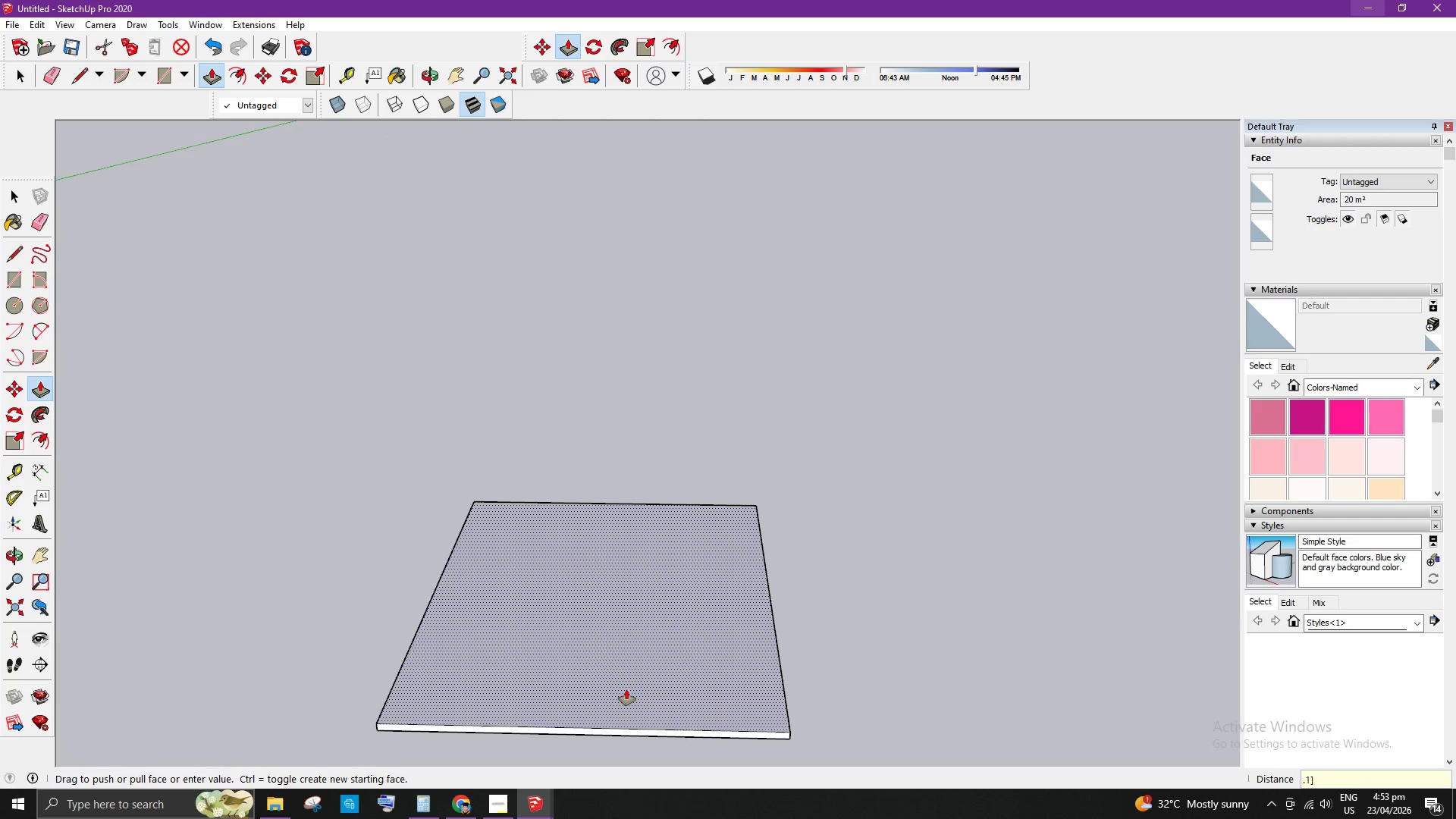 
key(BracketRight)
 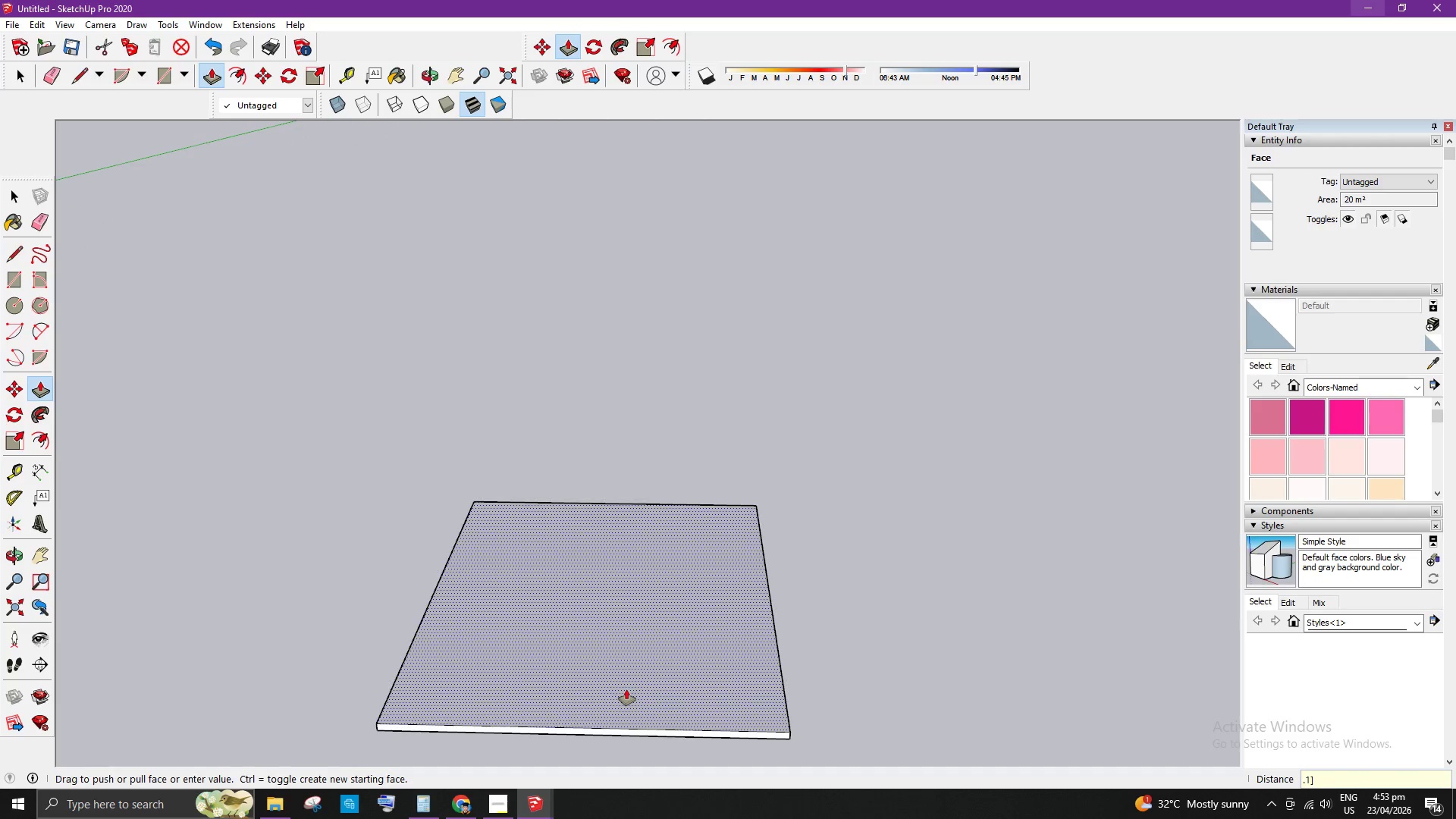 
key(Enter)
 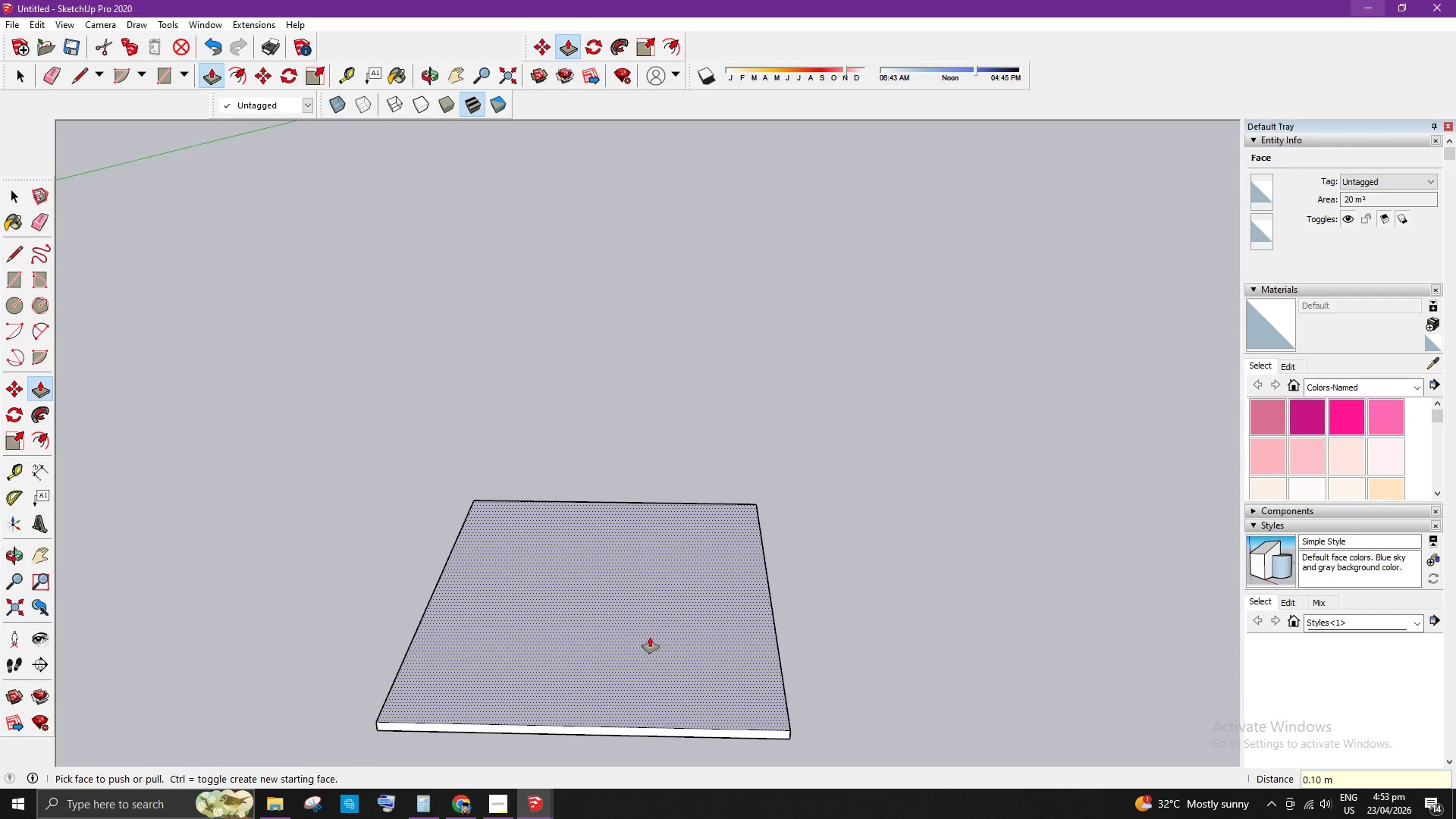 
key(Space)
 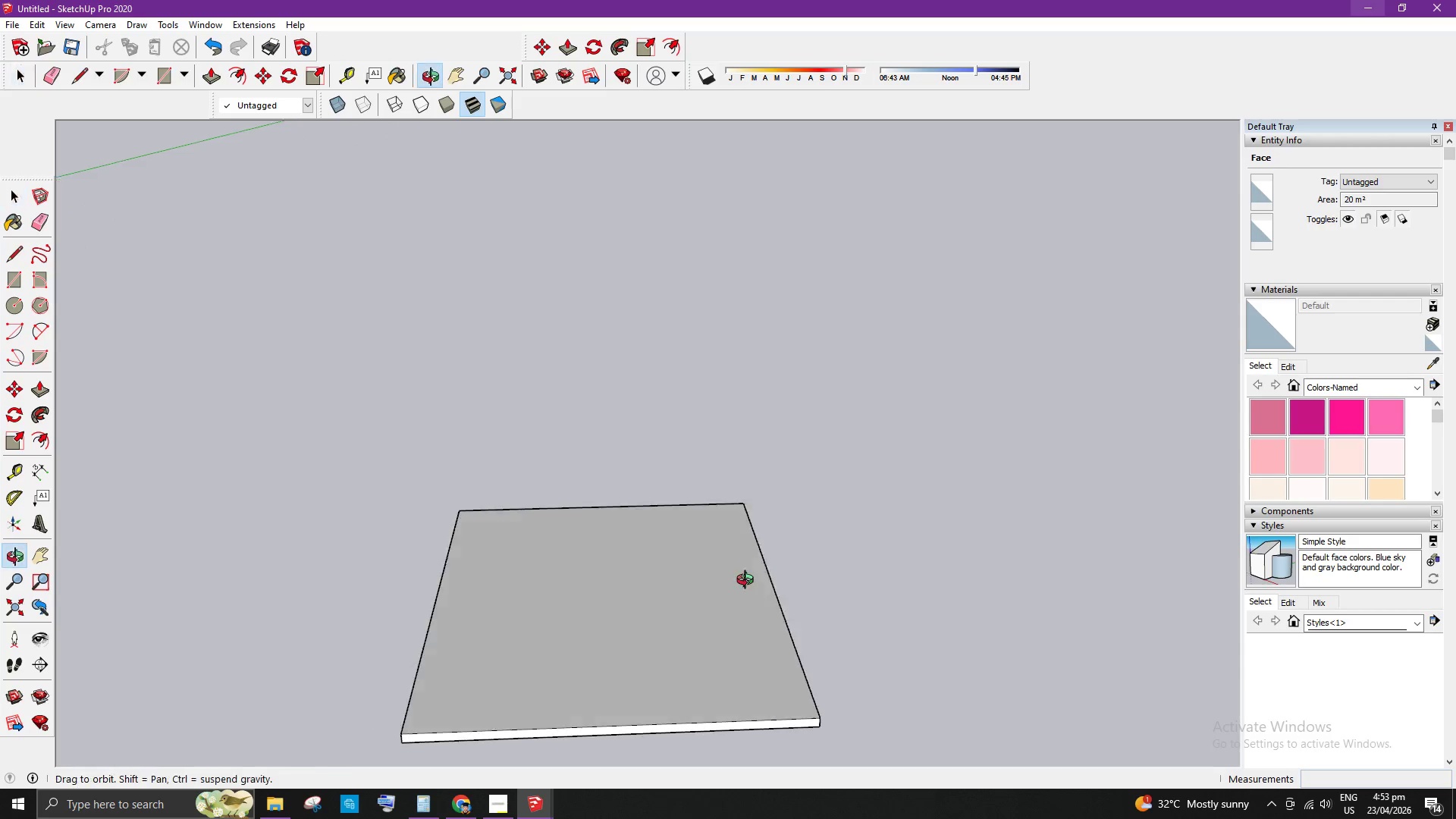 
scroll: coordinate [637, 521], scroll_direction: up, amount: 5.0
 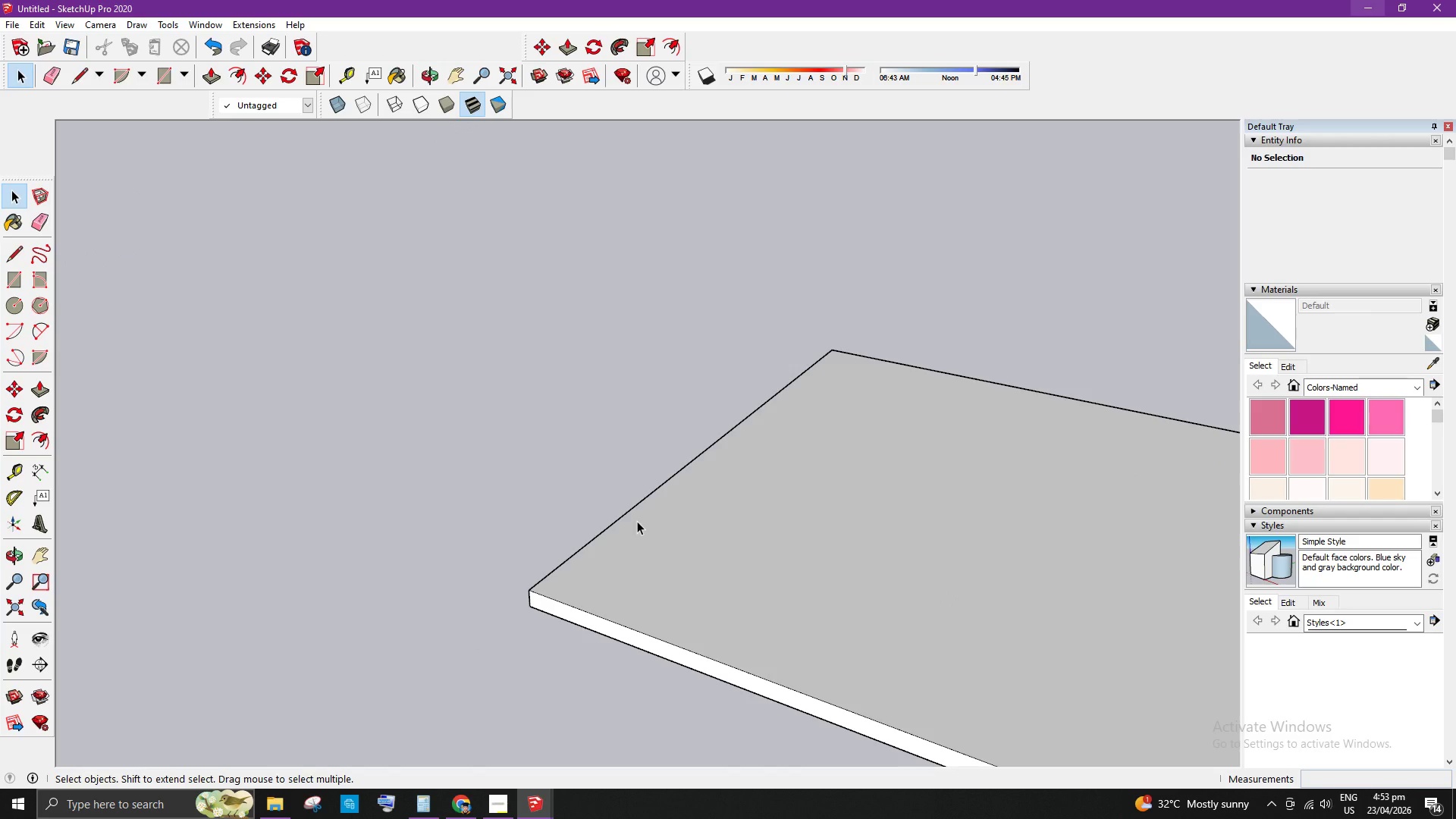 
key(T)
 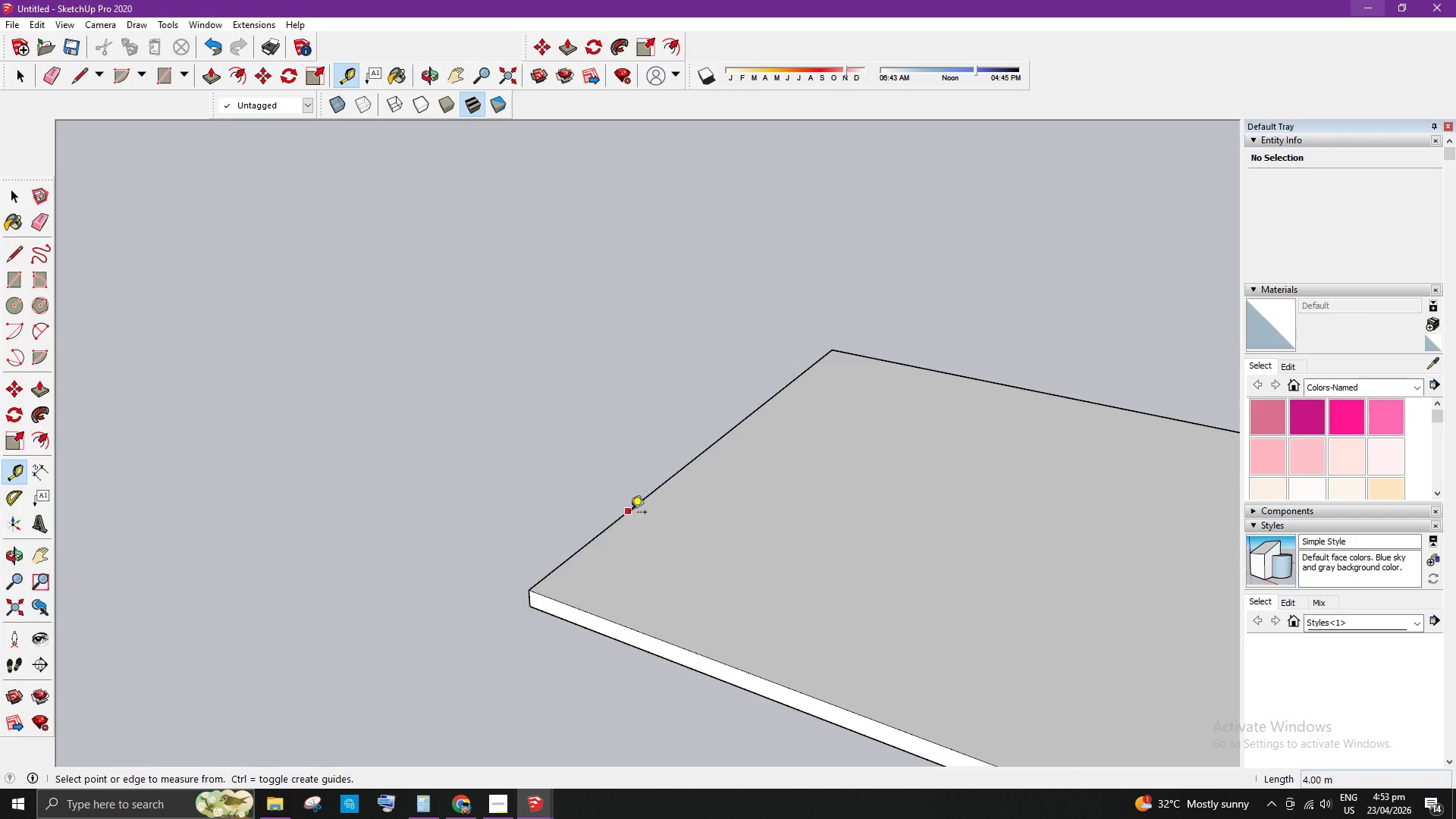 
left_click([630, 513])
 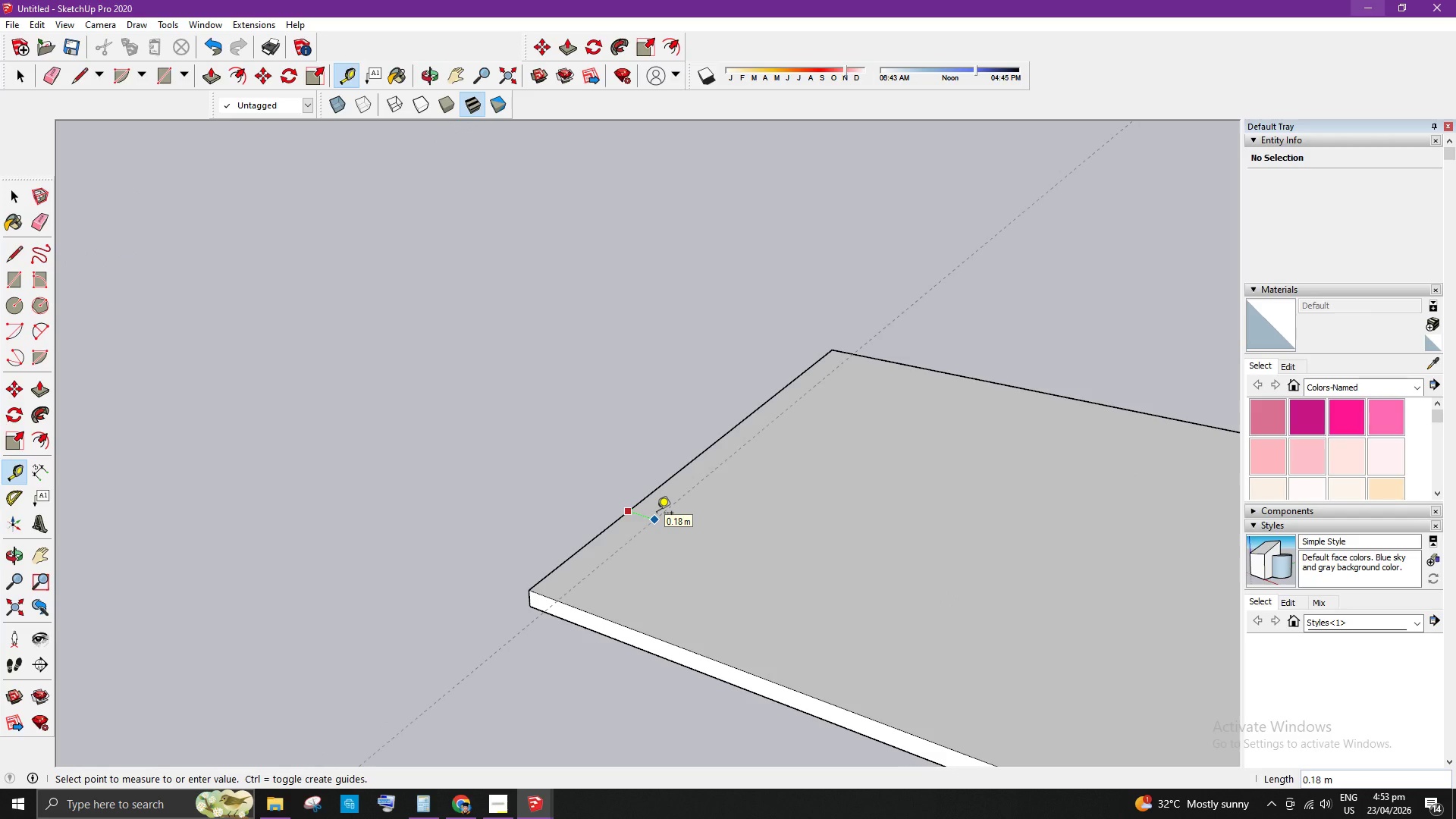 
key(NumpadDecimal)
 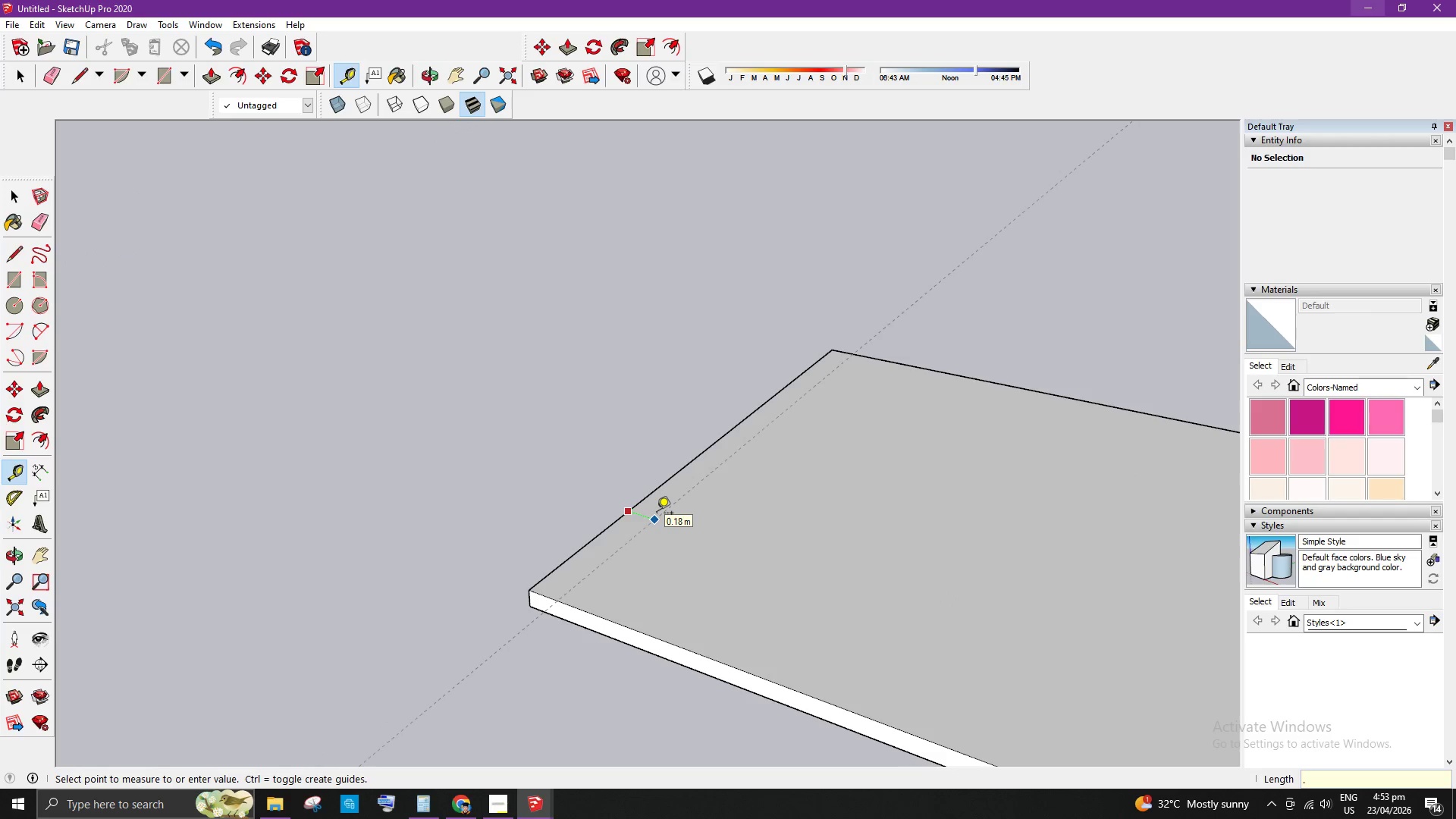 
key(Numpad1)
 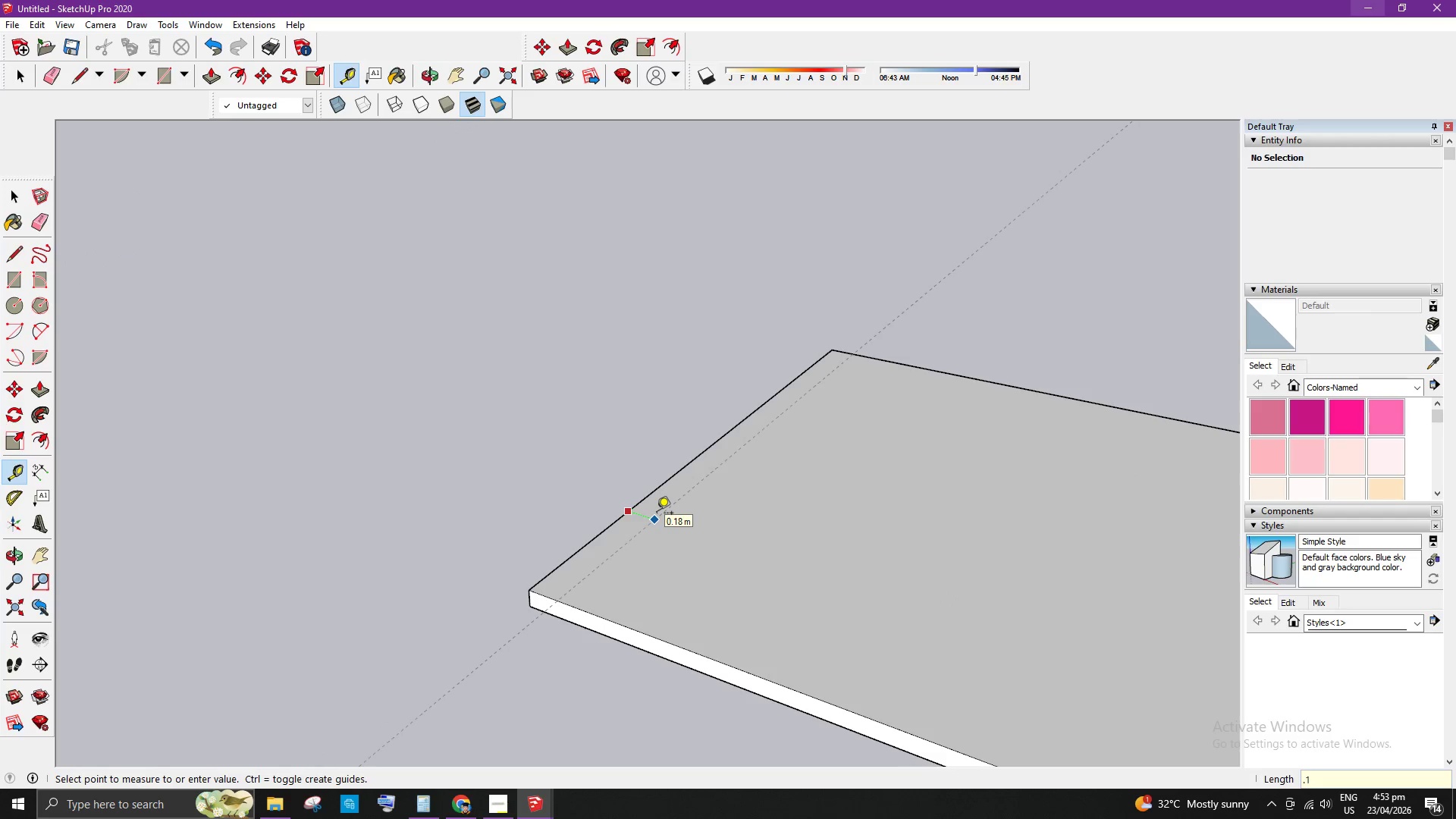 
key(Numpad5)
 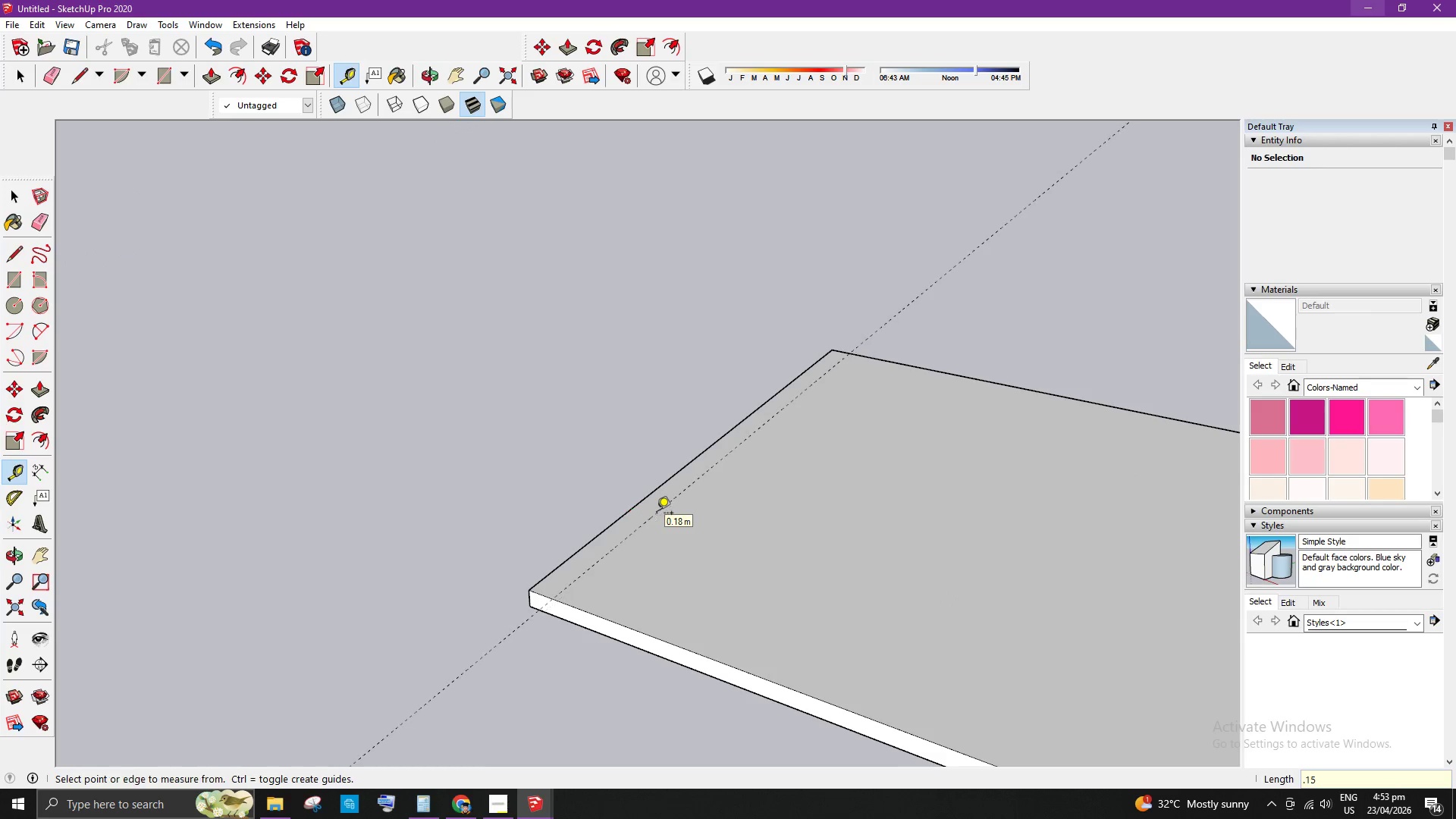 
key(Enter)
 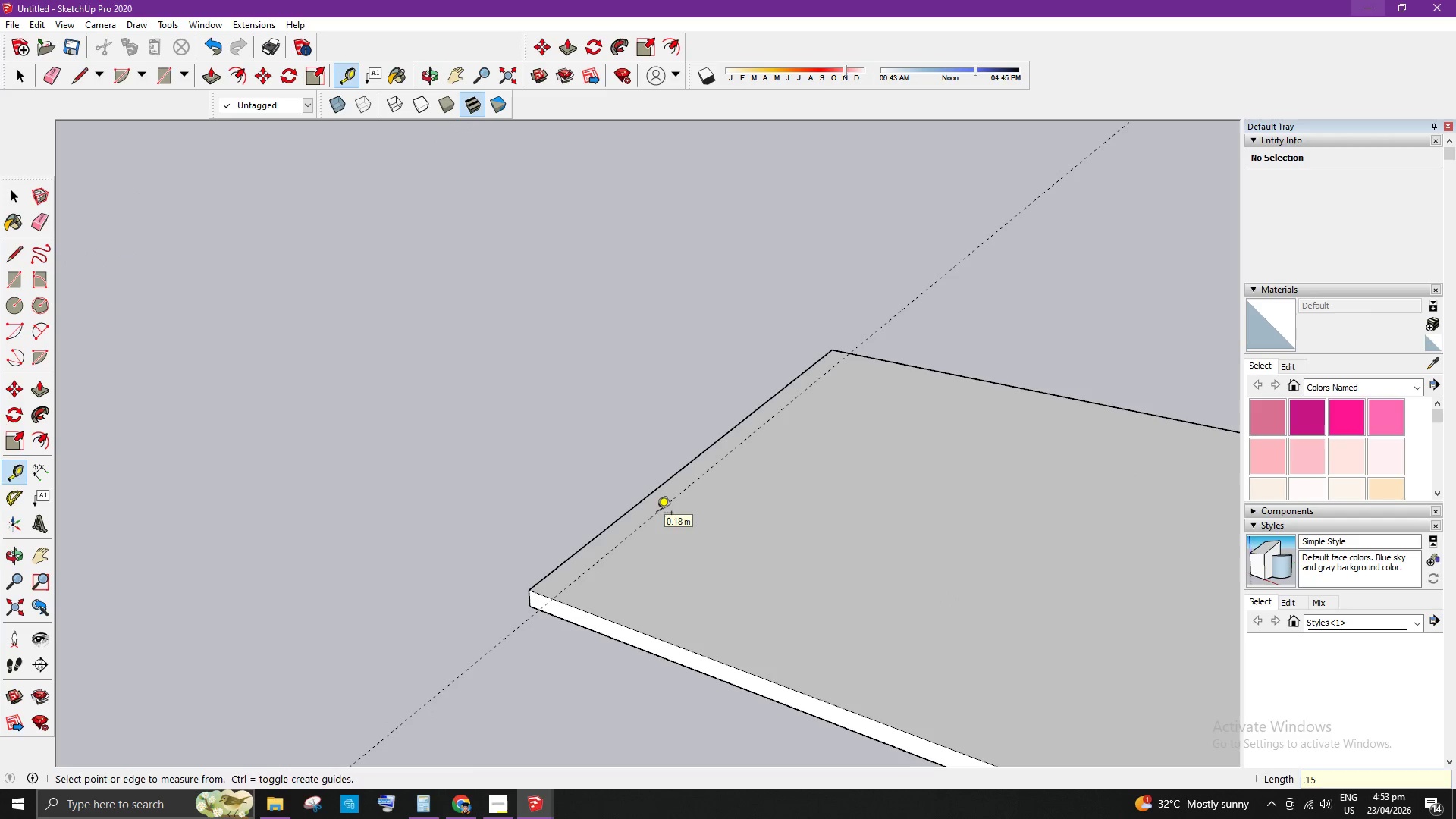 
key(Space)
 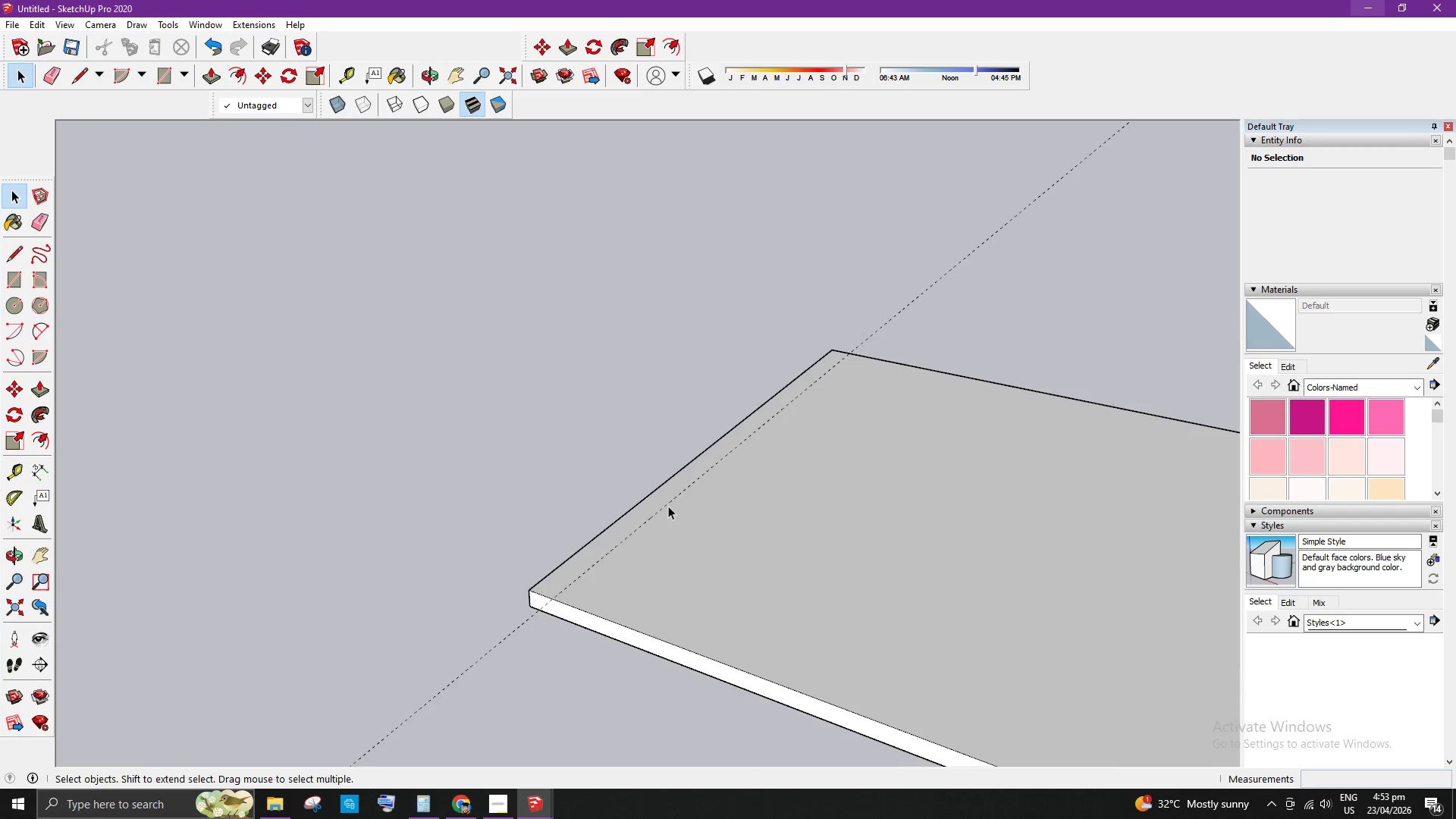 
key(R)
 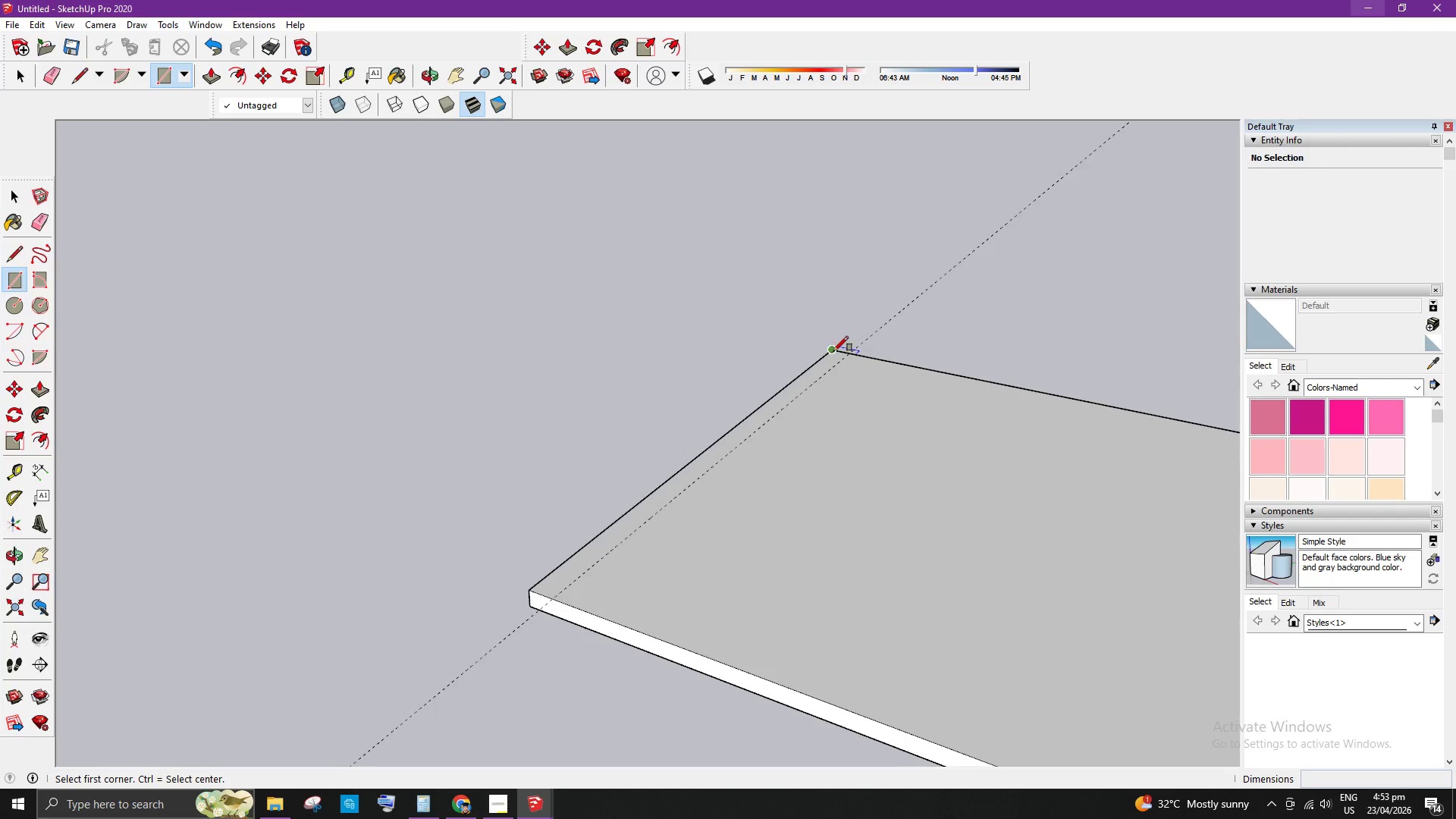 
left_click([833, 351])
 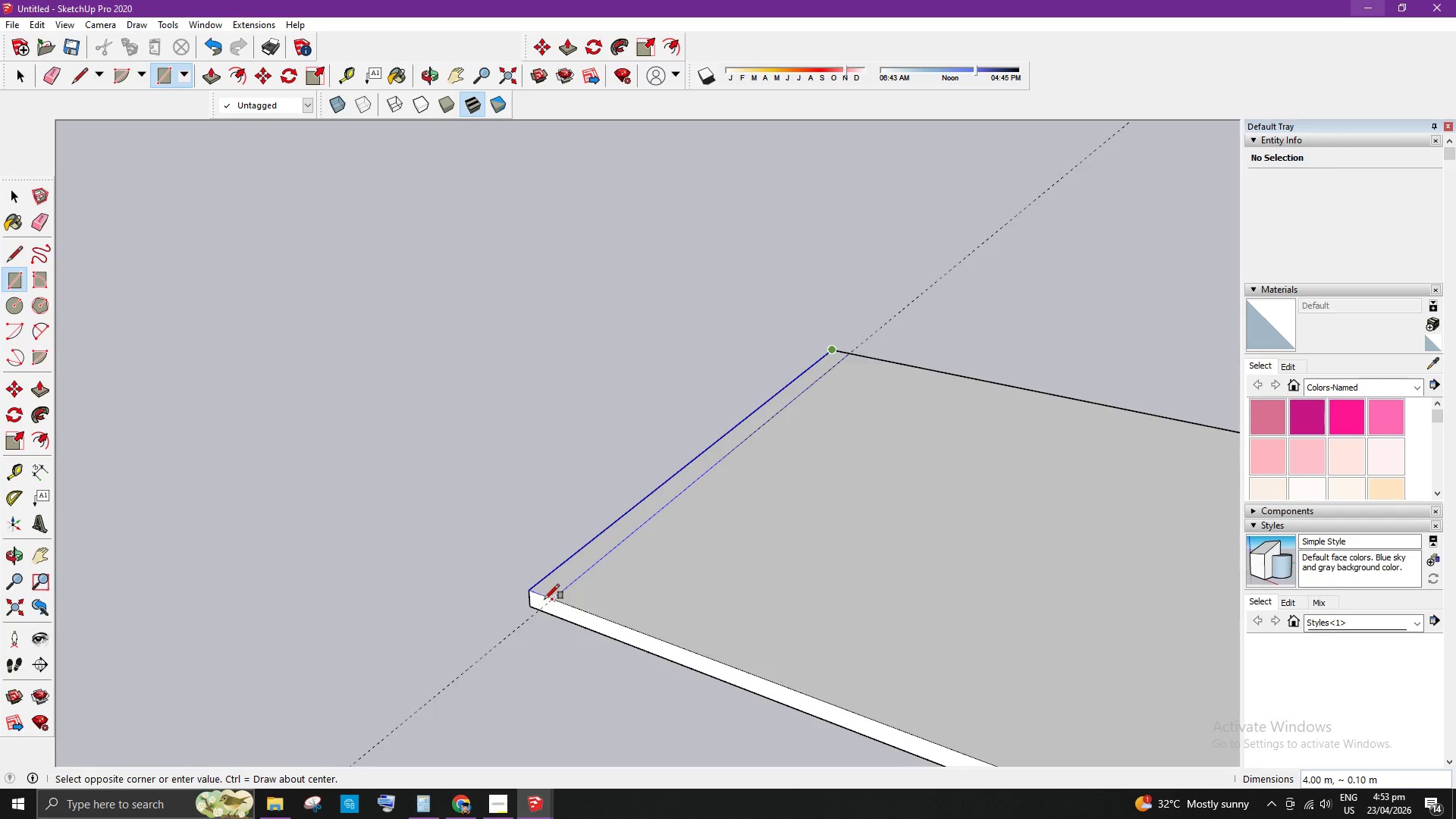 
left_click([554, 601])
 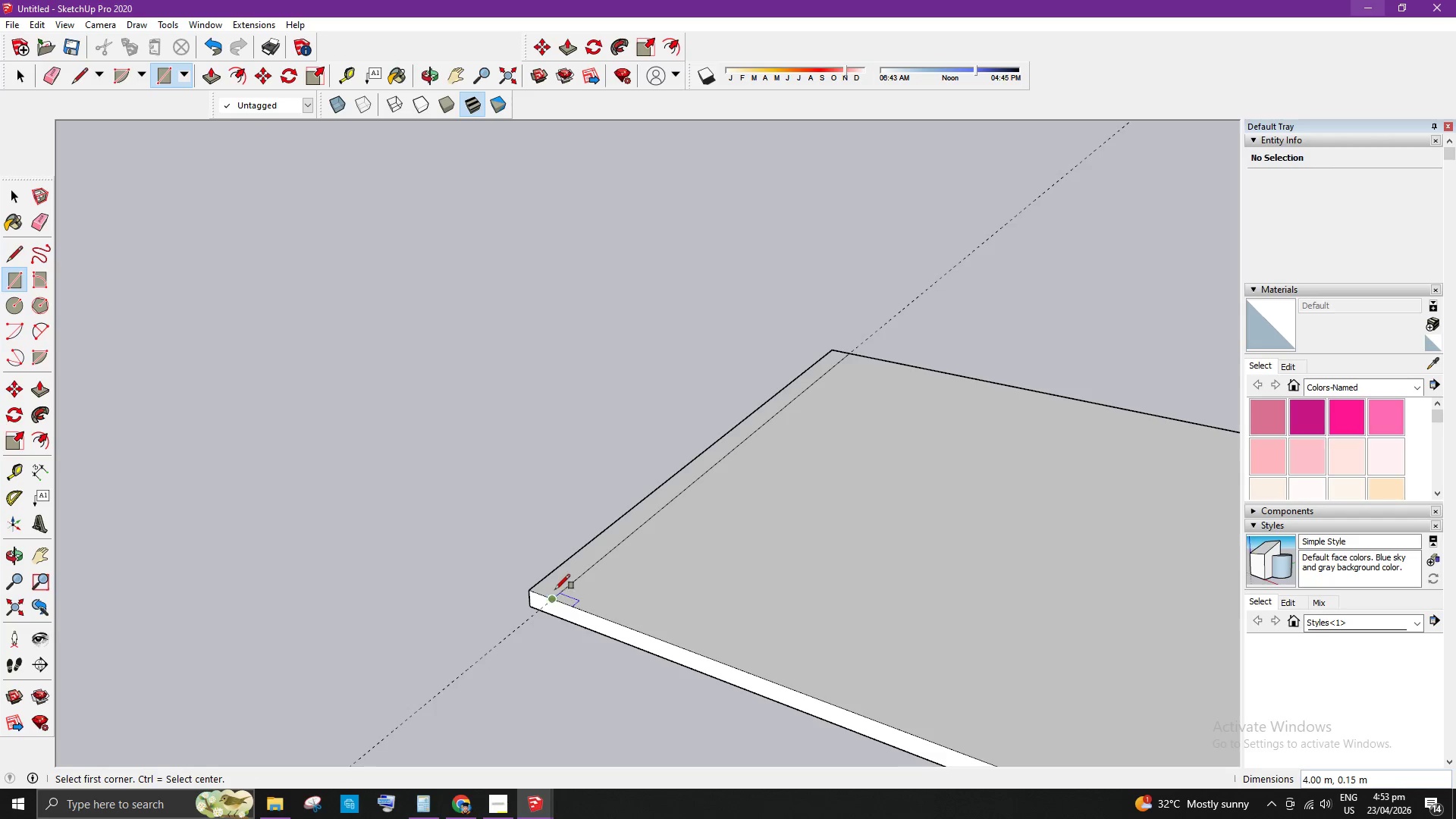 
key(Space)
 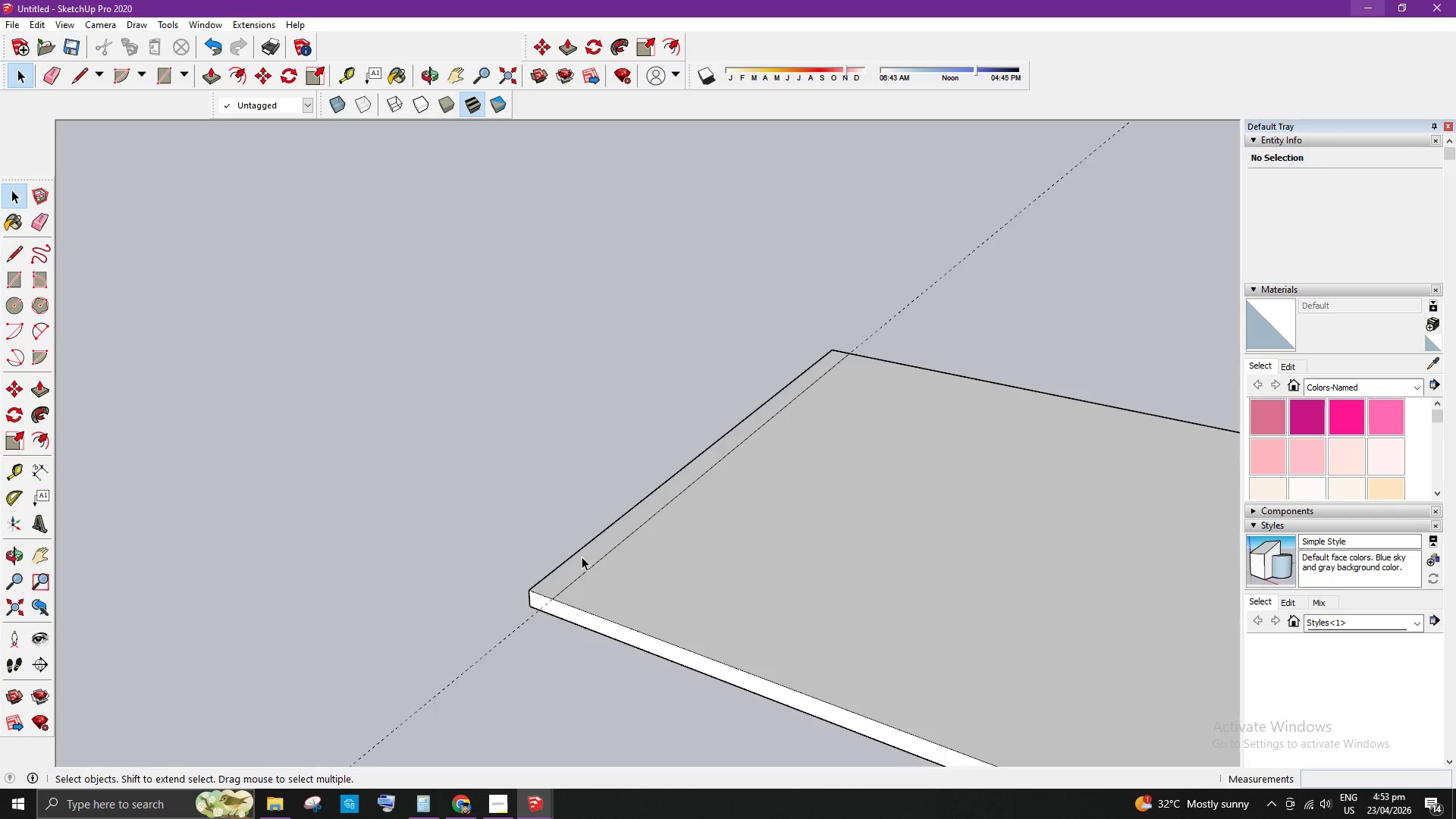 
left_click([583, 557])
 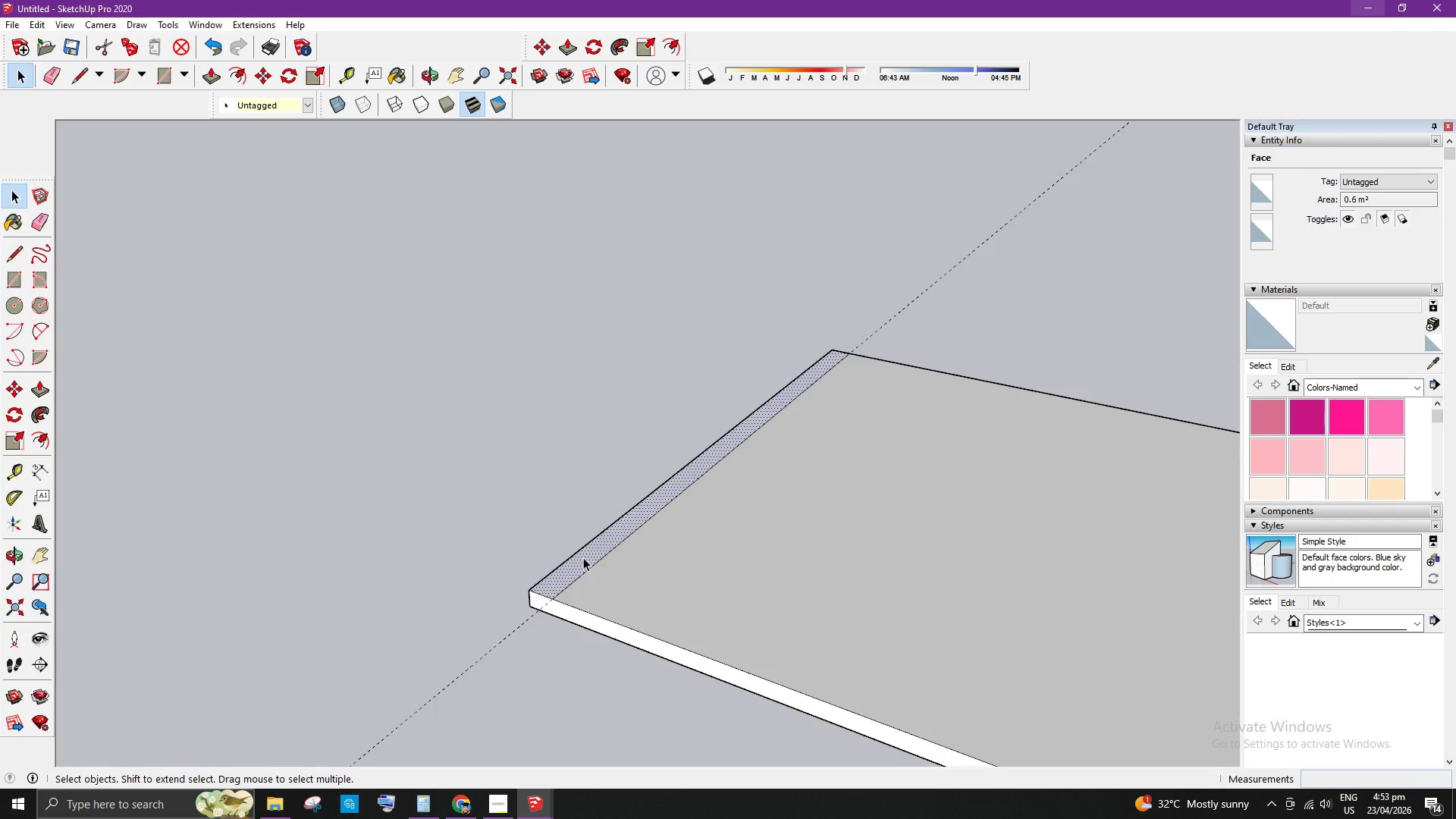 
key(P)
 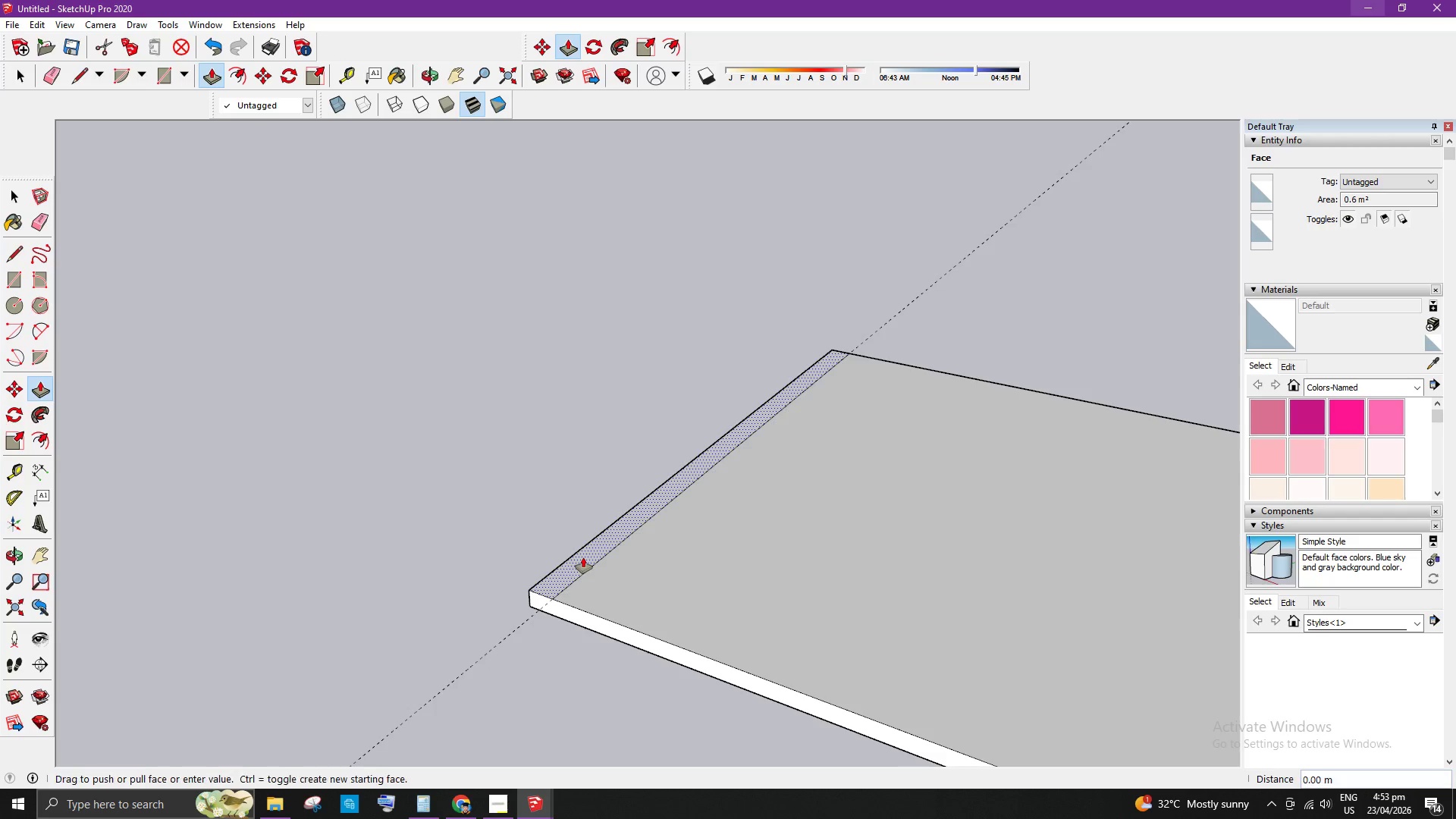 
left_click_drag(start_coordinate=[583, 557], to_coordinate=[594, 538])
 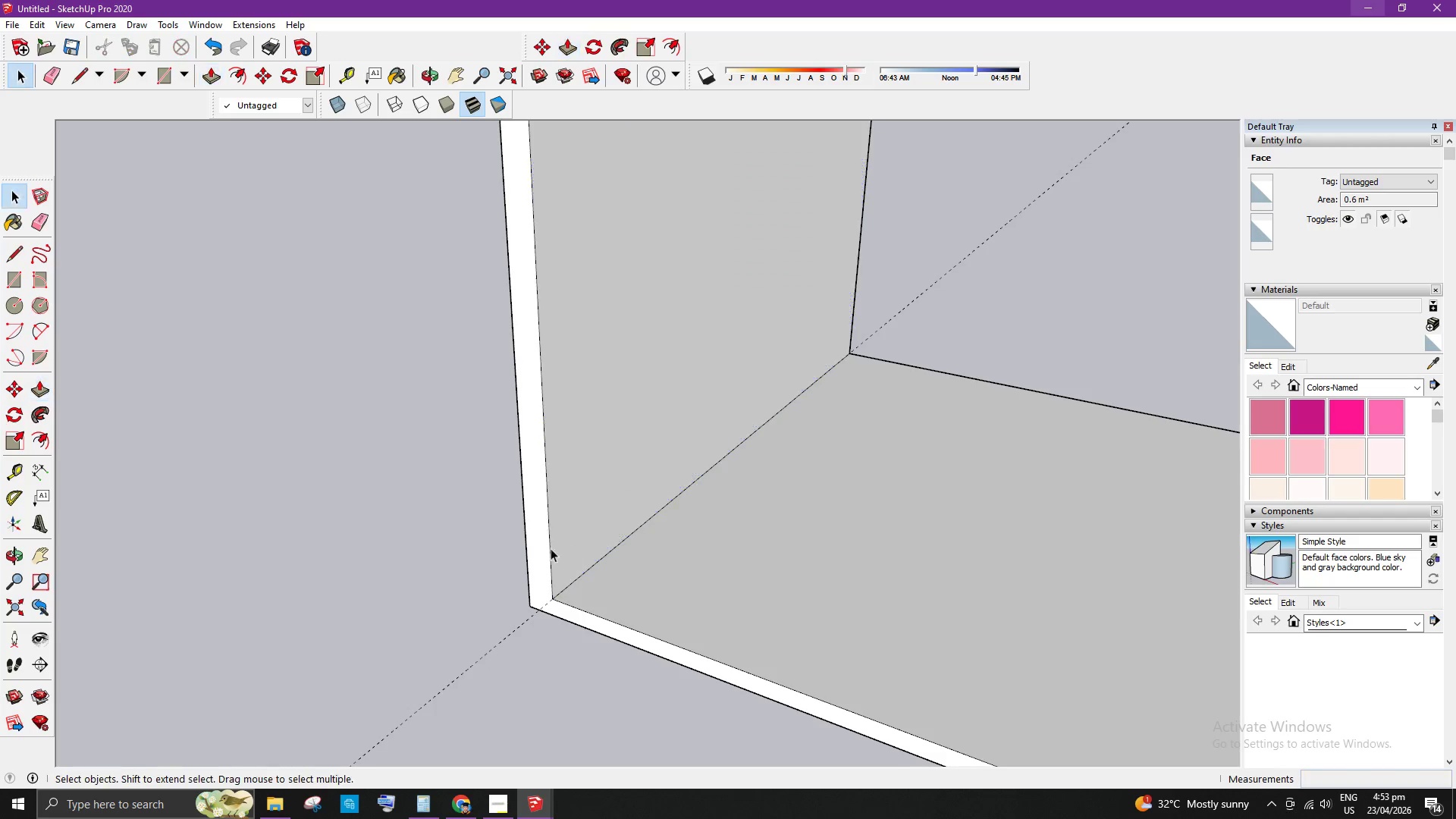 
key(Numpad3)
 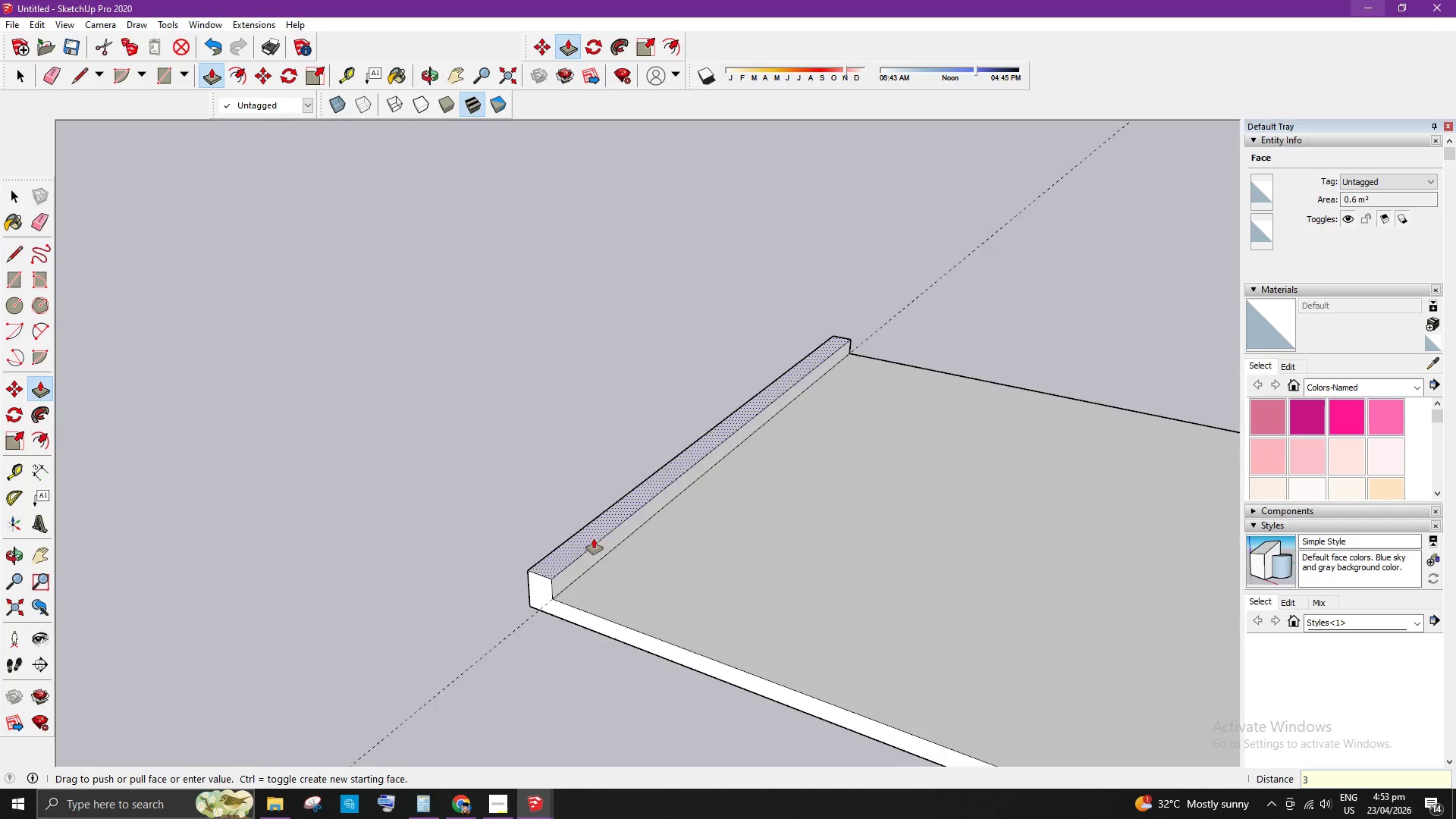 
key(Enter)
 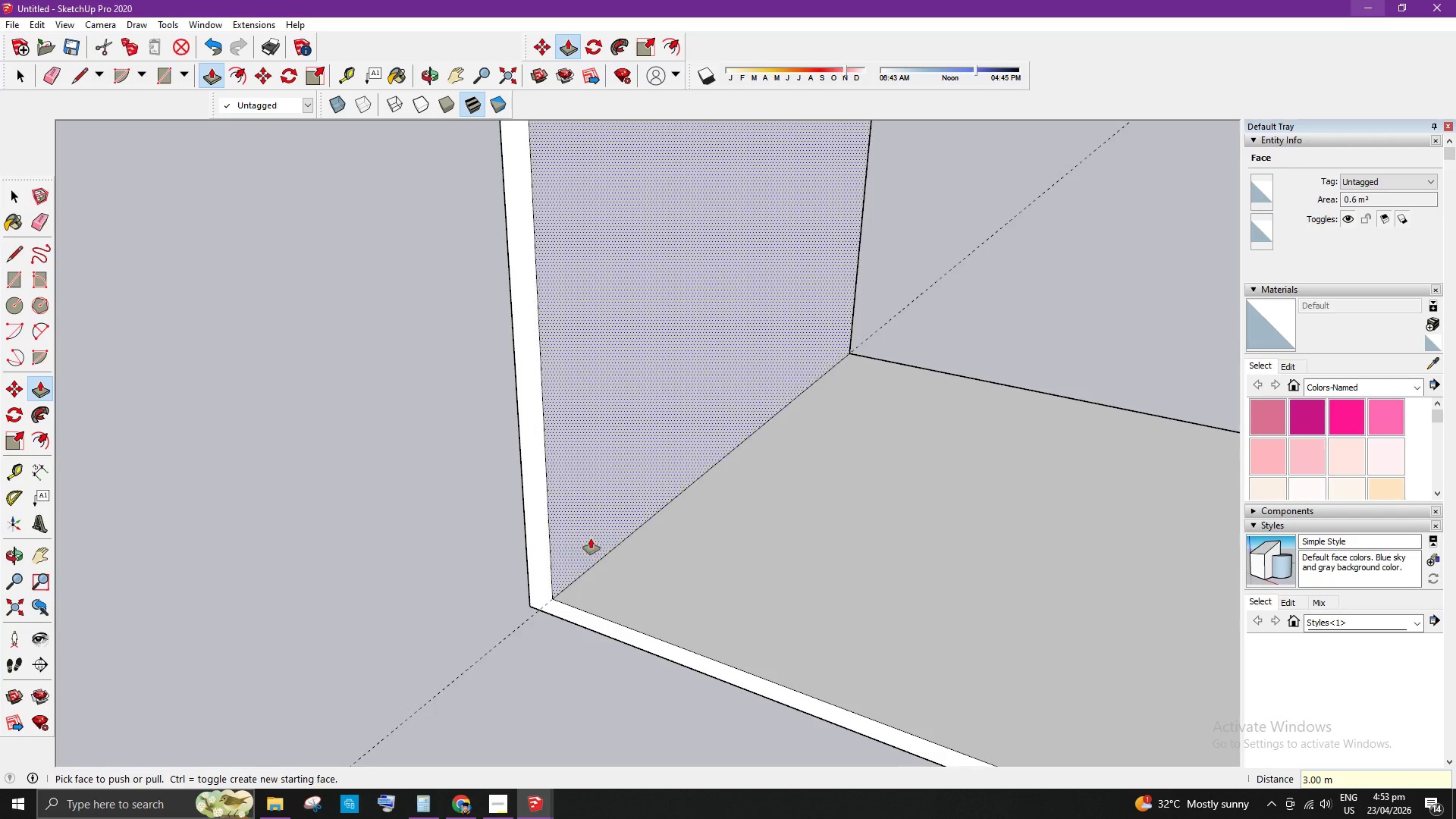 
key(Space)
 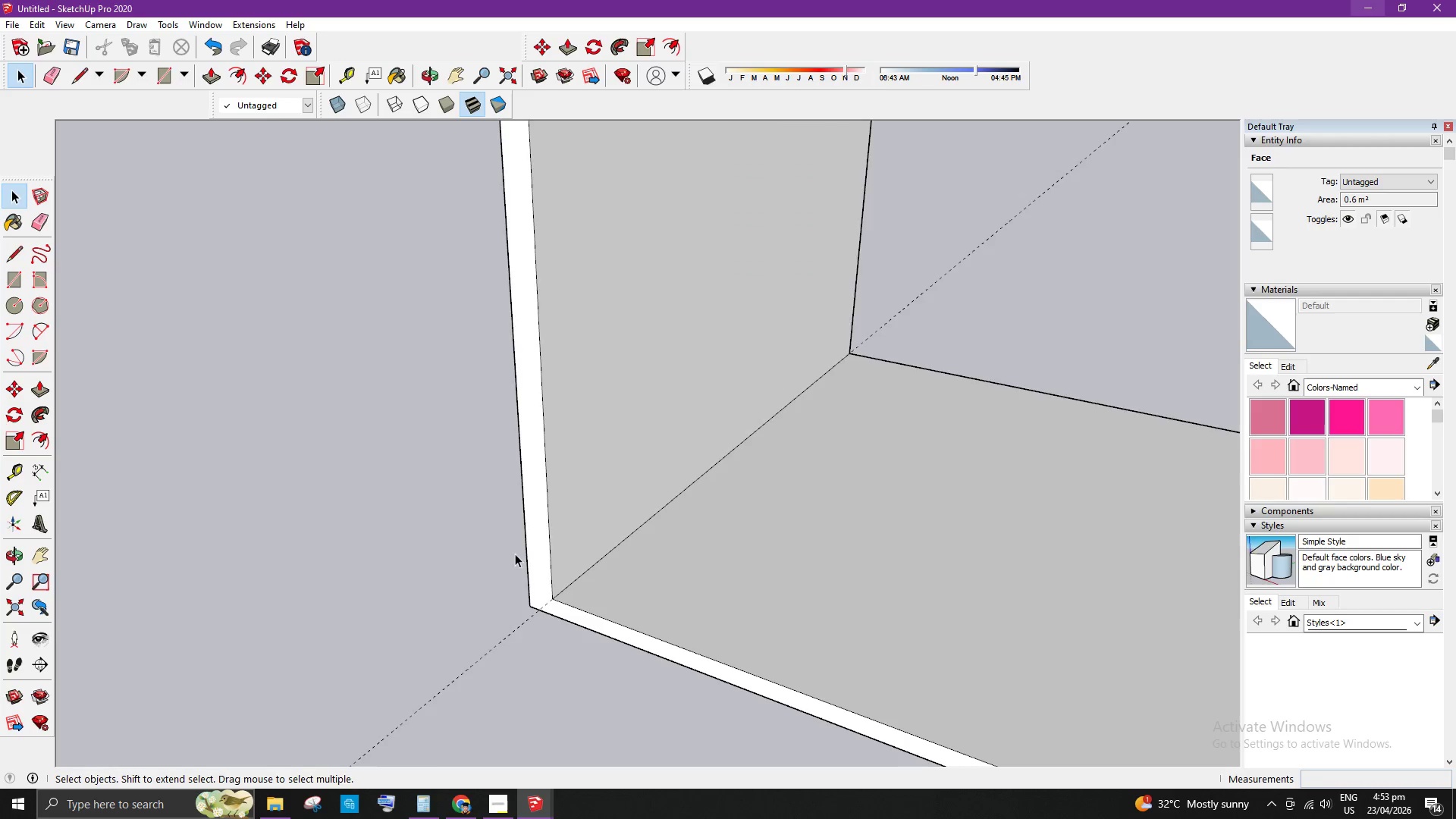 
scroll: coordinate [387, 558], scroll_direction: down, amount: 11.0
 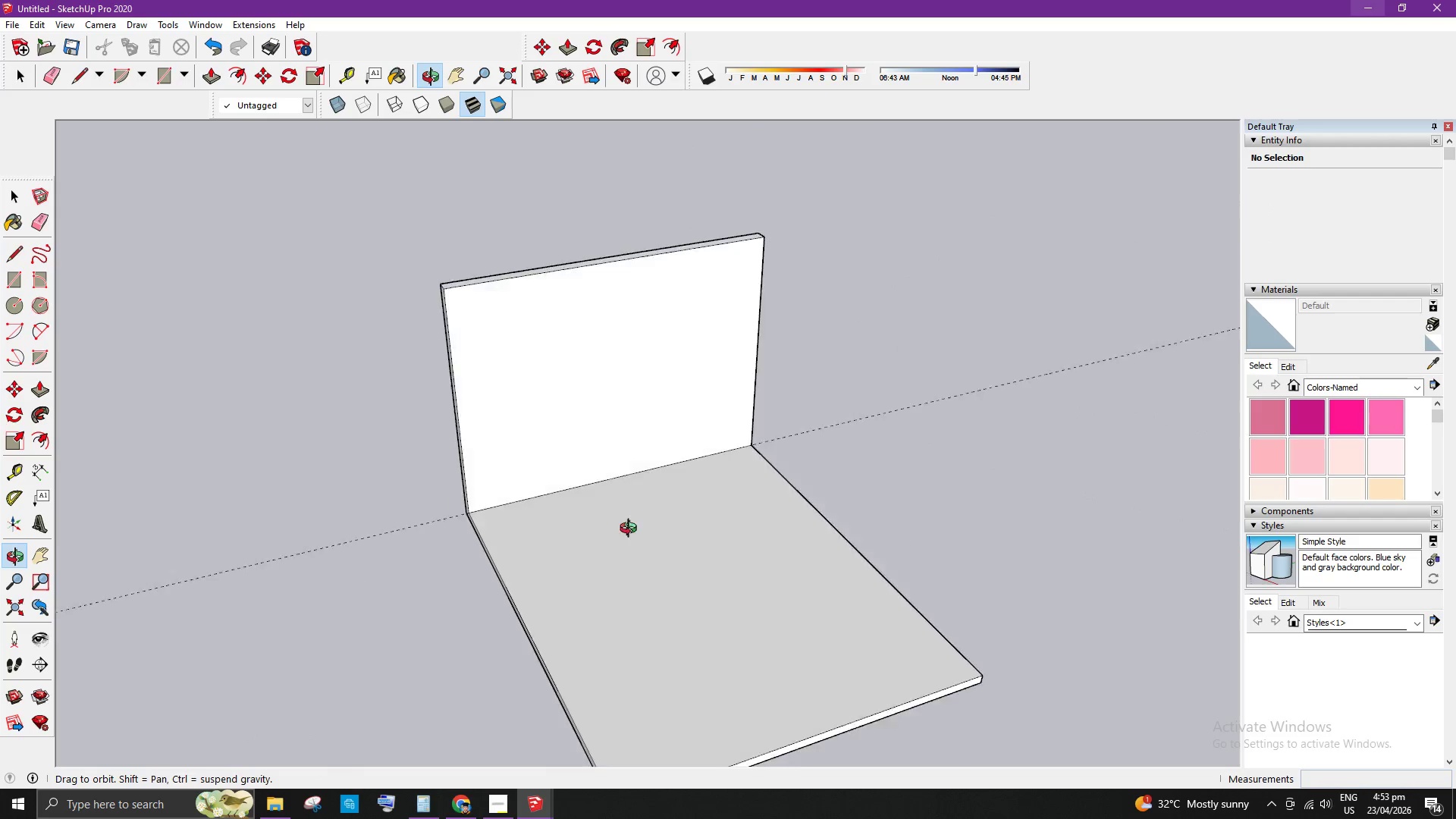 
scroll: coordinate [783, 514], scroll_direction: up, amount: 2.0
 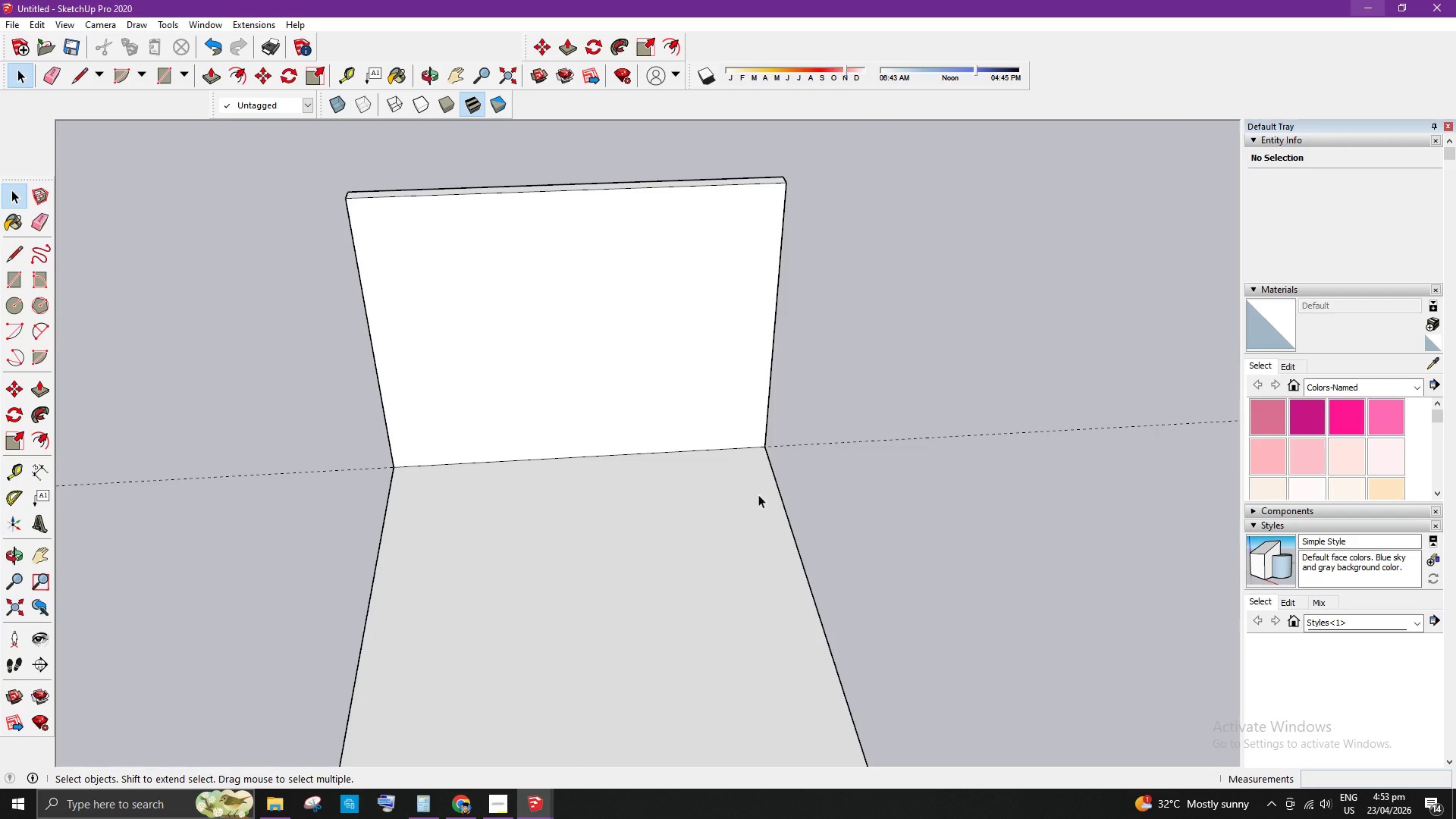 
key(T)
 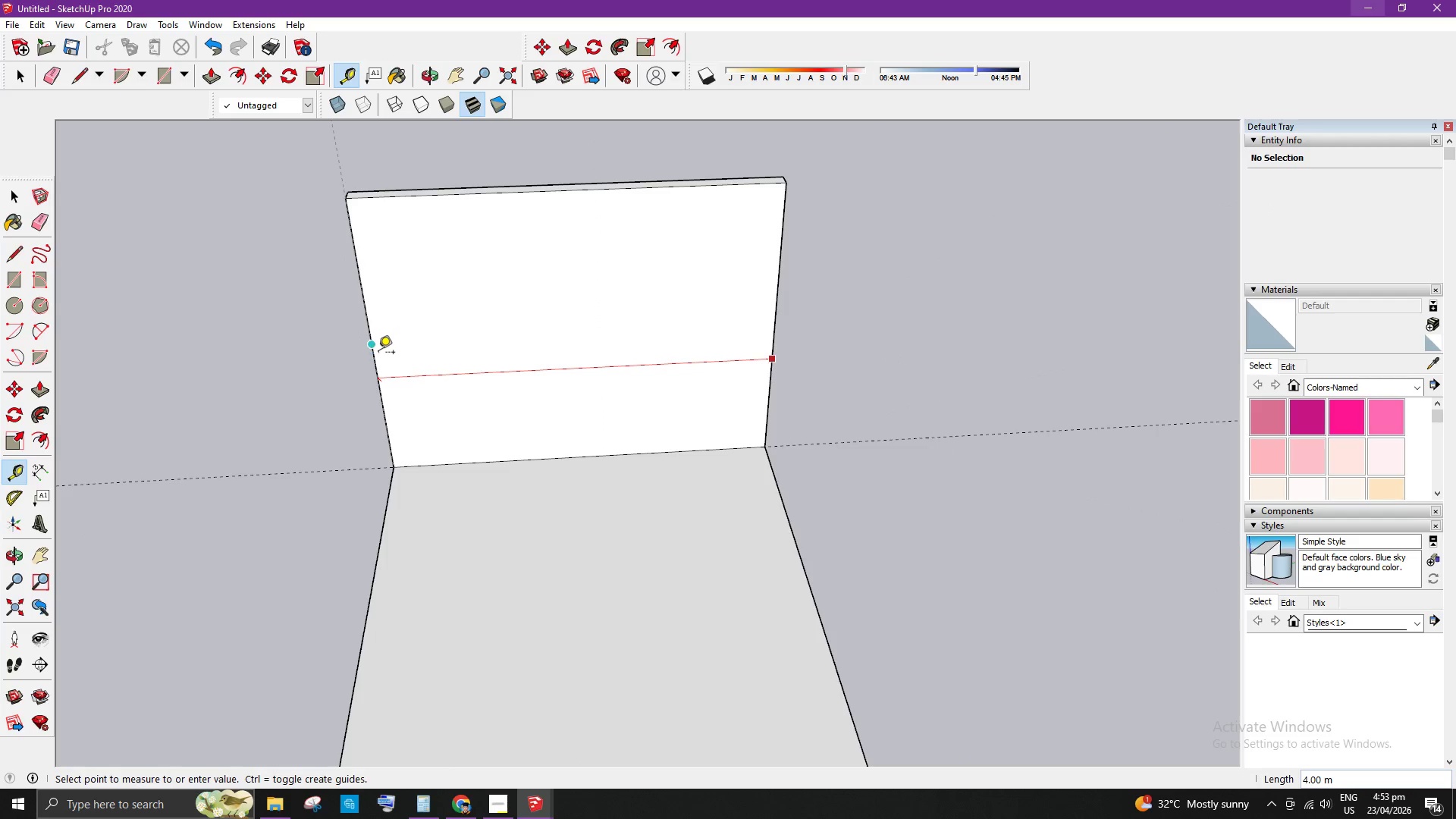 
key(Space)
 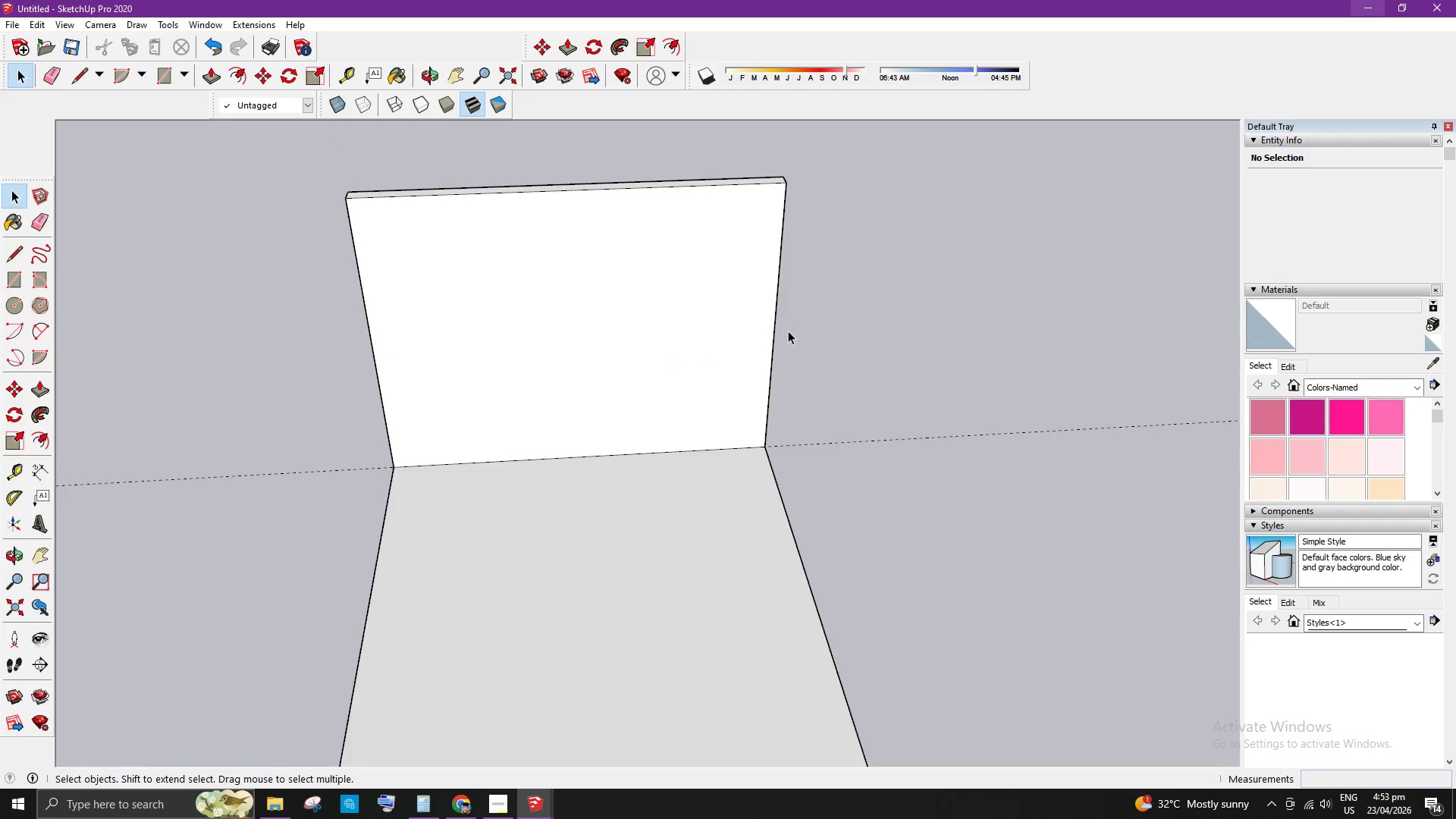 
scroll: coordinate [783, 396], scroll_direction: up, amount: 2.0
 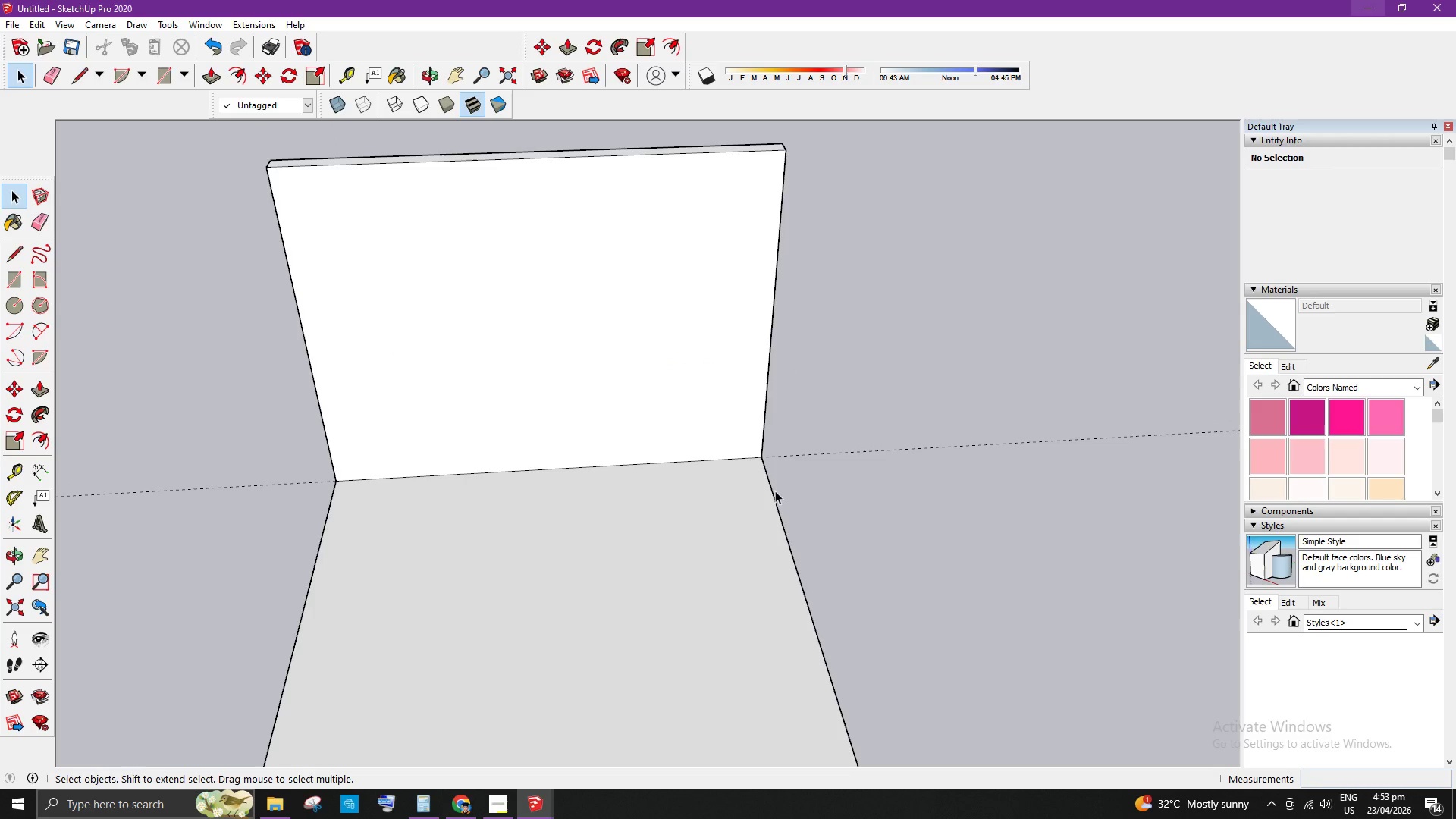 
key(T)
 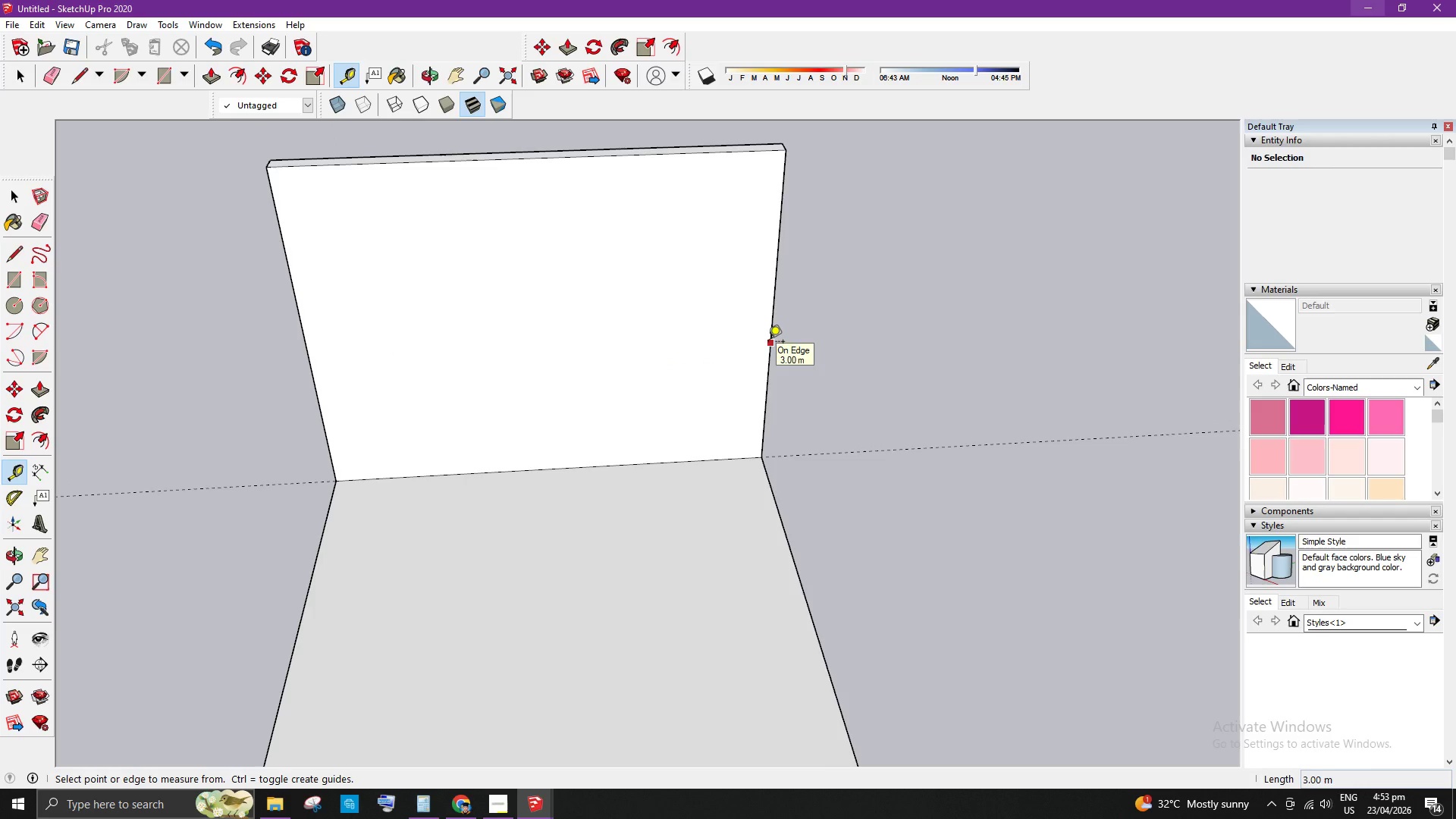 
key(Space)
 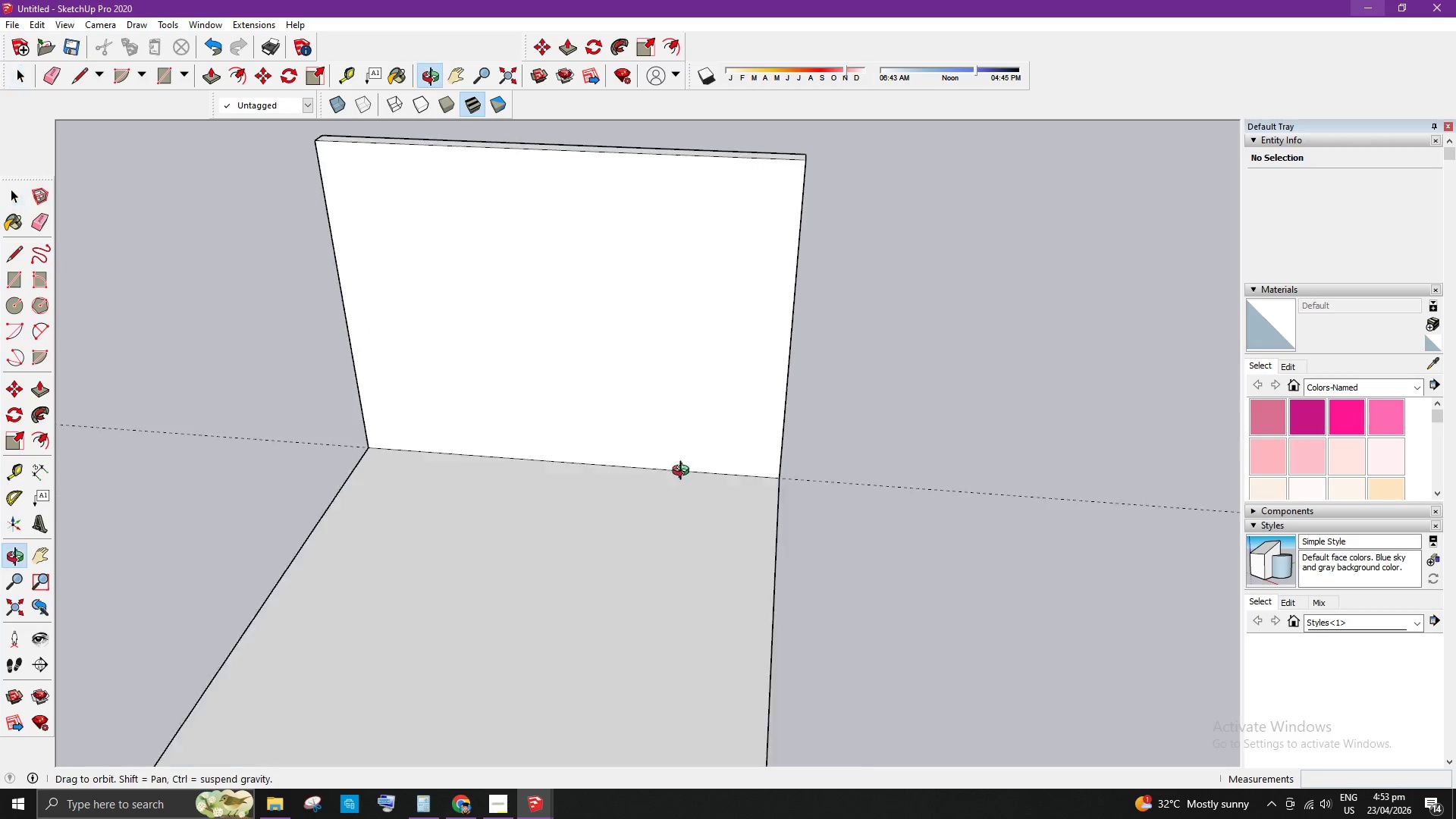 
scroll: coordinate [778, 526], scroll_direction: up, amount: 3.0
 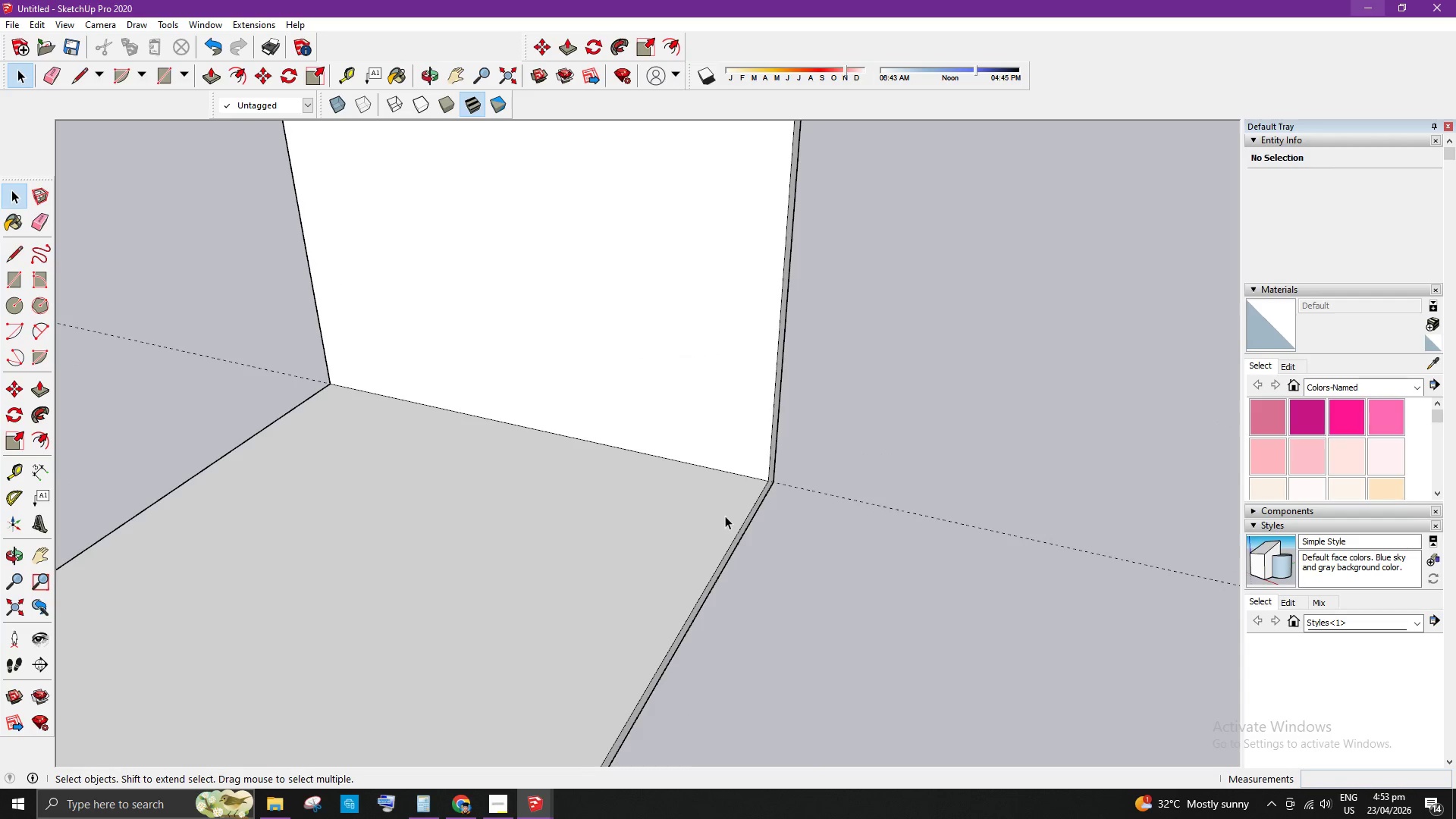 
key(T)
 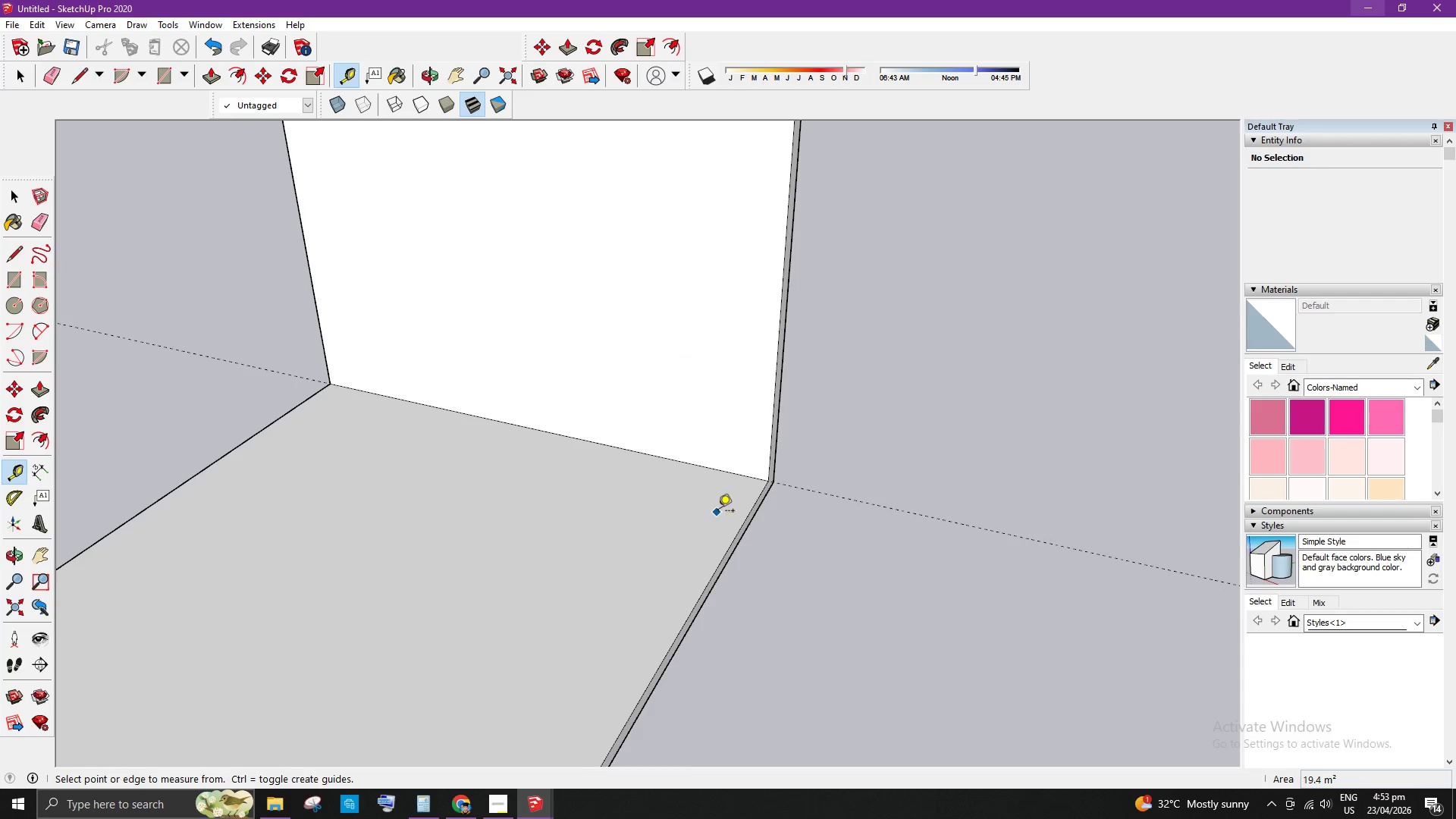 
key(Space)
 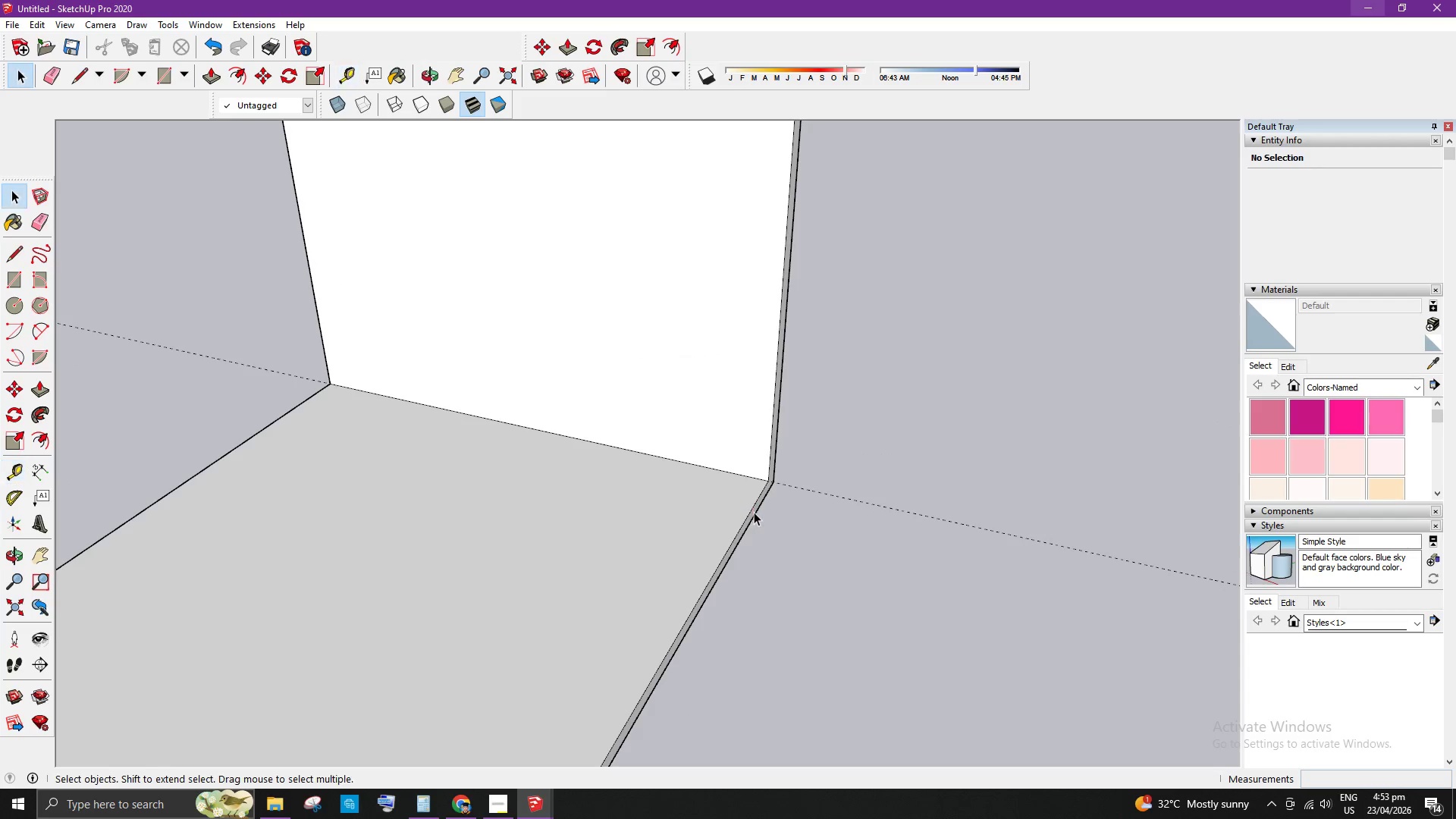 
scroll: coordinate [754, 512], scroll_direction: up, amount: 4.0
 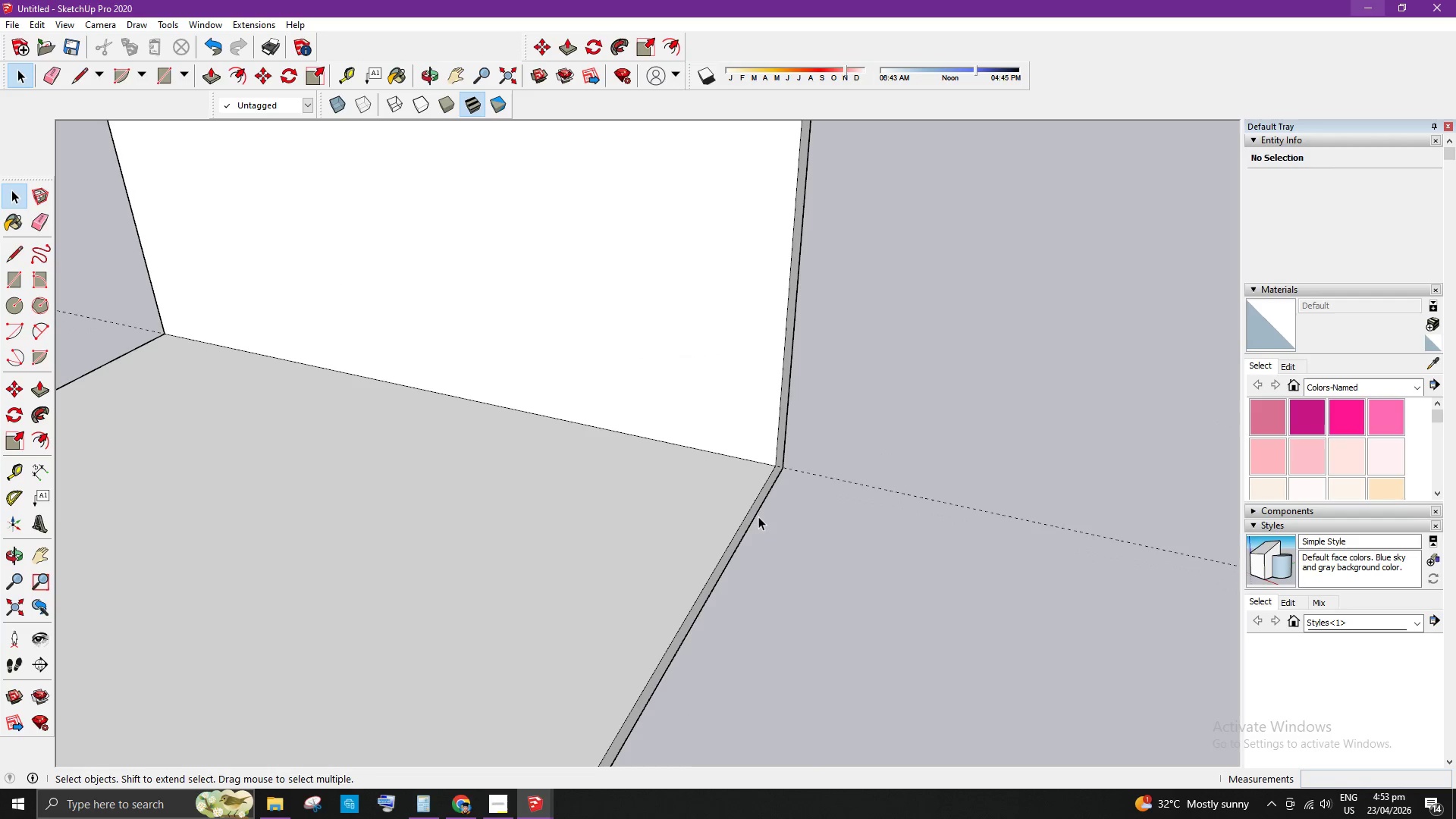 
left_click([749, 512])
 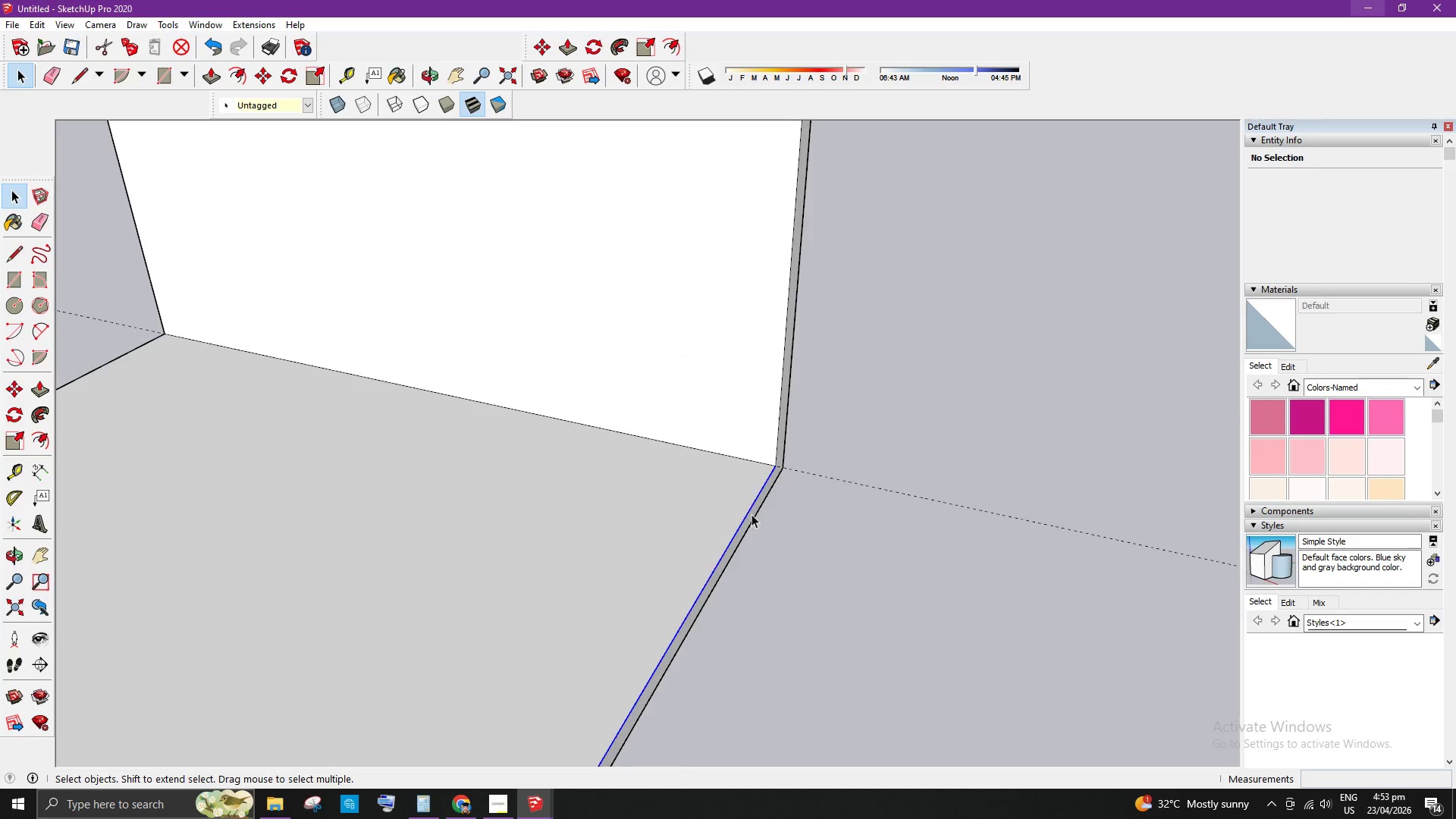 
left_click([753, 516])
 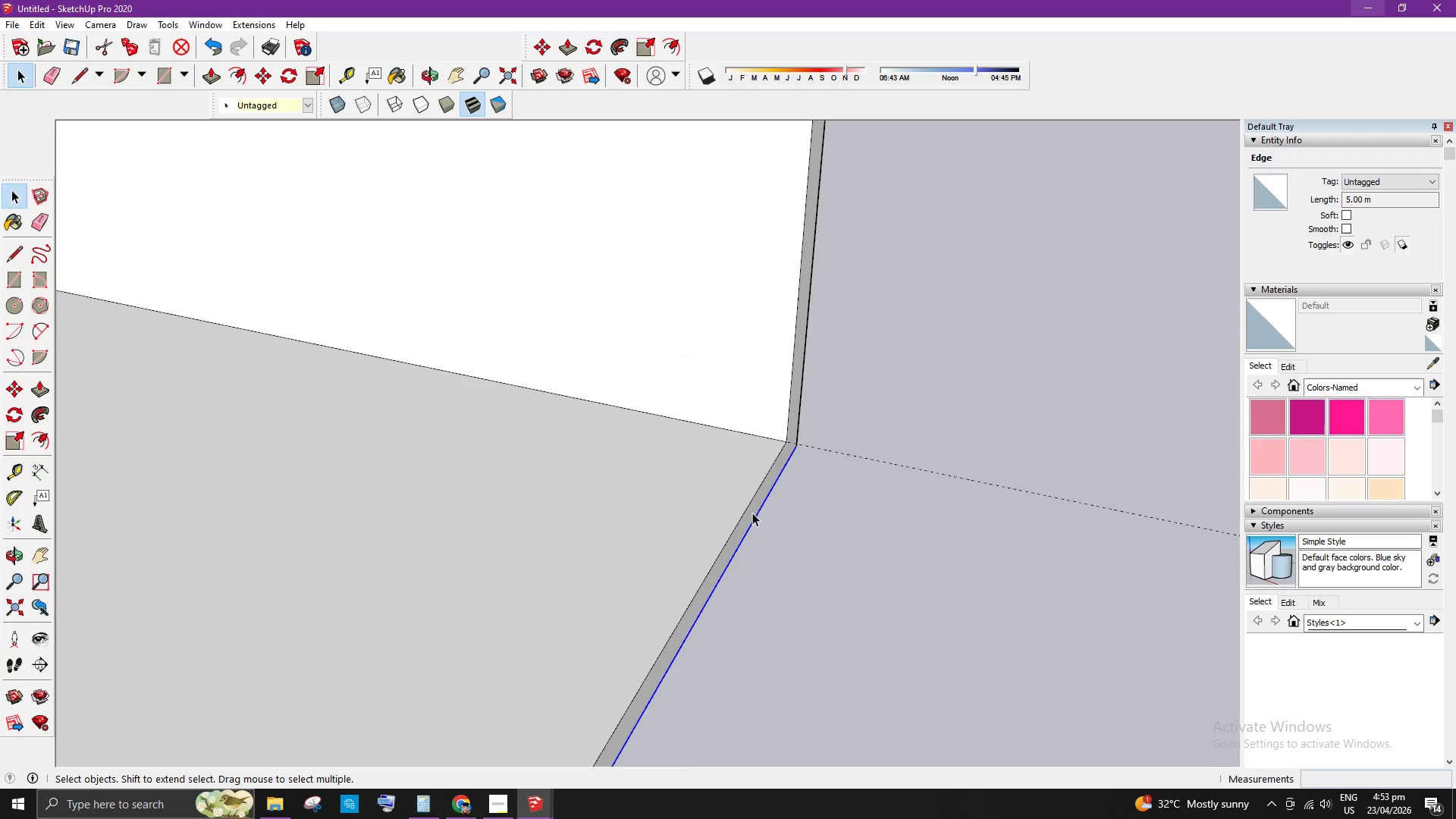 
scroll: coordinate [753, 516], scroll_direction: up, amount: 4.0
 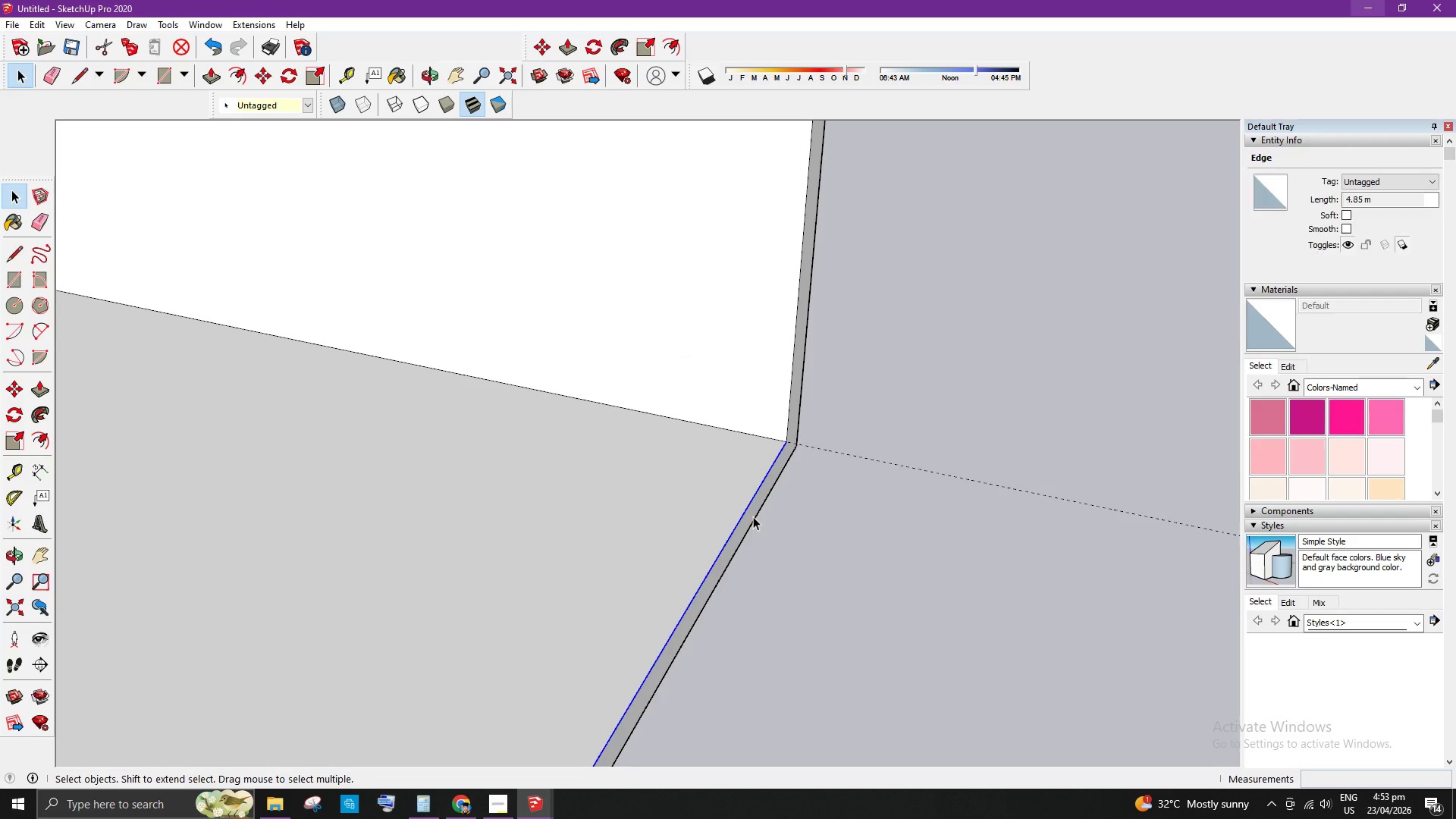 
left_click([752, 513])
 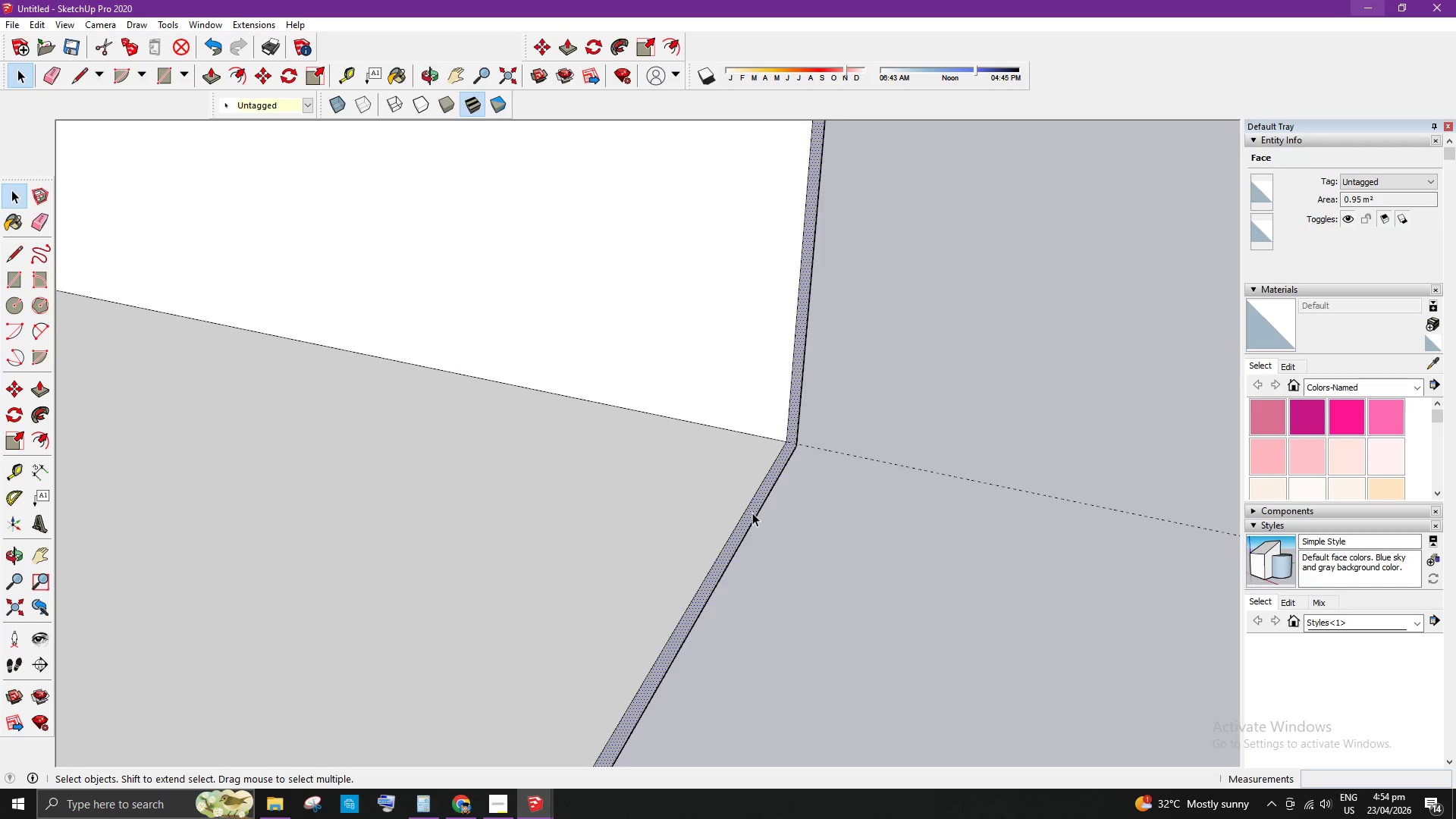 
key(P)
 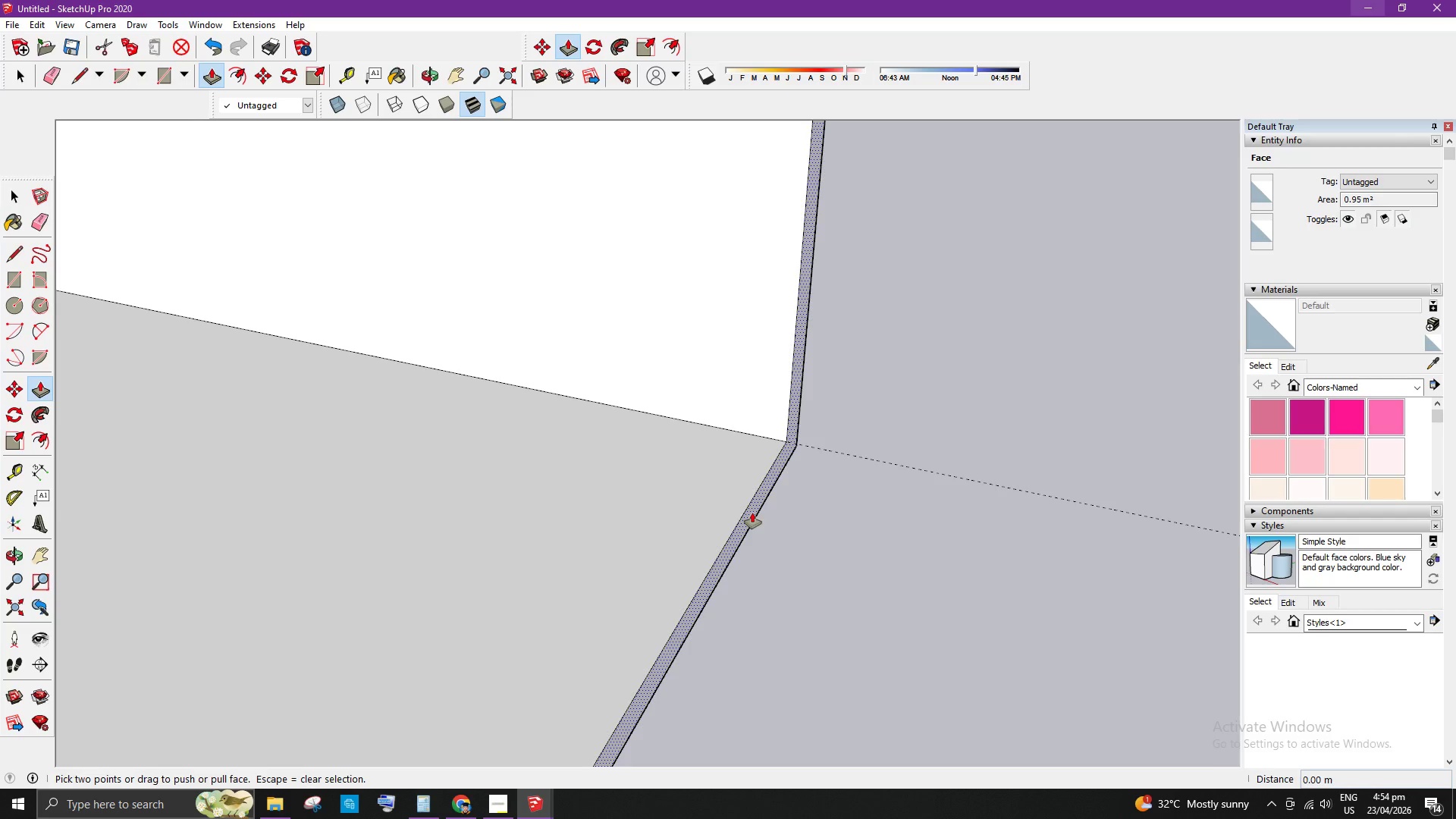 
left_click_drag(start_coordinate=[752, 513], to_coordinate=[762, 512])
 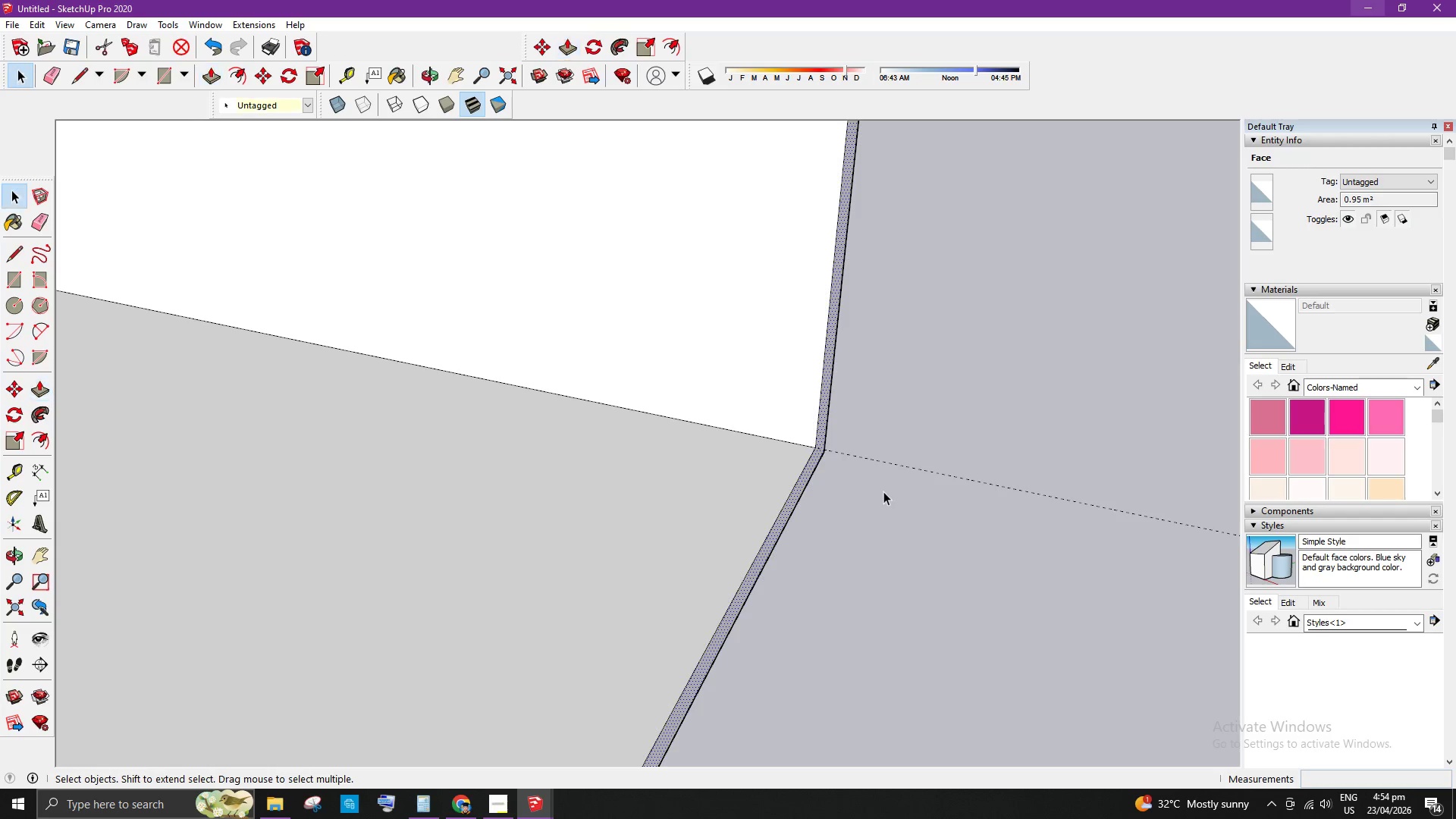 
key(NumpadDecimal)
 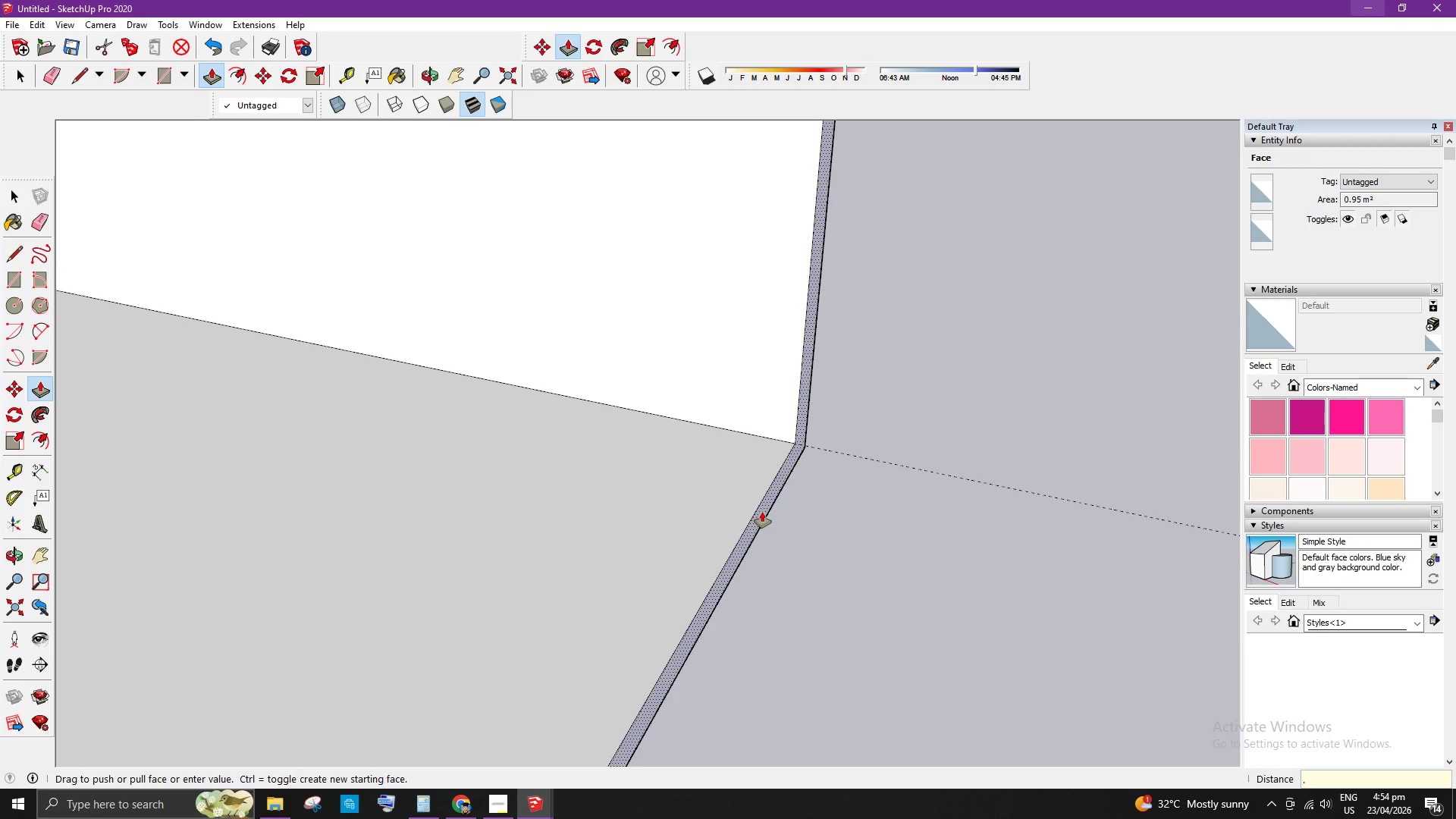 
key(Numpad1)
 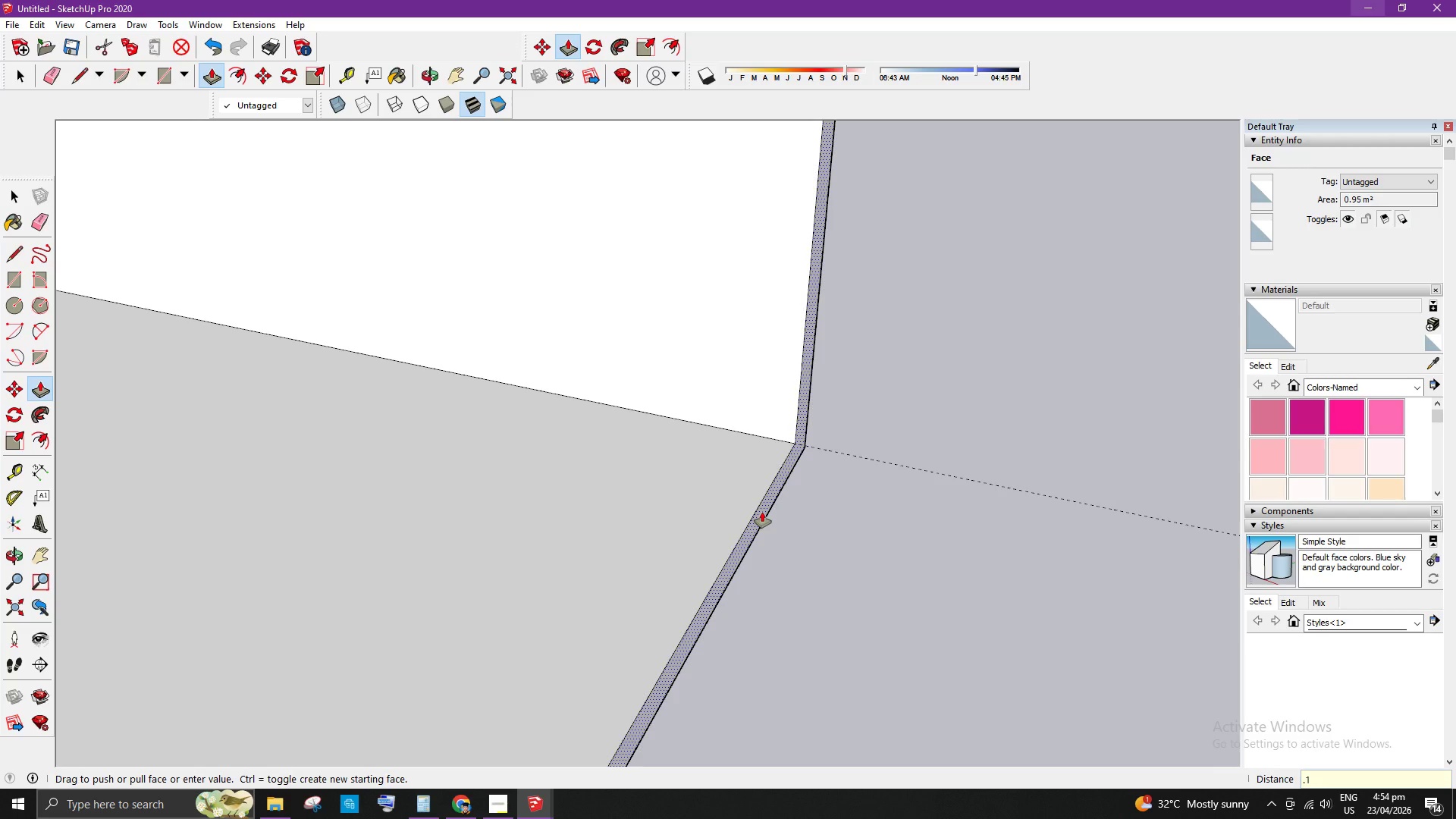 
key(Enter)
 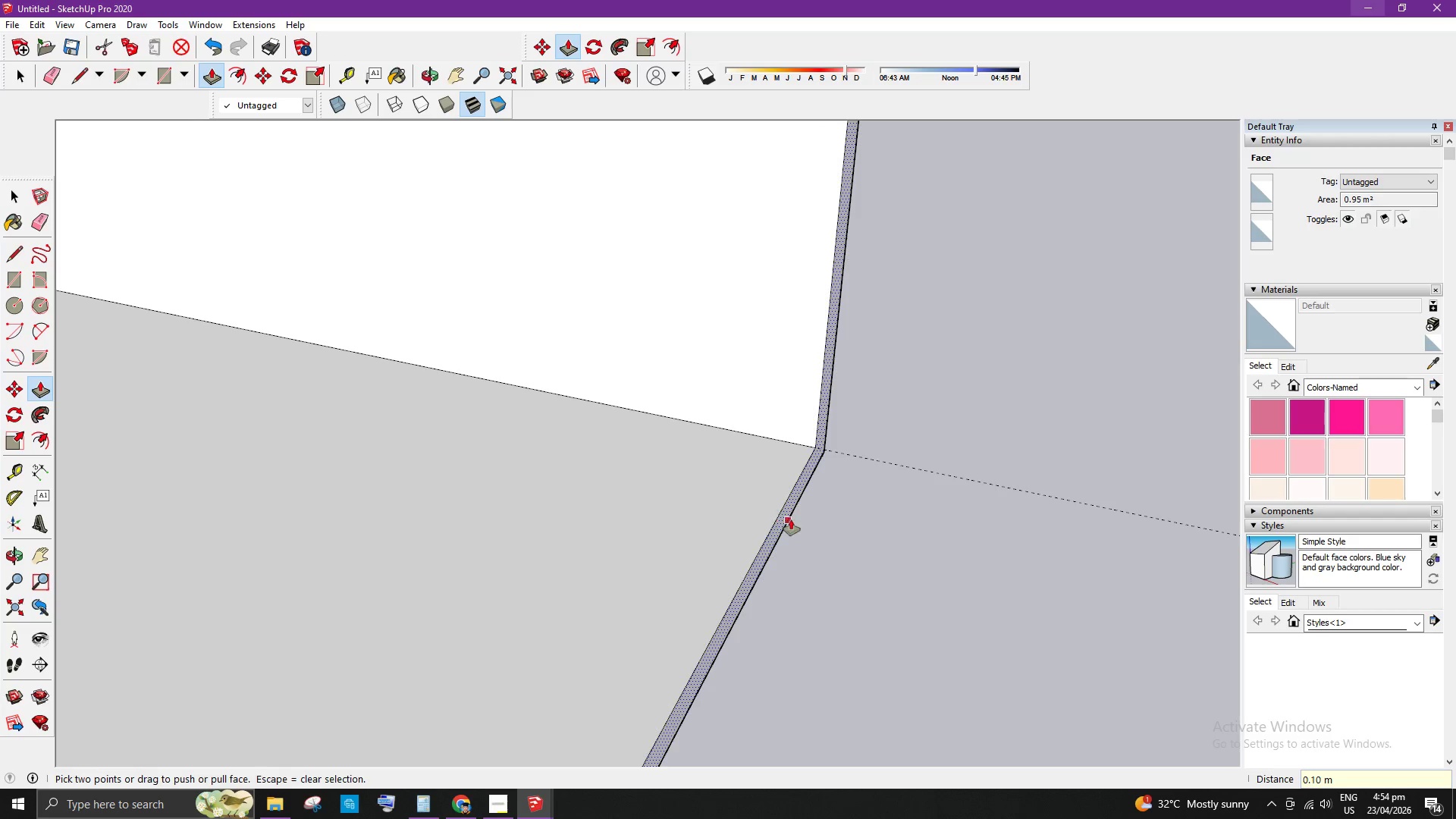 
hold_key(key=Space, duration=12.08)
 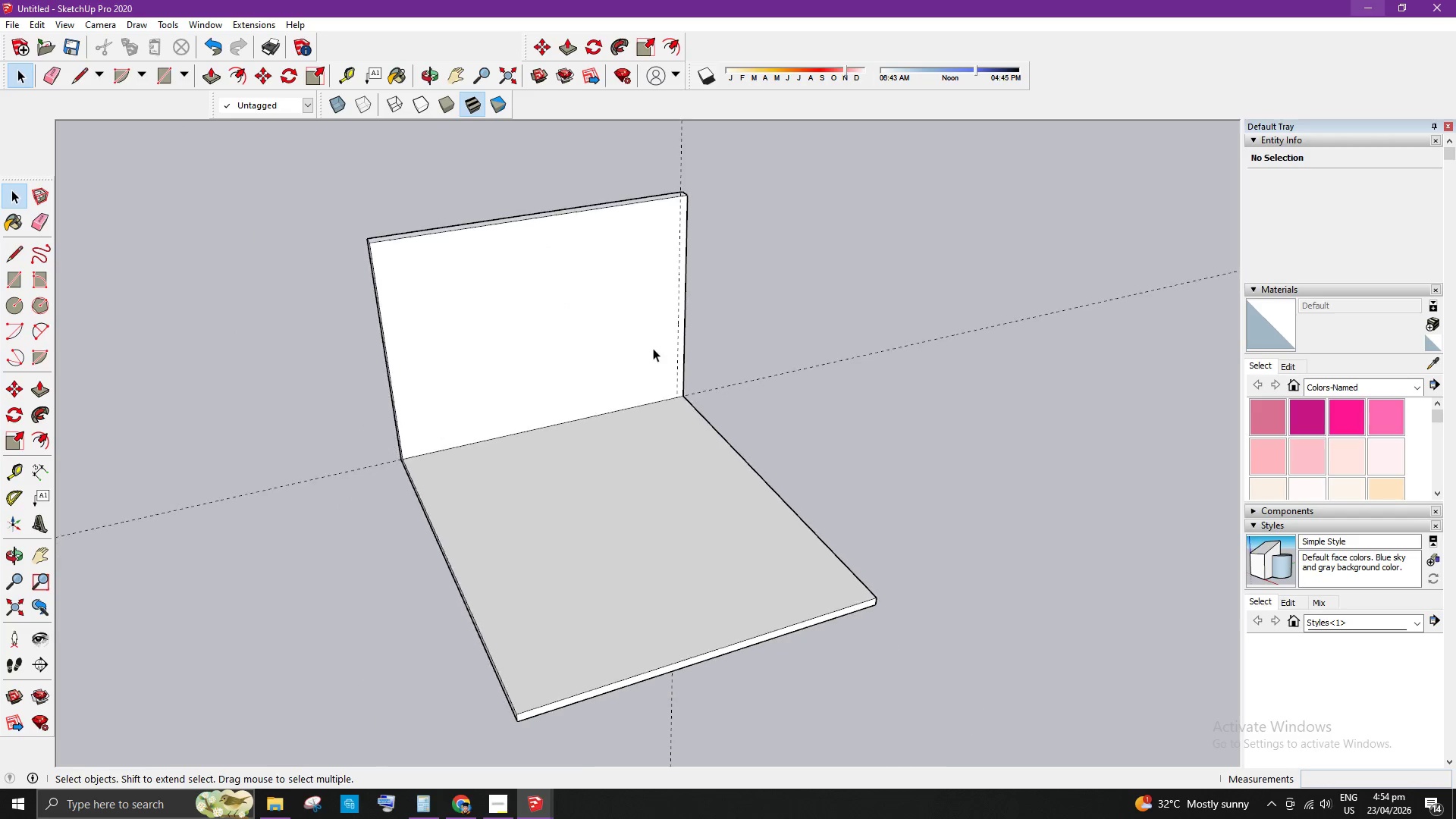 
left_click([993, 384])
 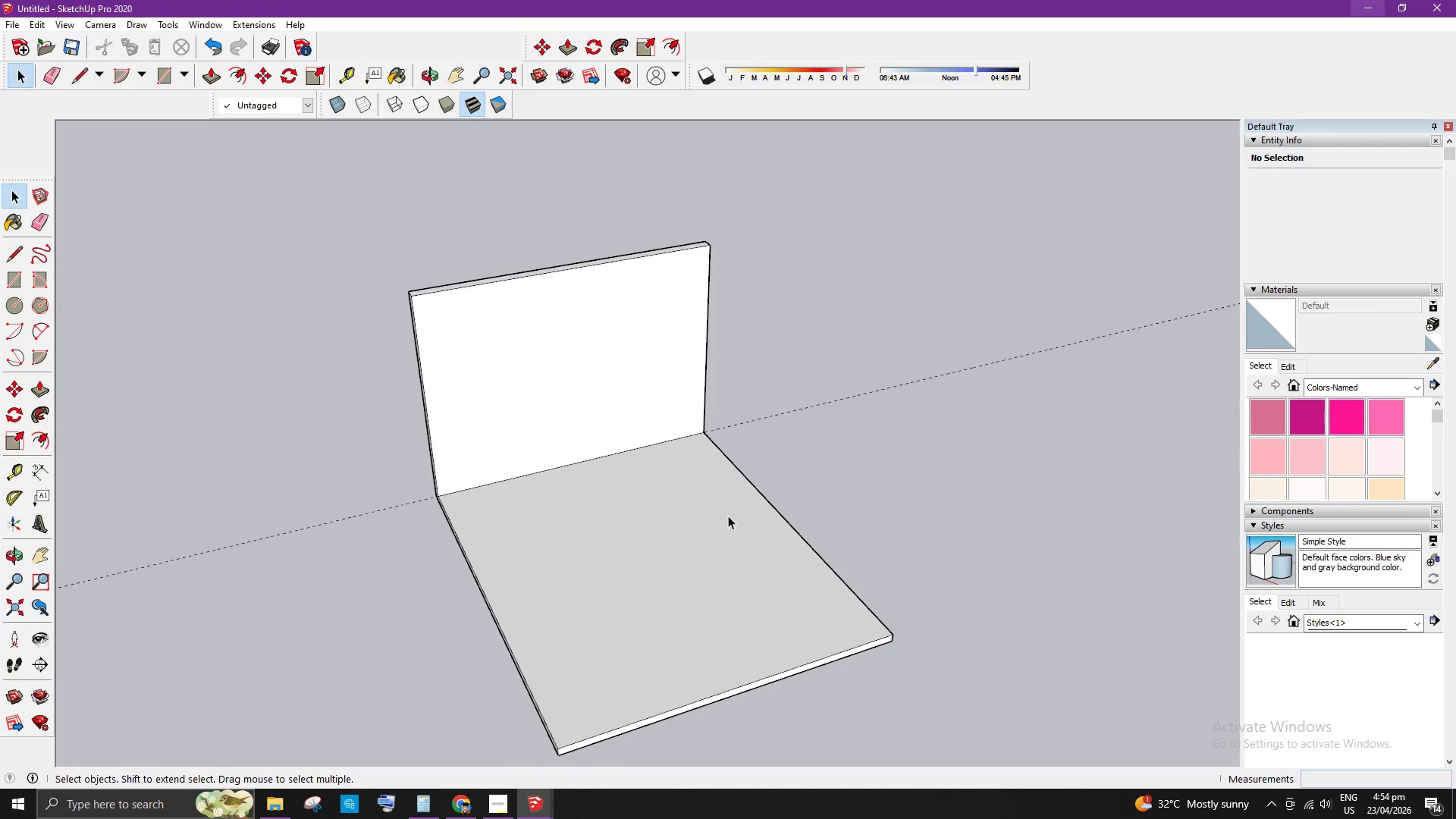 
scroll: coordinate [776, 527], scroll_direction: down, amount: 20.0
 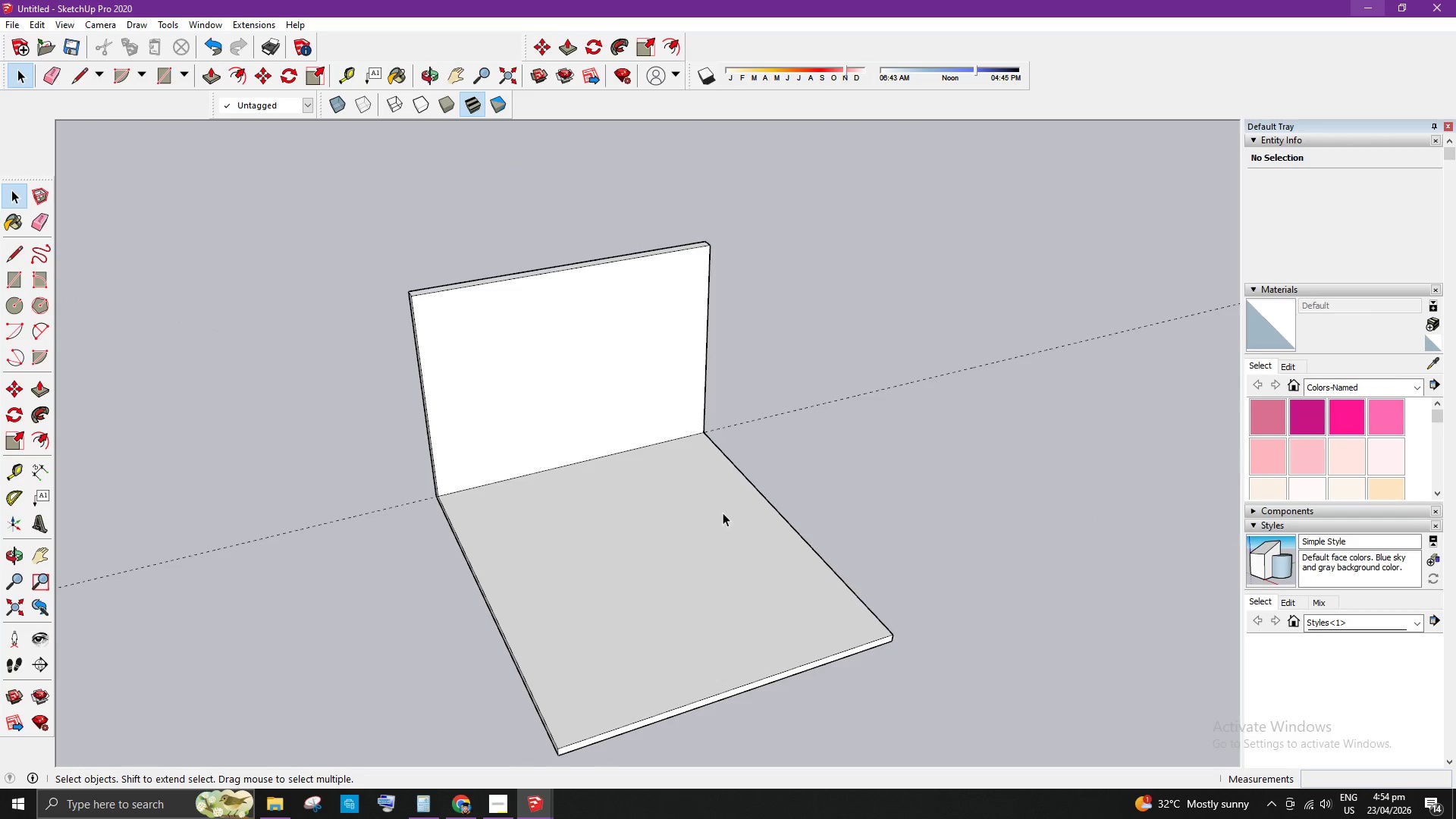 
scroll: coordinate [723, 510], scroll_direction: up, amount: 3.0
 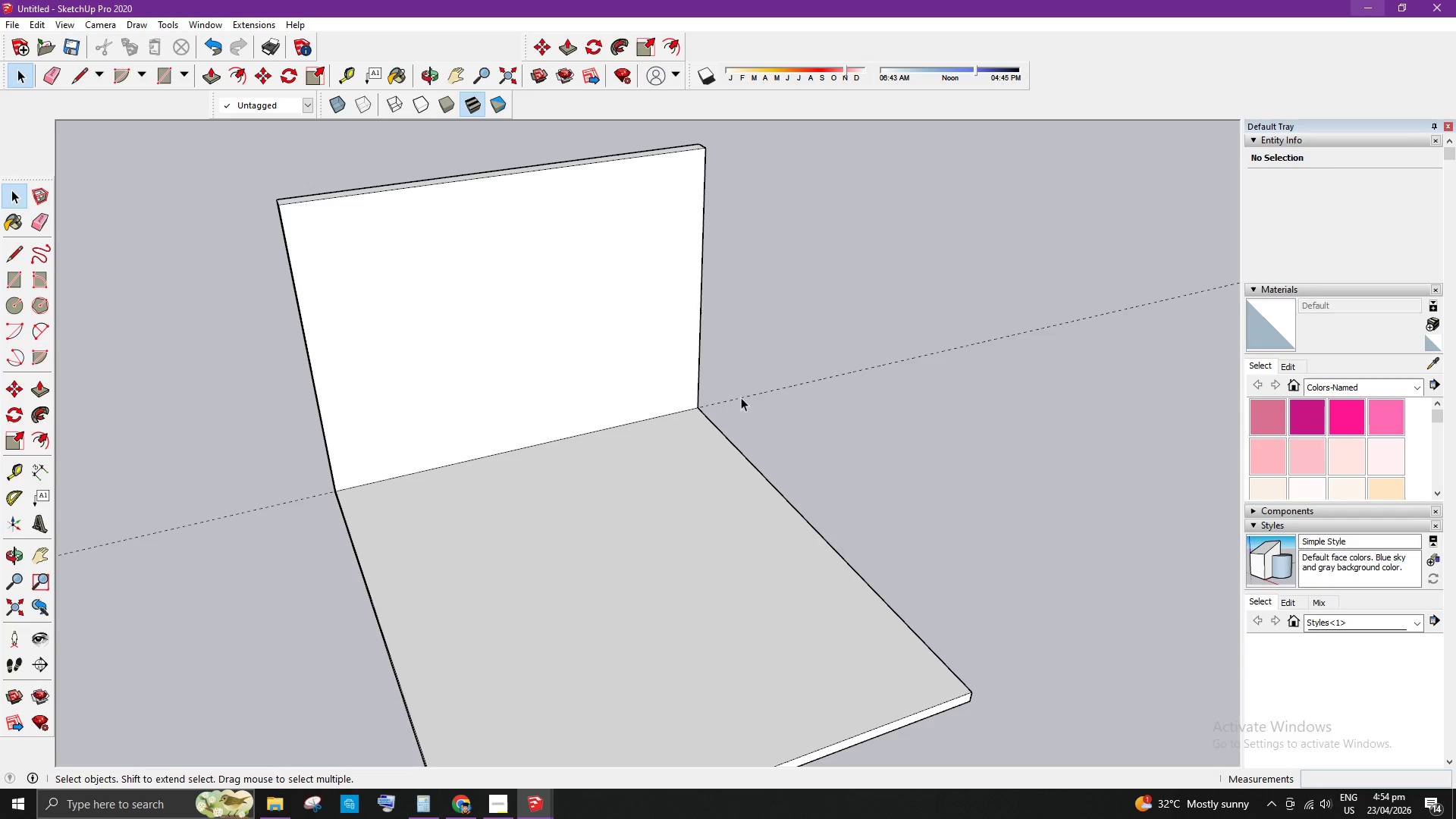 
key(T)
 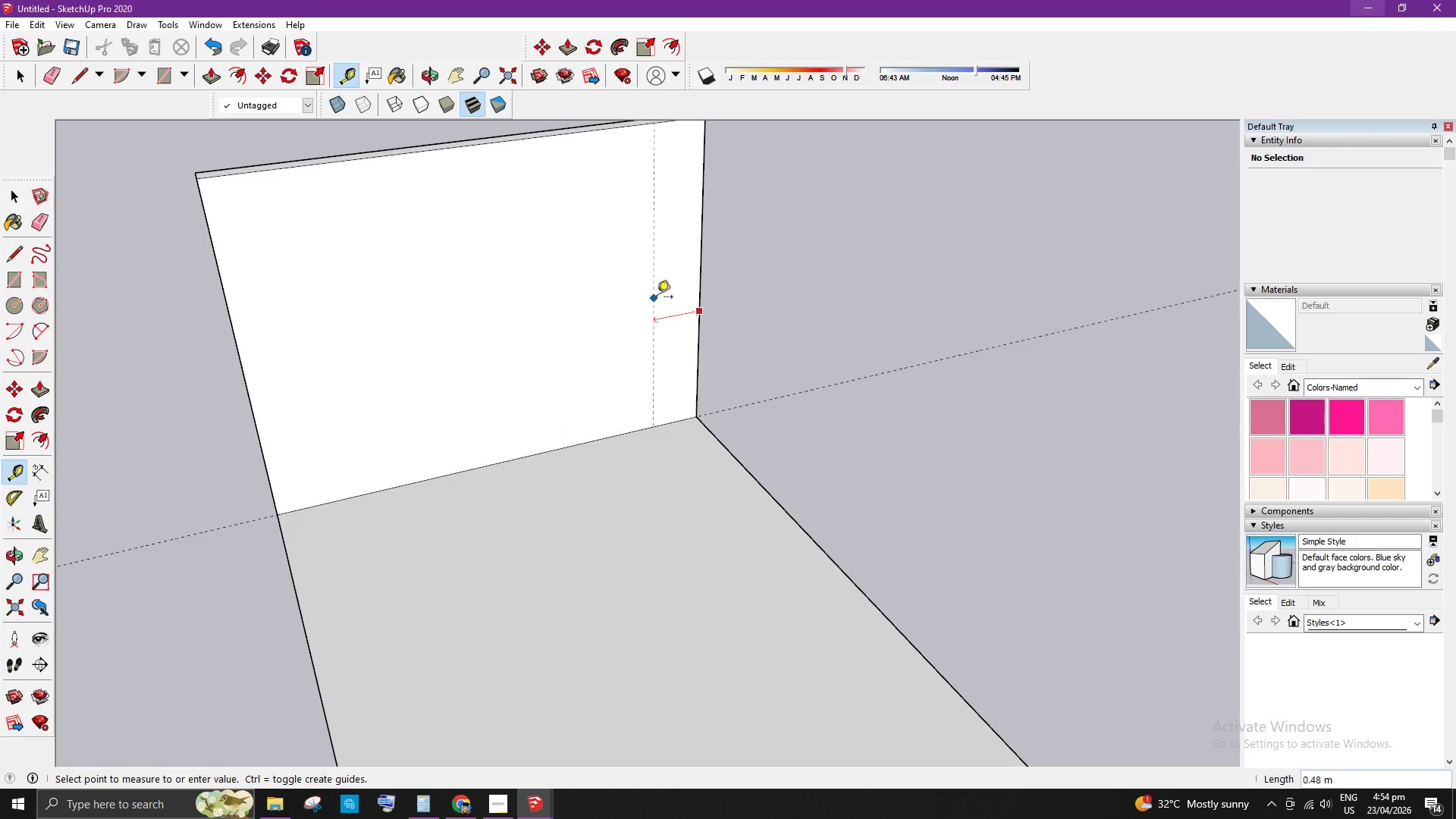 
scroll: coordinate [708, 341], scroll_direction: up, amount: 2.0
 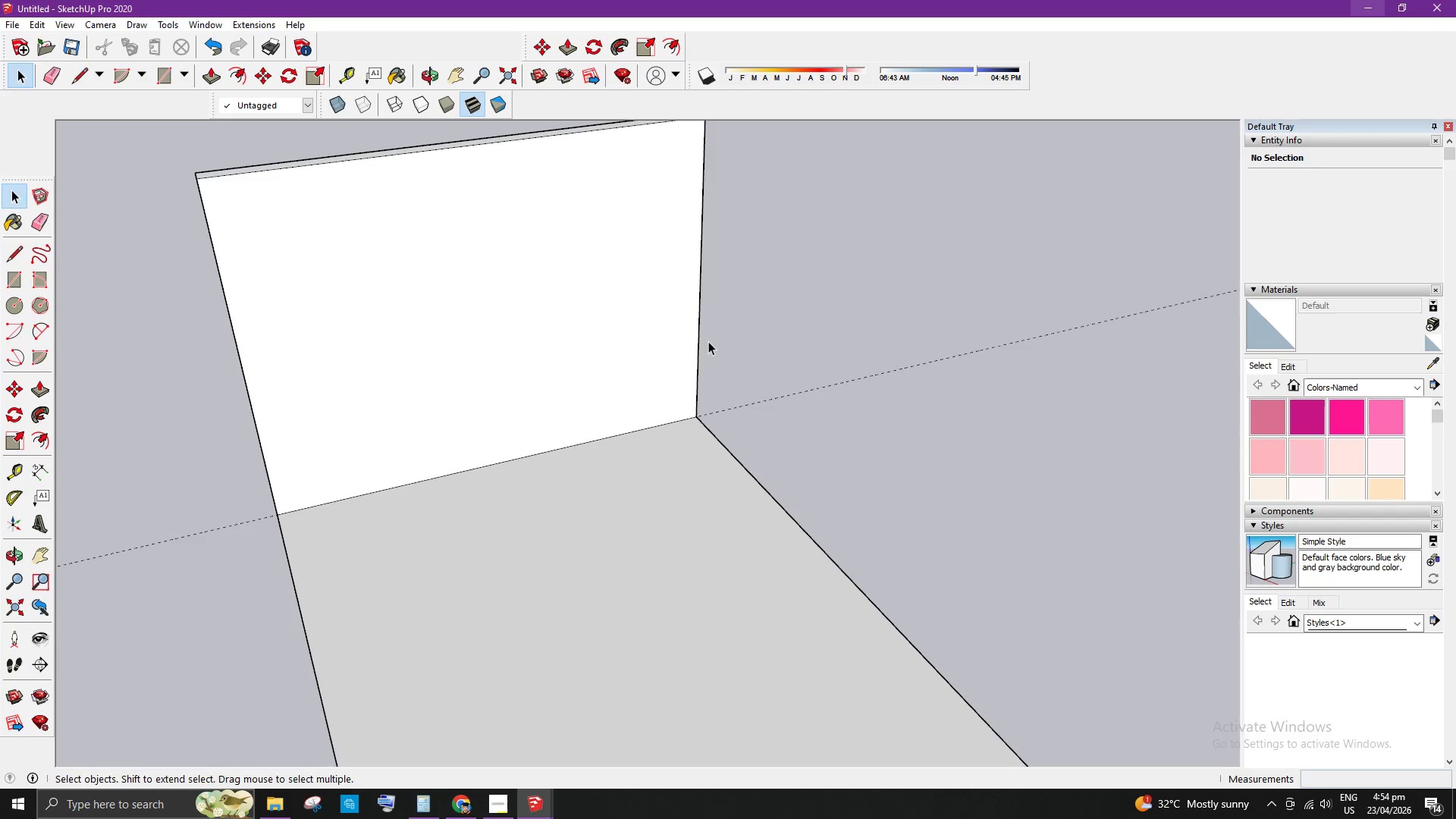 
key(NumpadDecimal)
 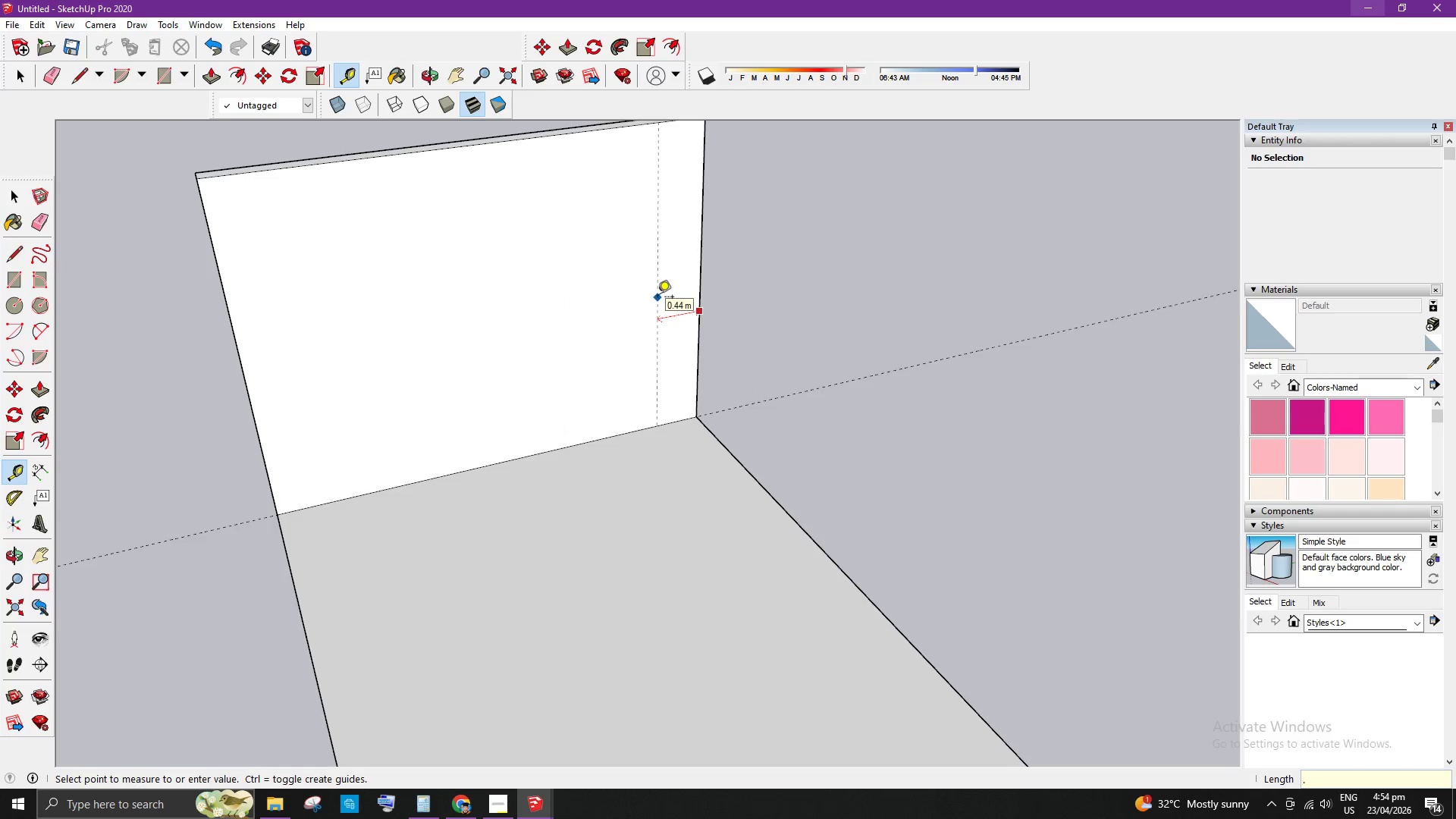 
key(Numpad1)
 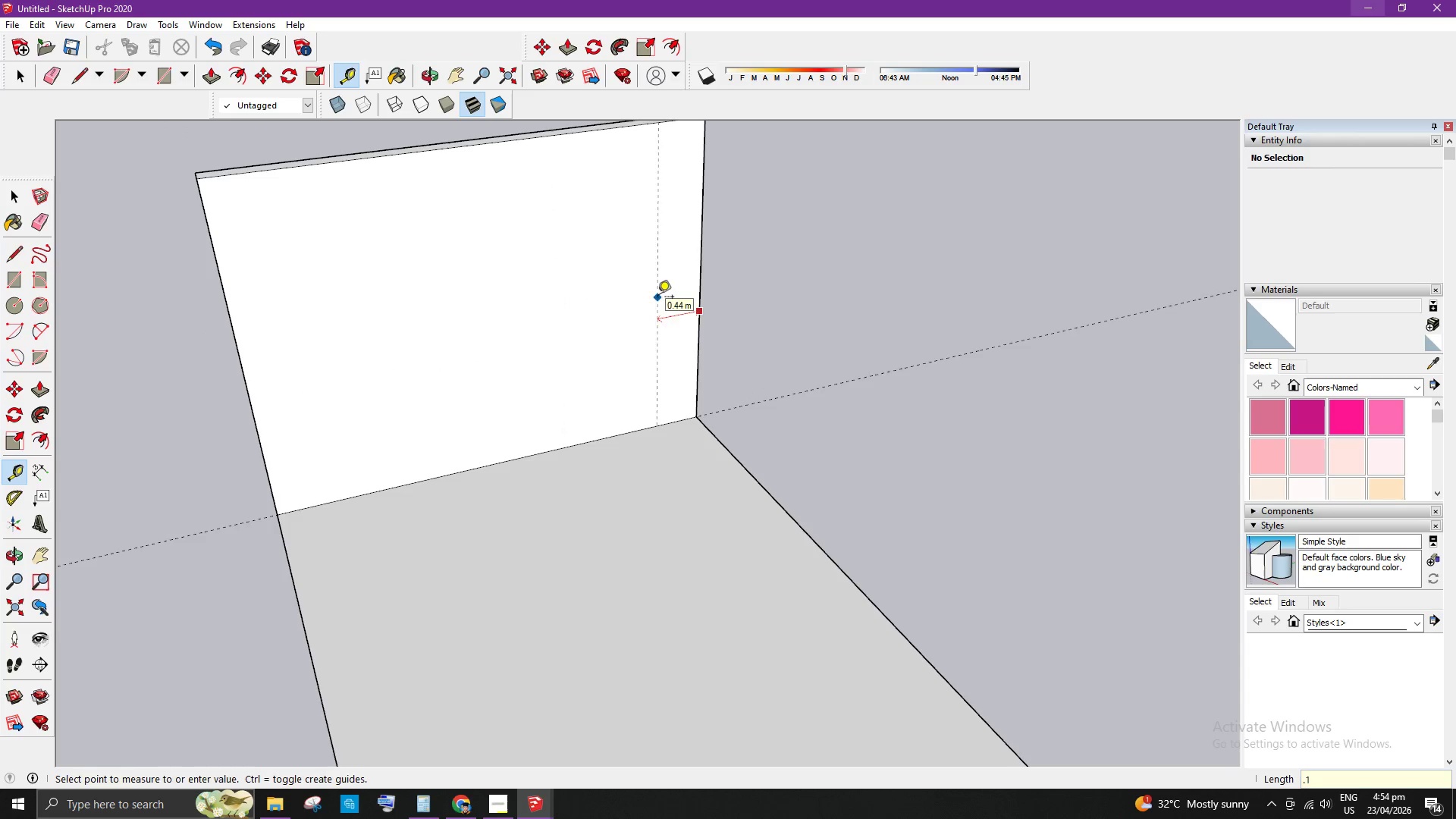 
key(Enter)
 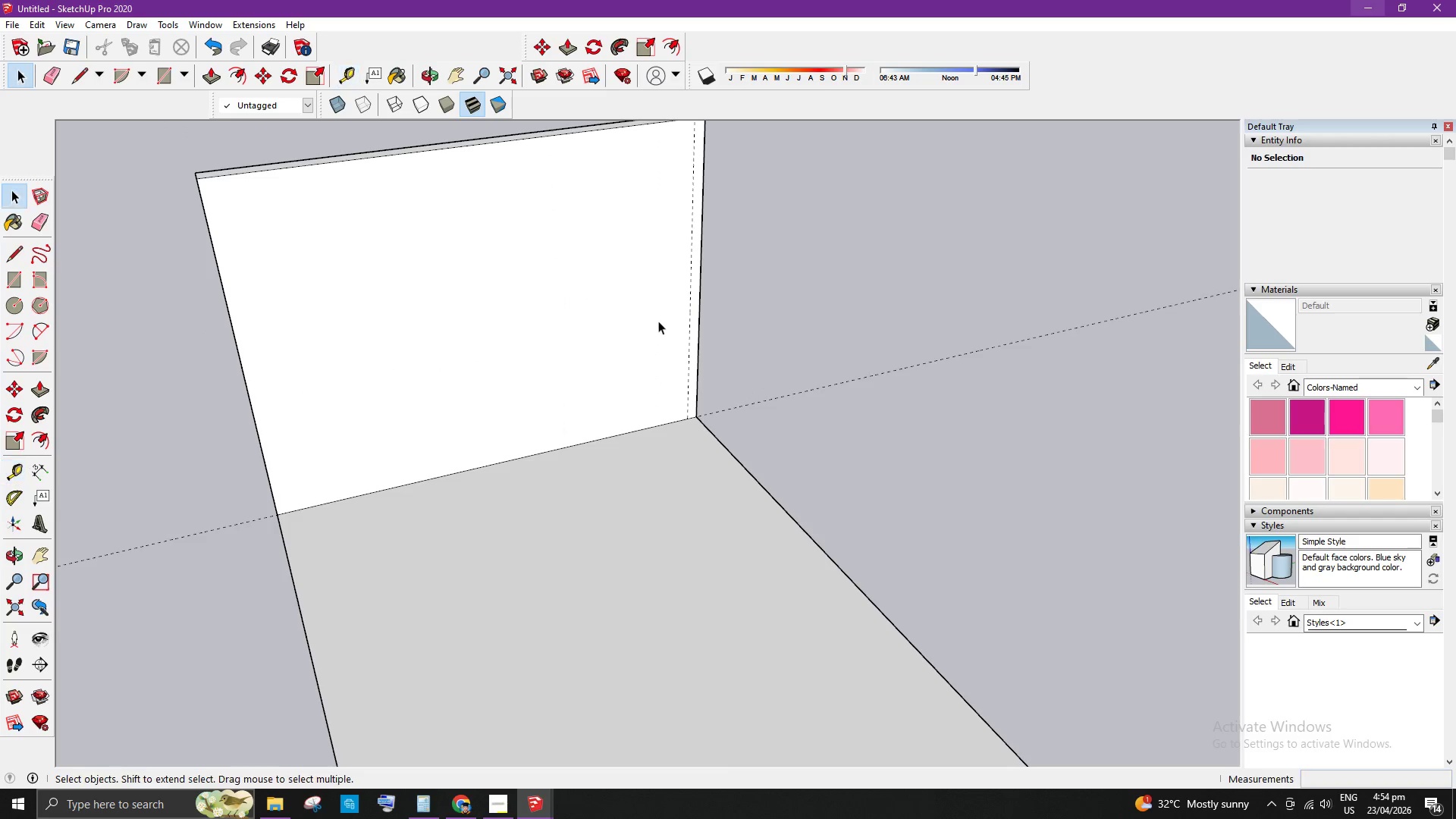 
key(R)
 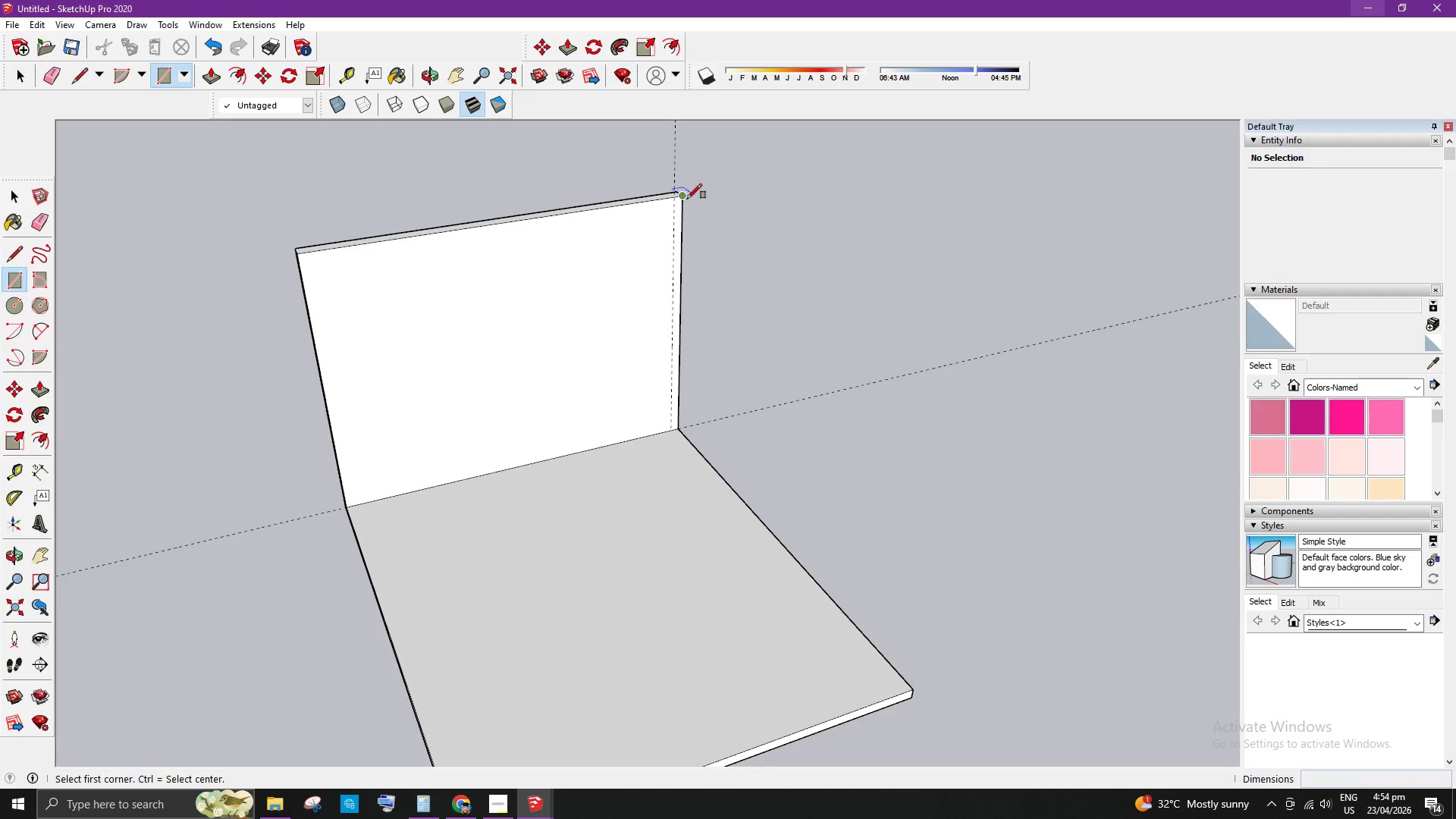 
scroll: coordinate [711, 191], scroll_direction: down, amount: 1.0
 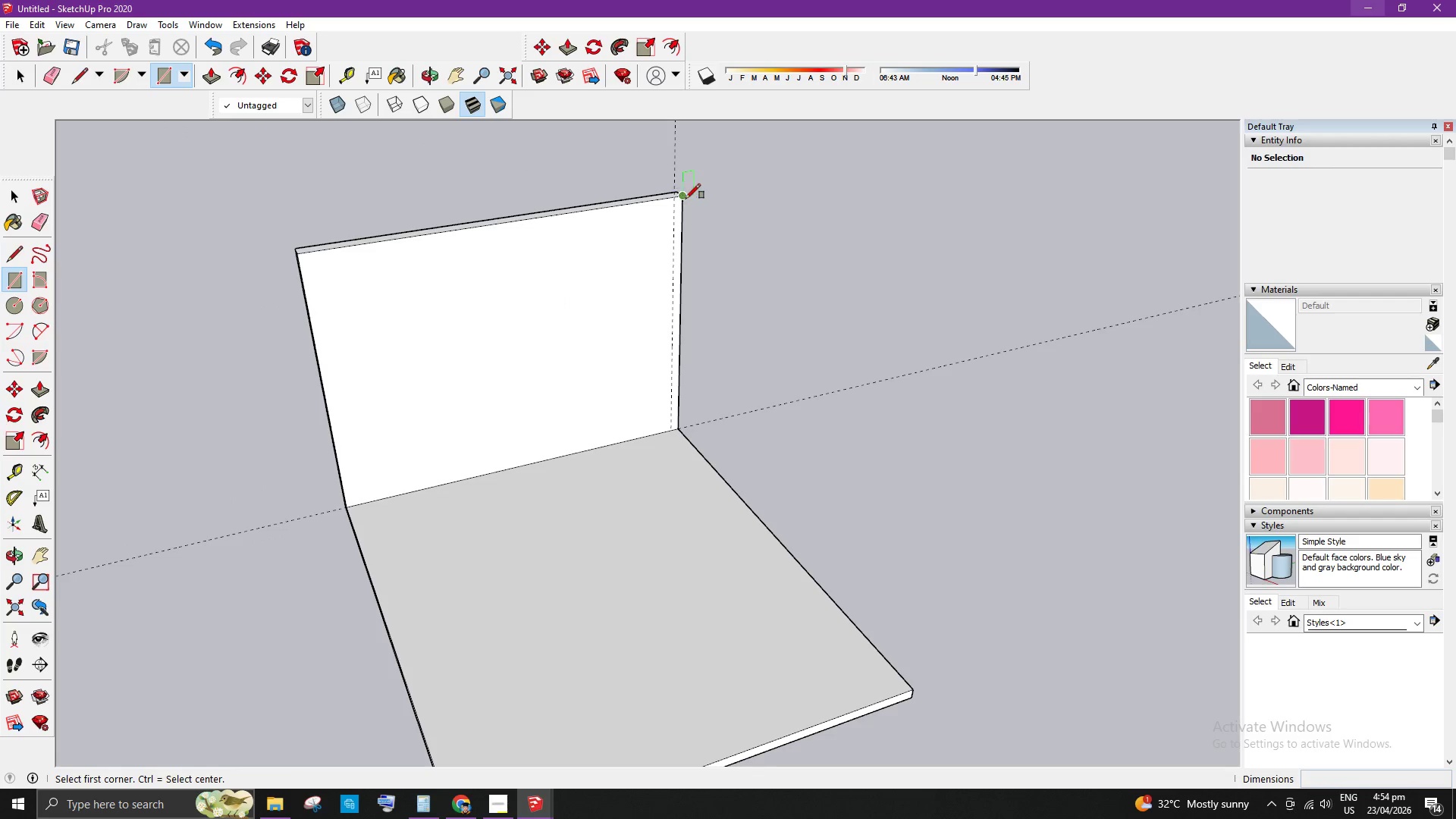 
left_click([682, 198])
 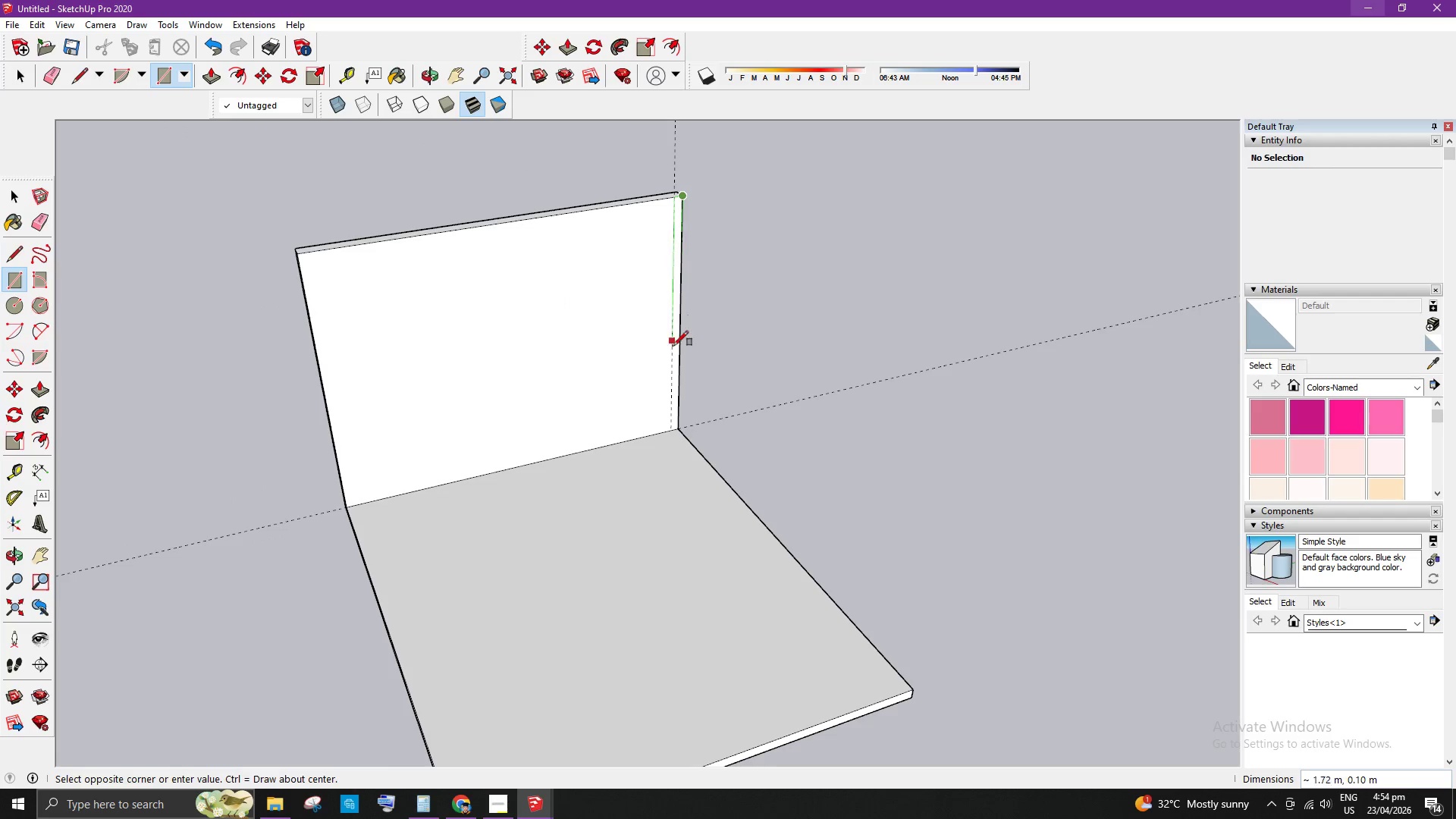 
scroll: coordinate [666, 393], scroll_direction: up, amount: 3.0
 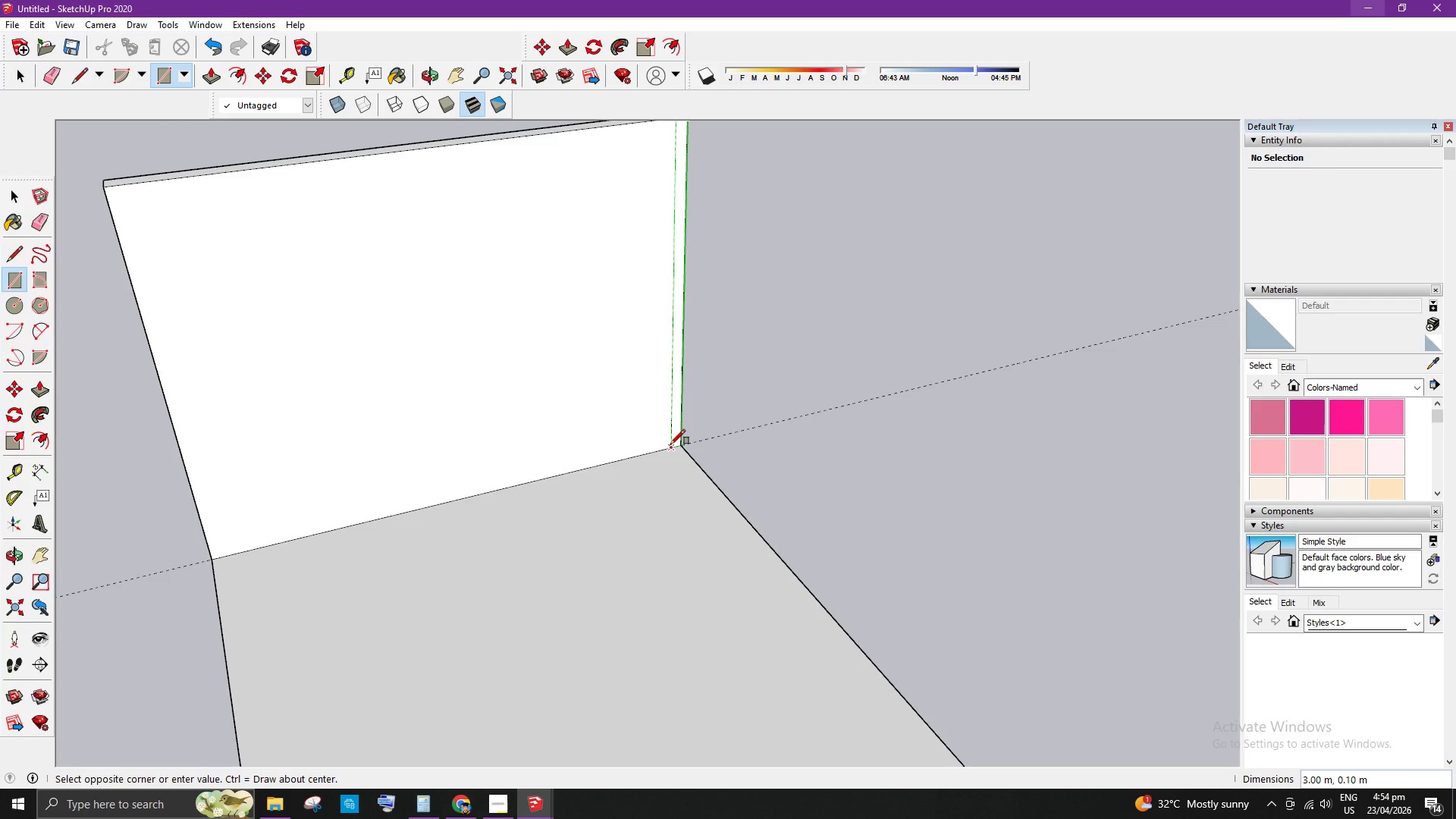 
left_click([671, 445])
 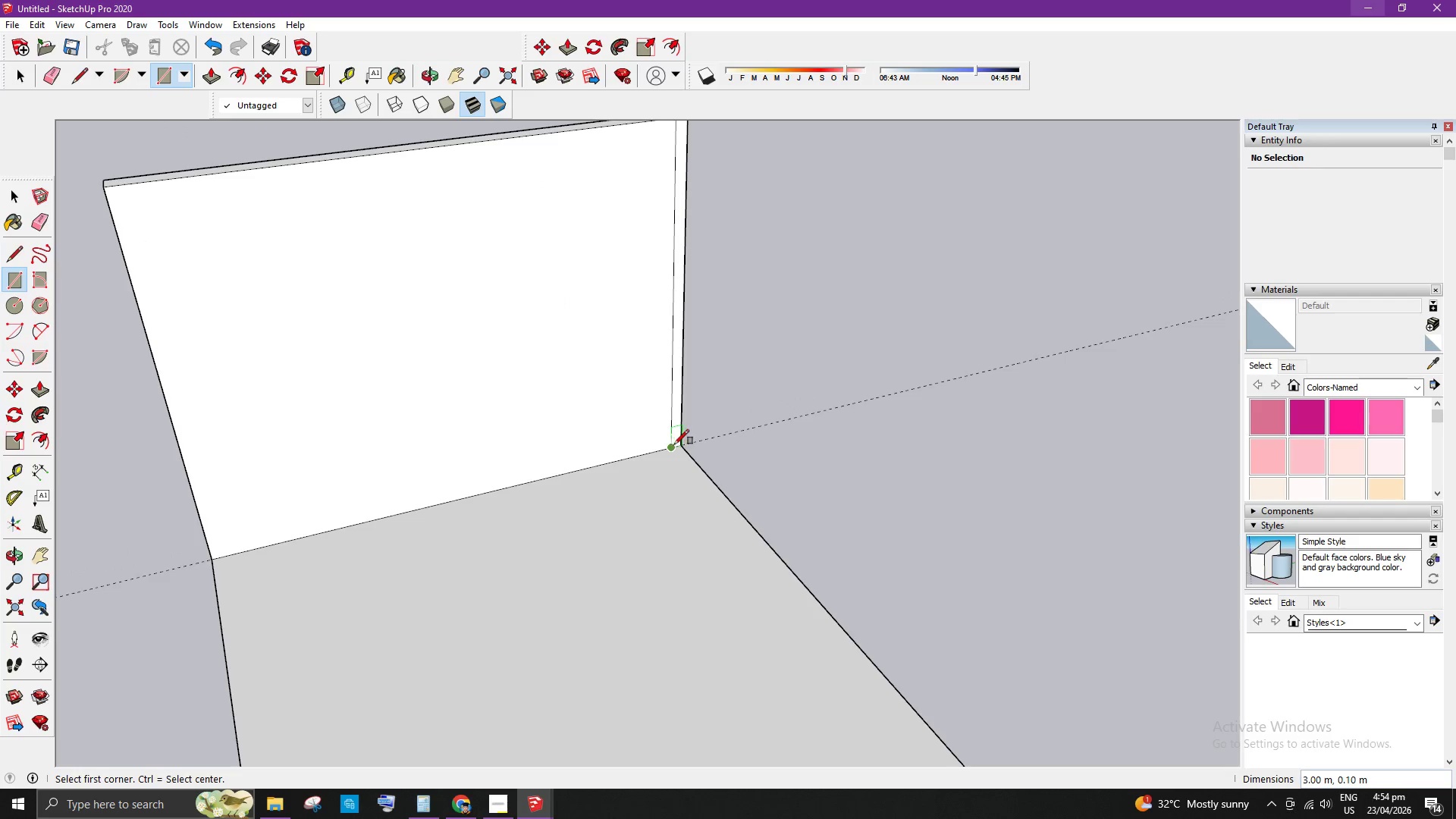 
key(Space)
 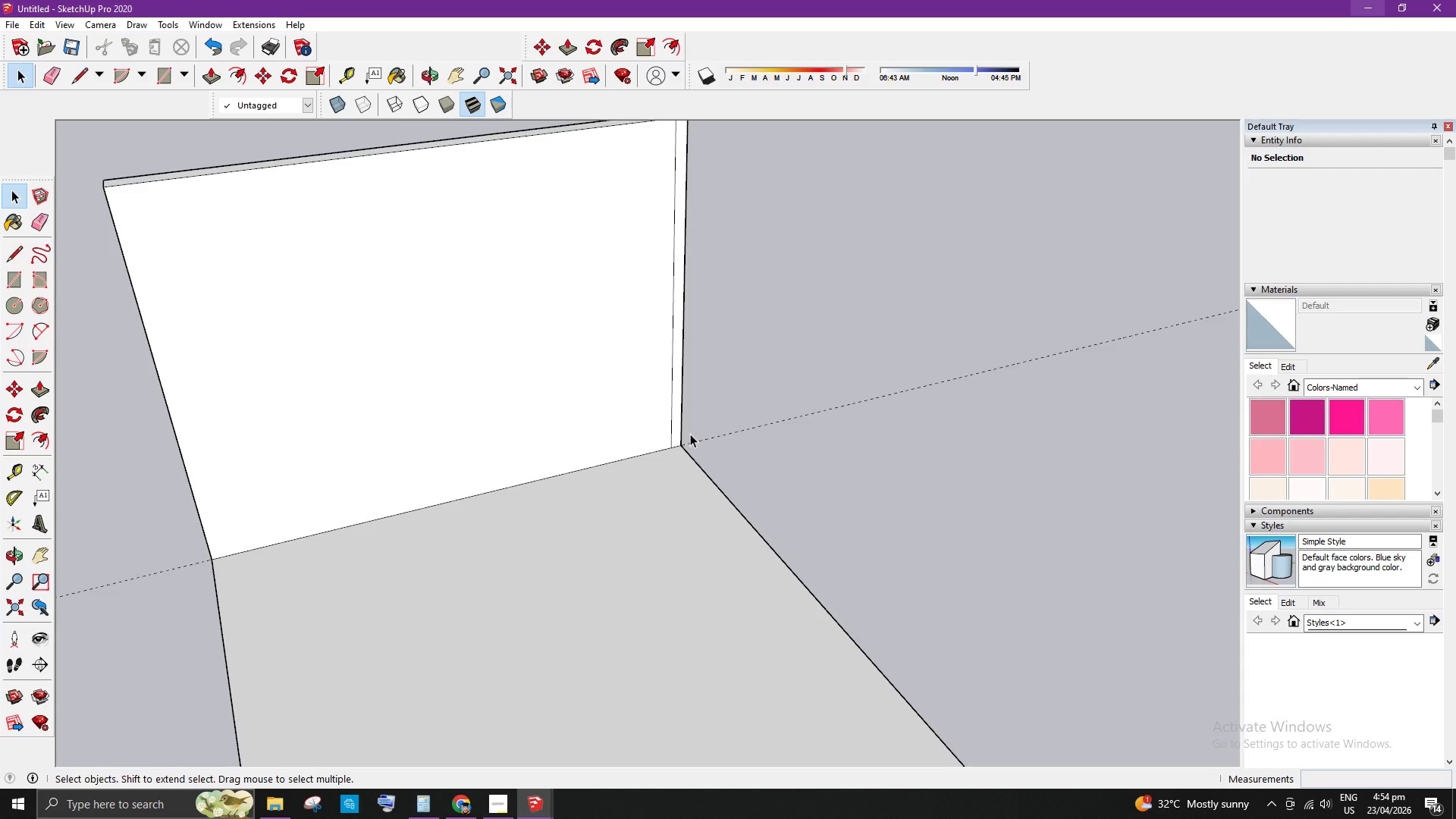 
key(Control+Z)
 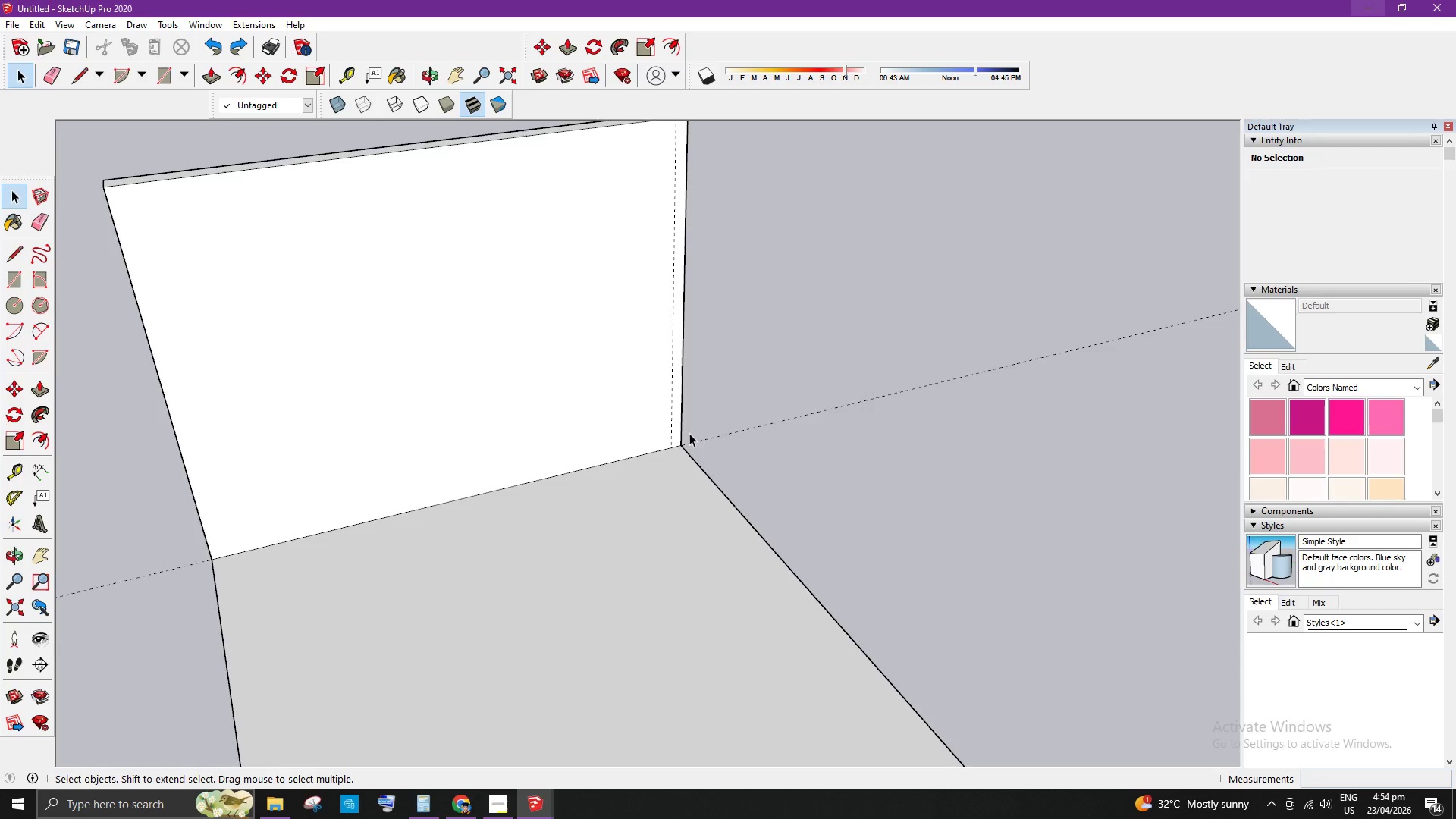 
scroll: coordinate [689, 433], scroll_direction: up, amount: 2.0
 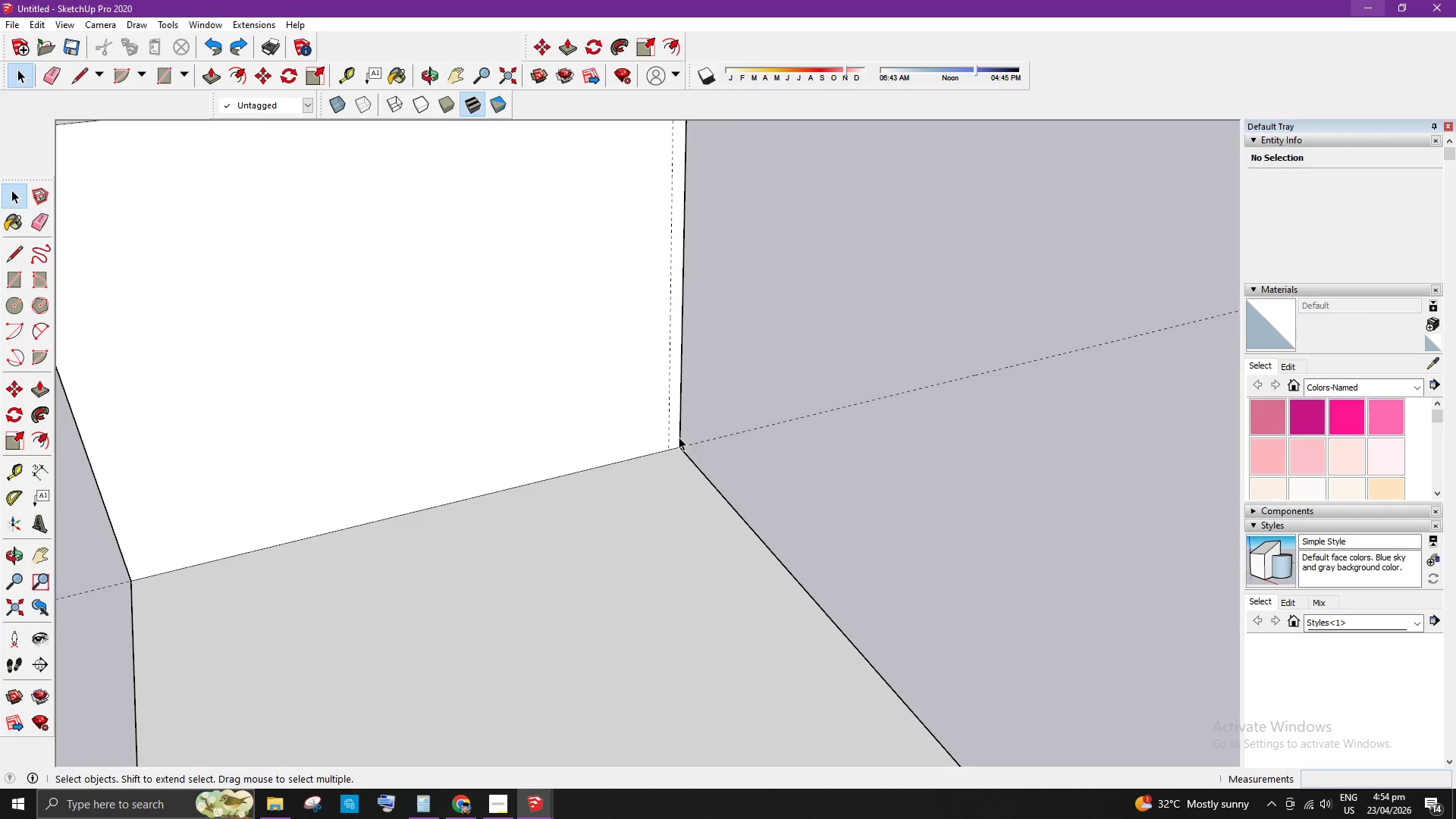 
key(L)
 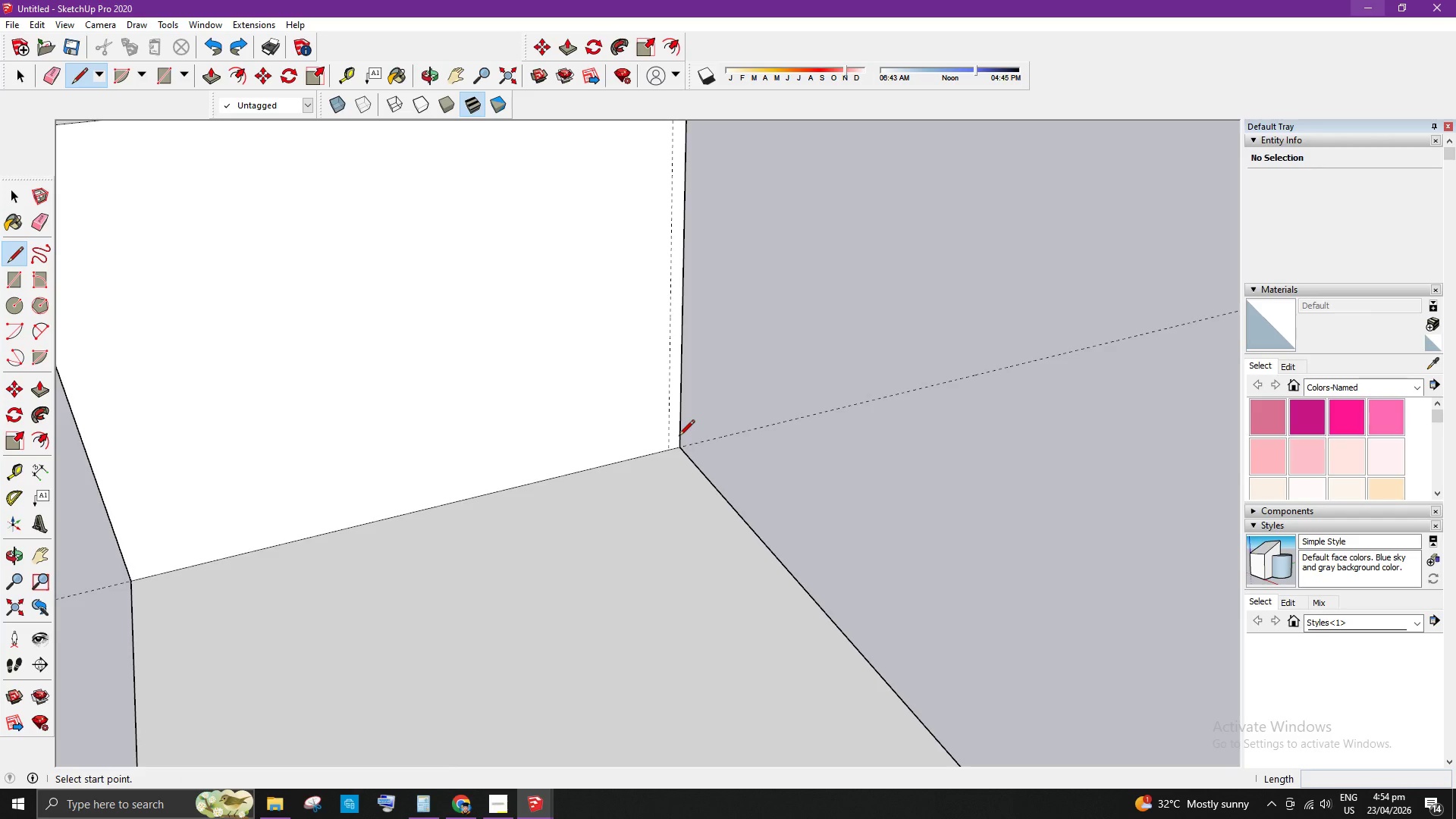 
scroll: coordinate [681, 217], scroll_direction: down, amount: 2.0
 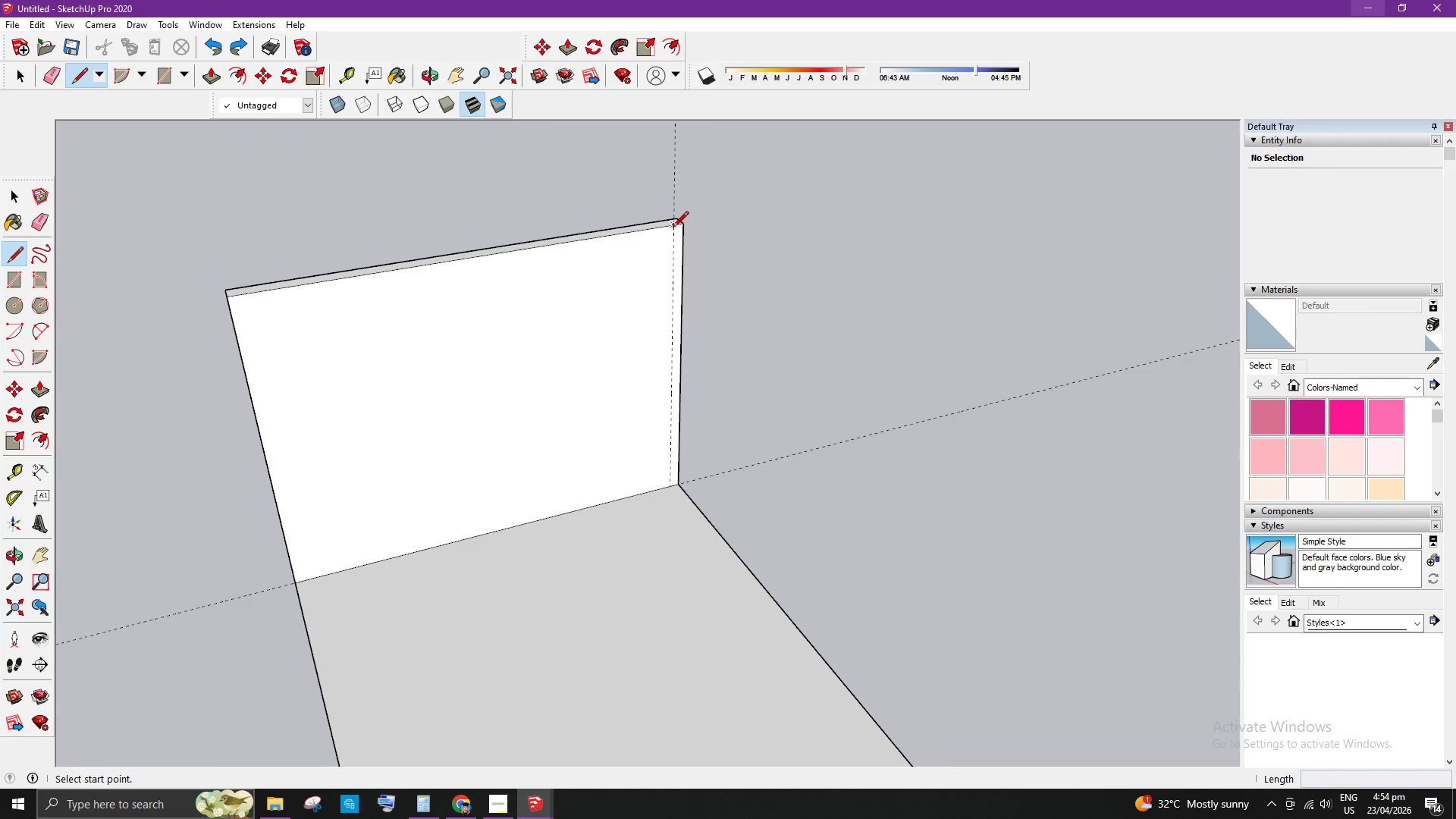 
left_click([673, 228])
 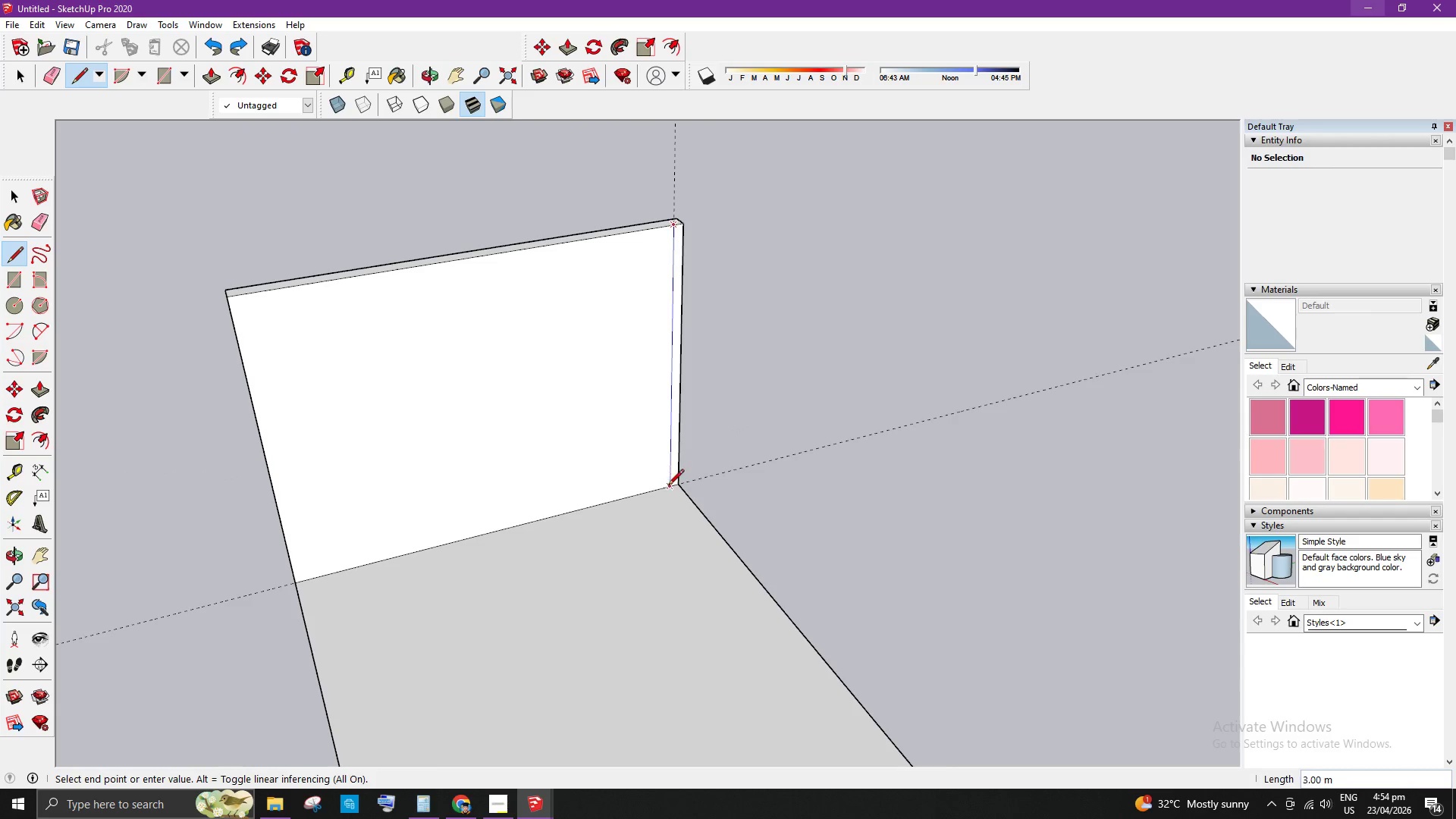 
left_click([668, 488])
 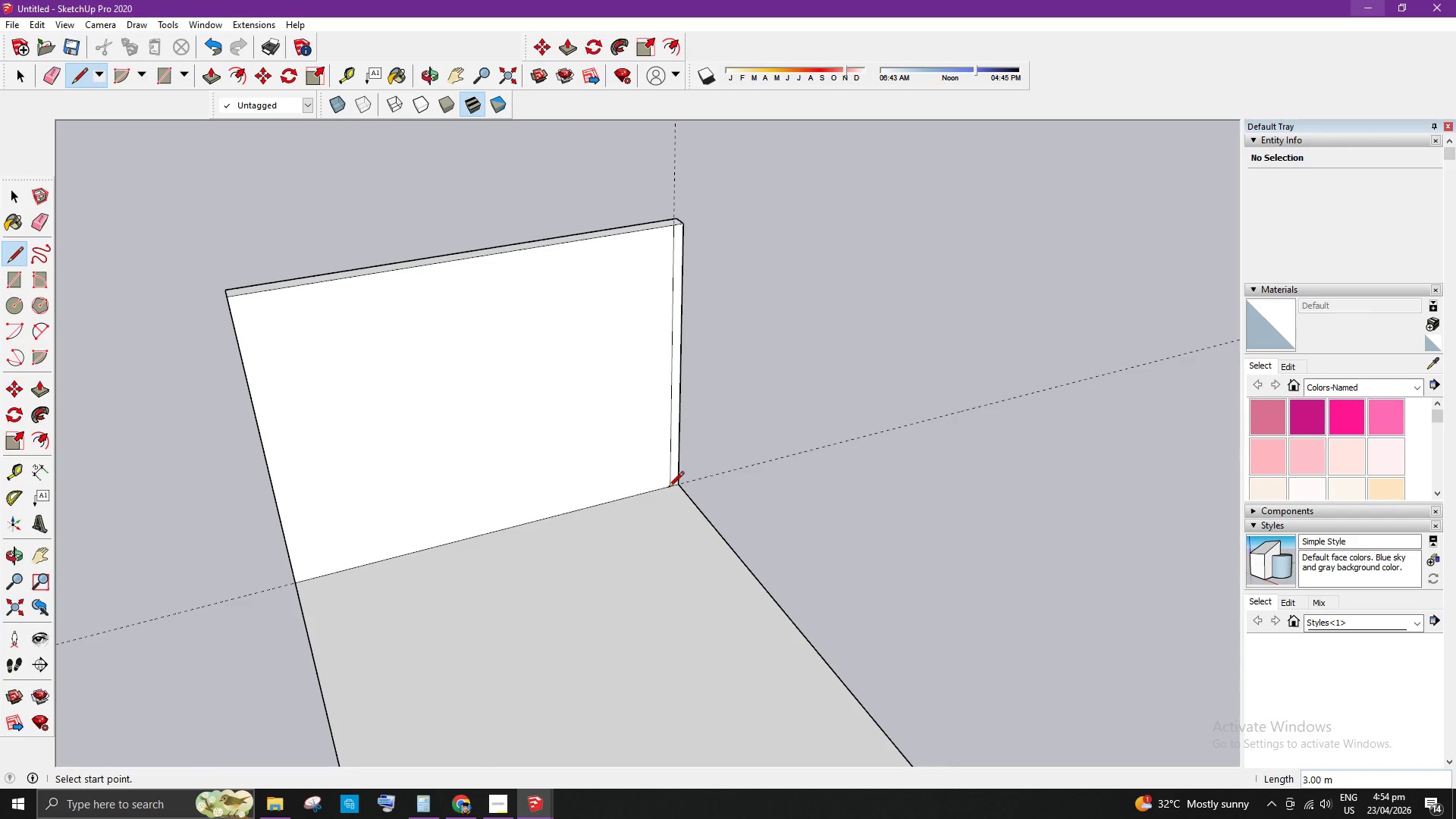 
key(Space)
 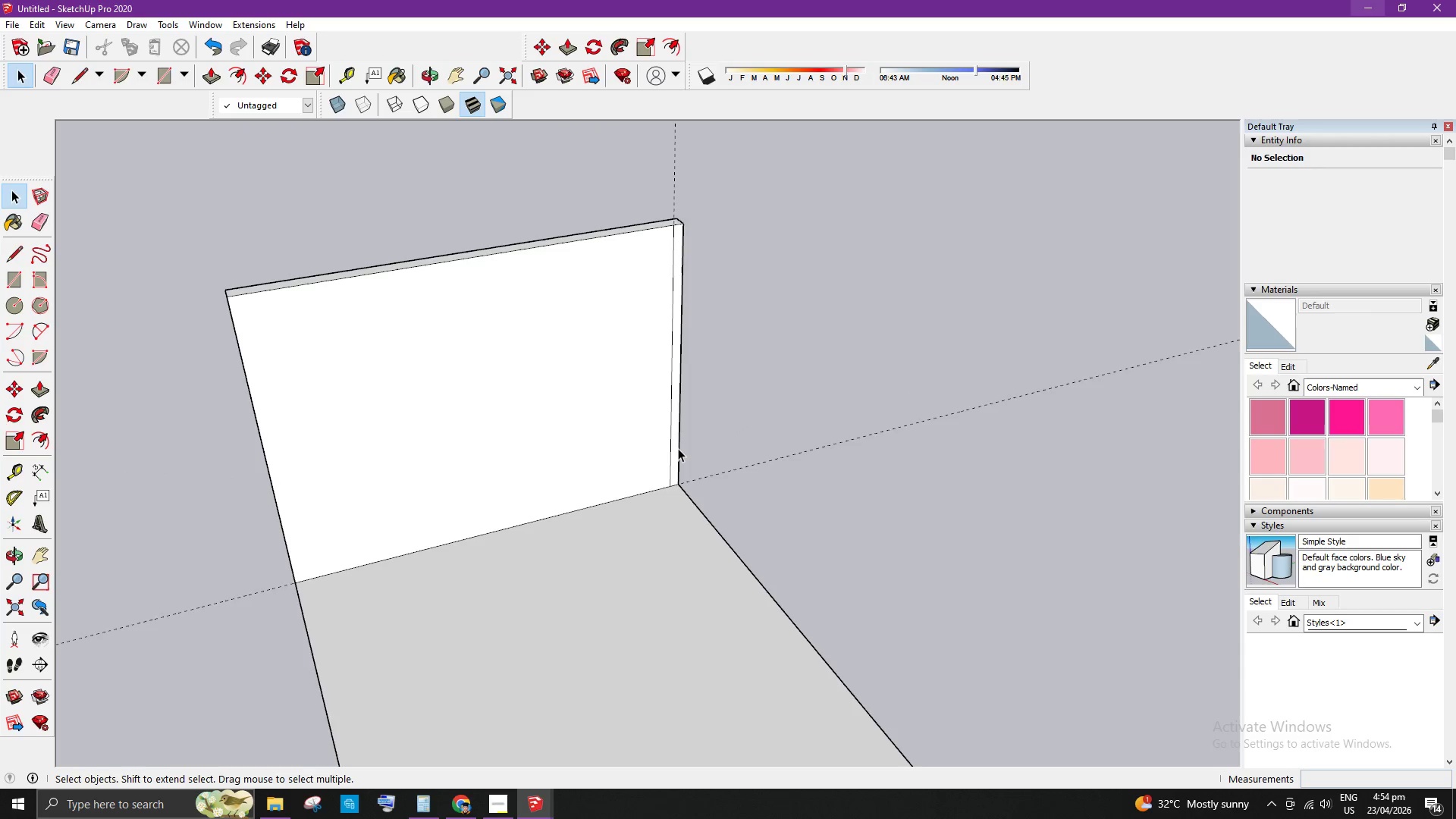 
left_click([677, 444])
 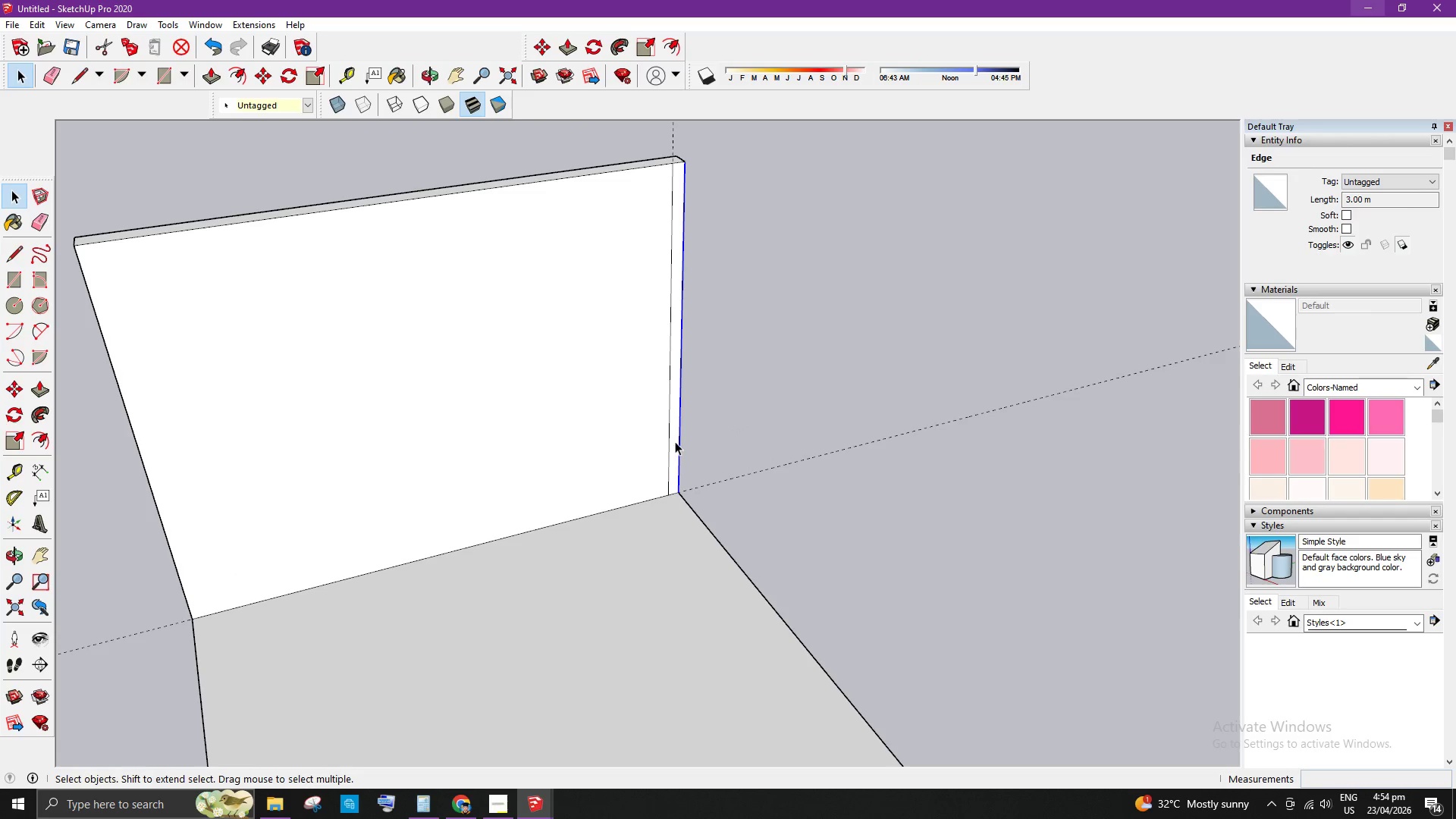 
scroll: coordinate [678, 448], scroll_direction: up, amount: 2.0
 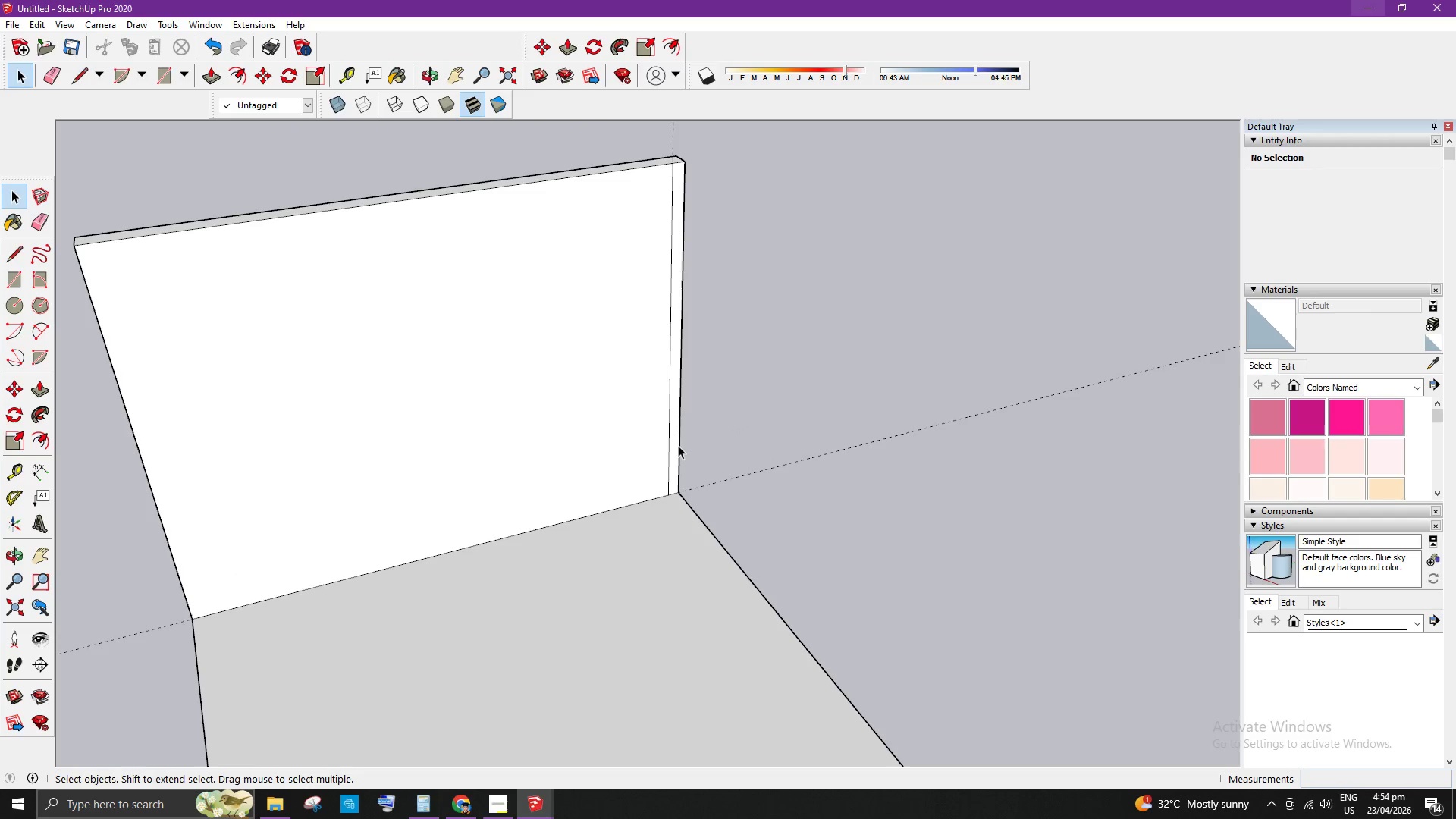 
left_click([673, 440])
 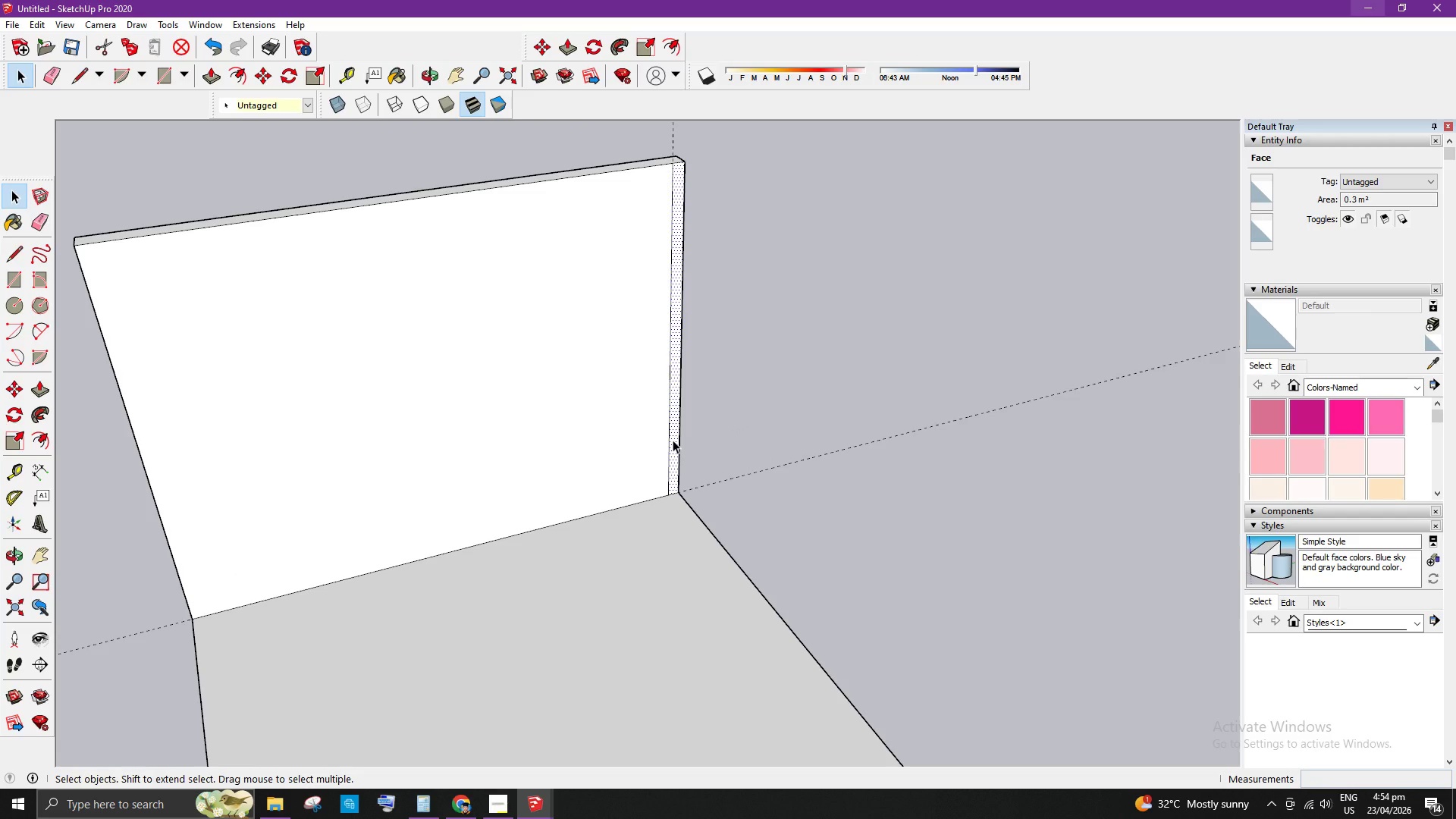 
key(P)
 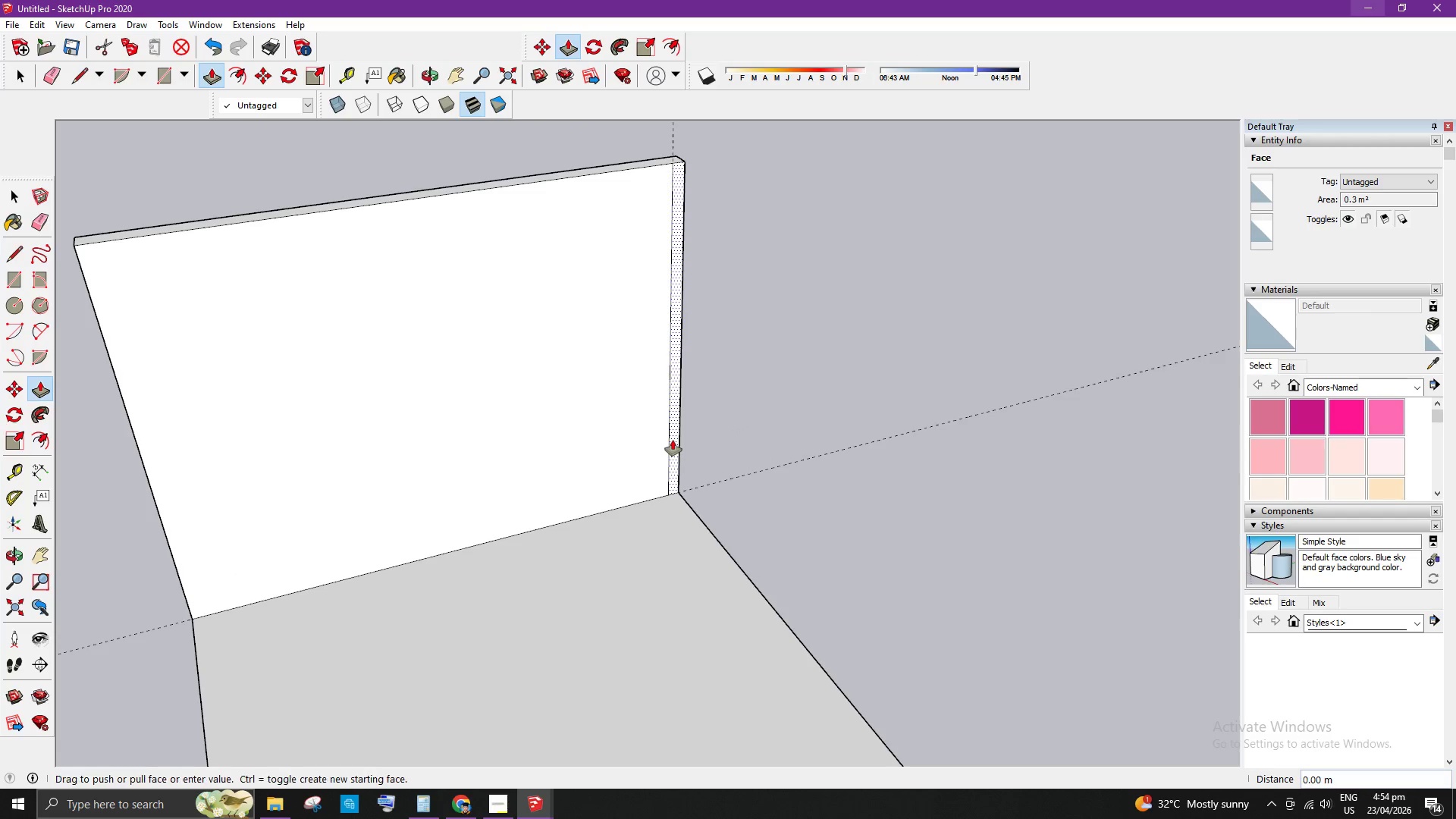 
left_click([673, 440])
 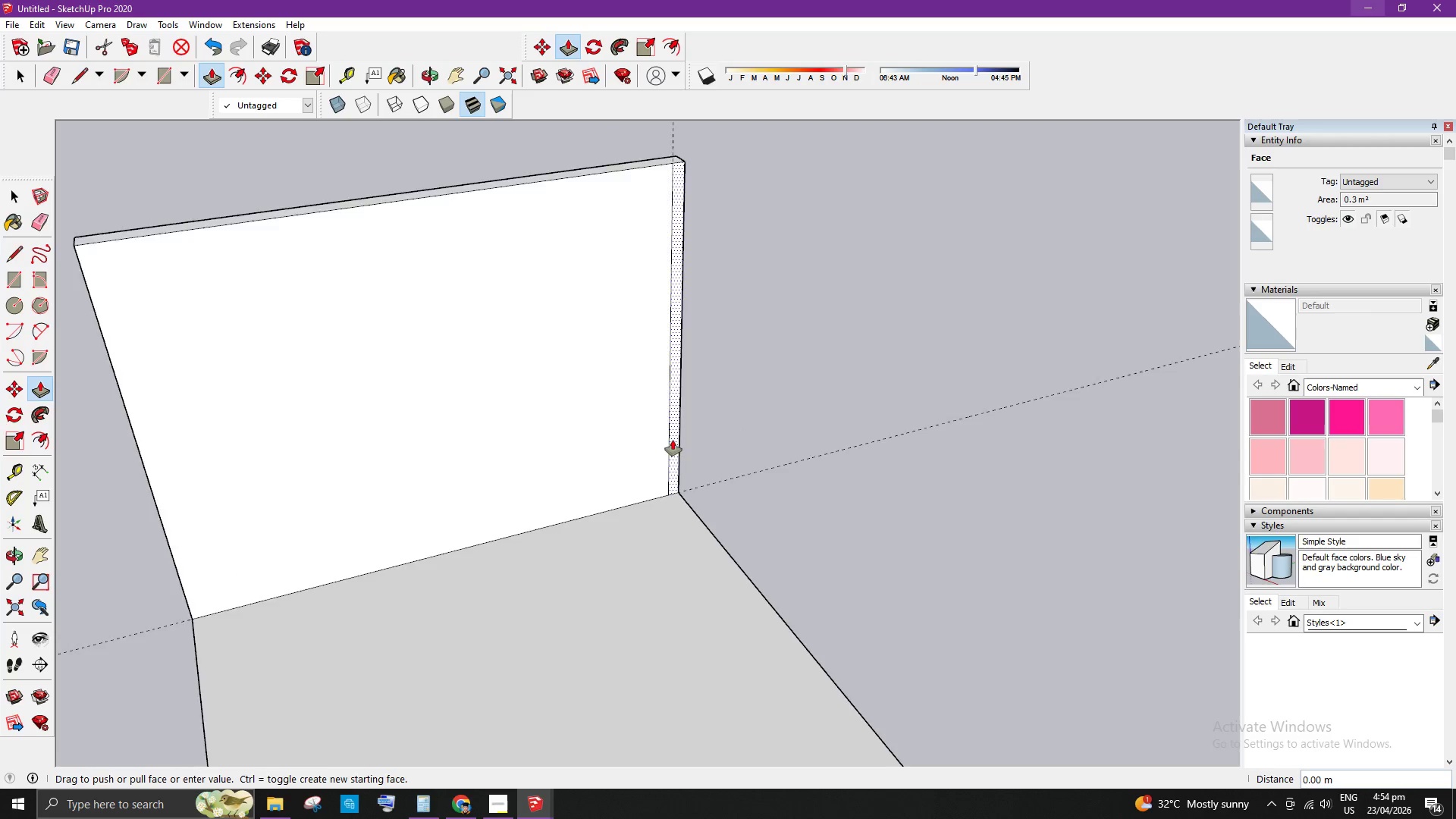 
scroll: coordinate [689, 448], scroll_direction: down, amount: 10.0
 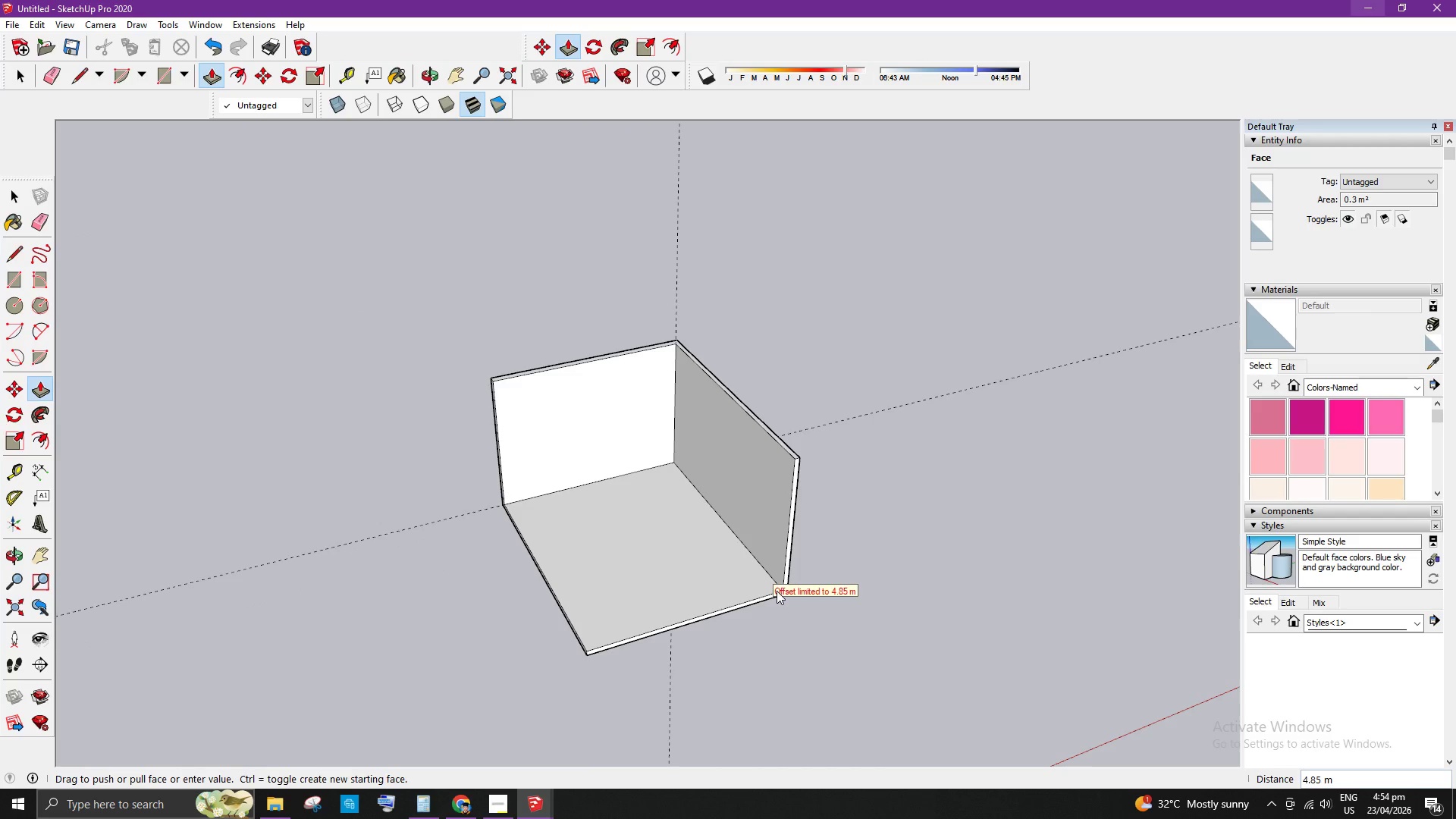 
left_click([764, 597])
 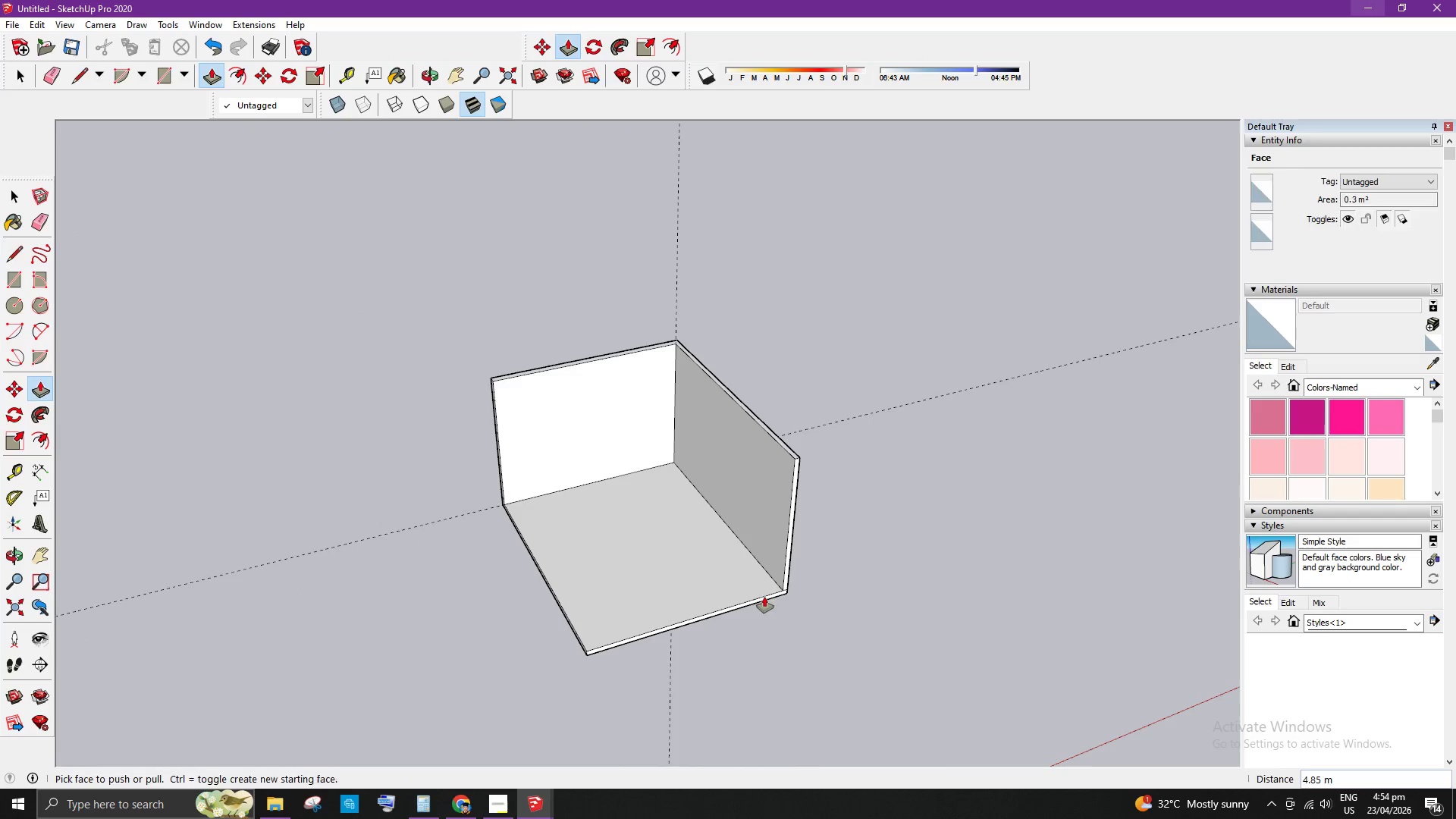 
key(Space)
 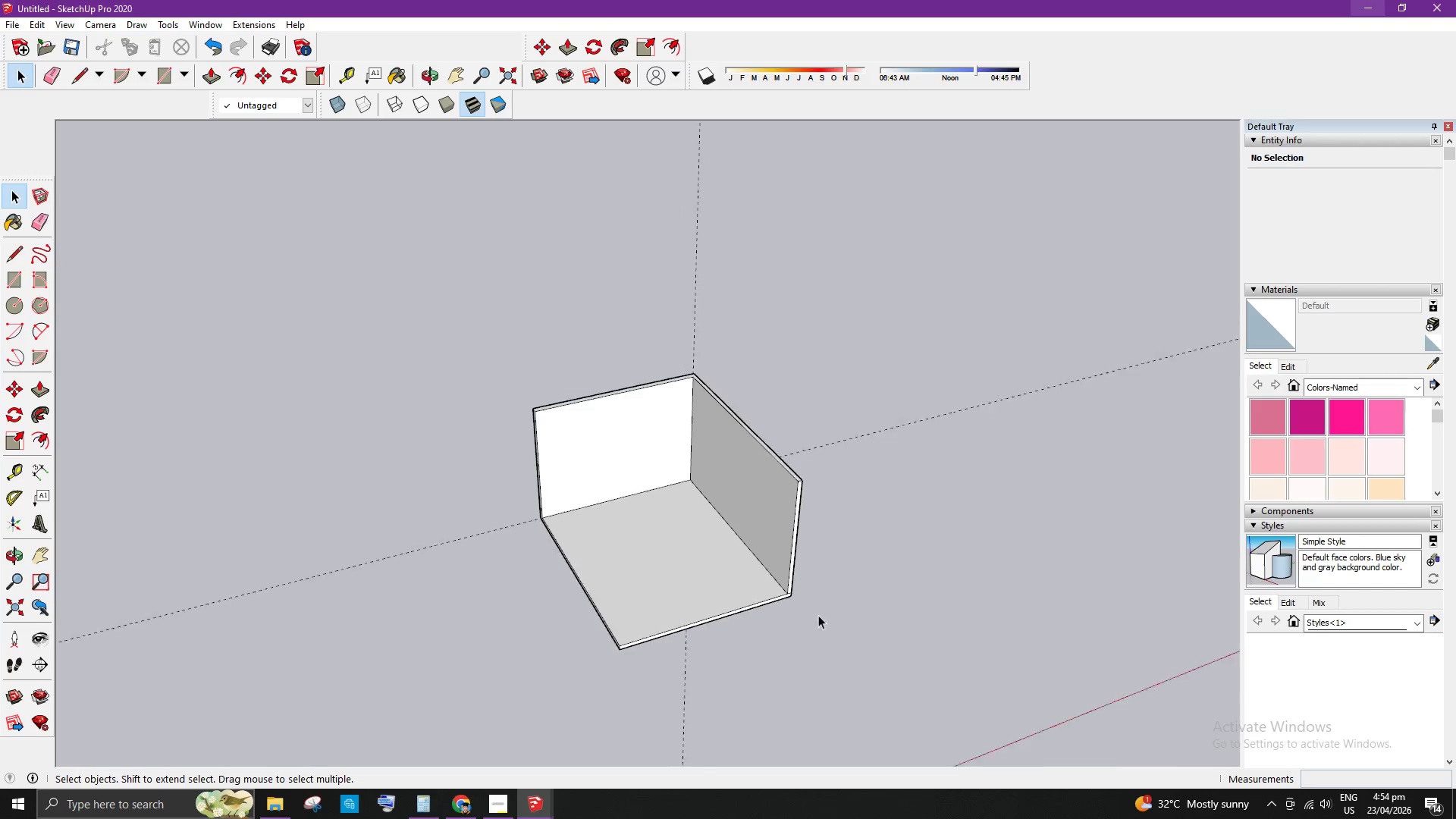 
scroll: coordinate [832, 617], scroll_direction: down, amount: 5.0
 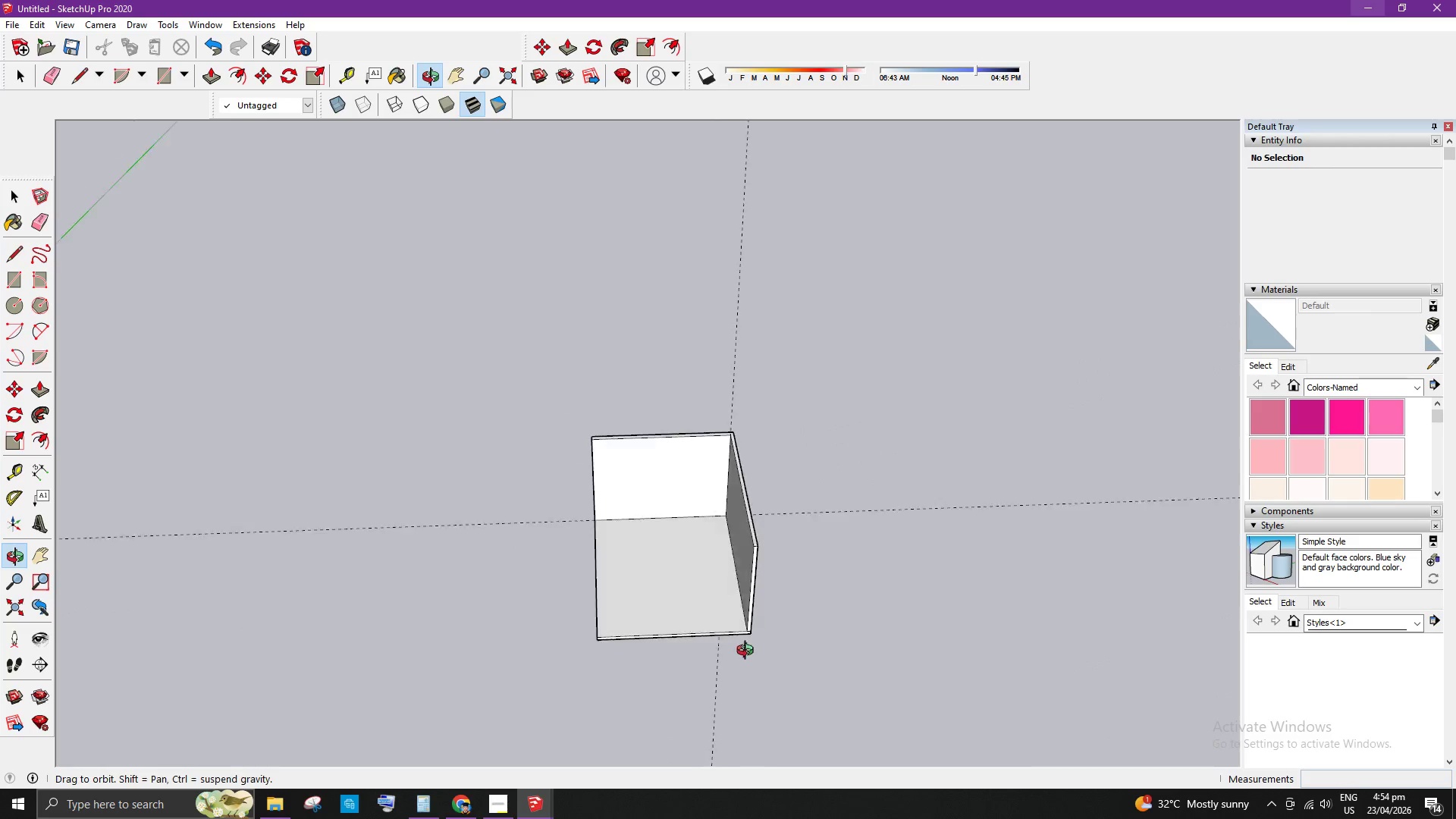 
scroll: coordinate [704, 409], scroll_direction: up, amount: 11.0
 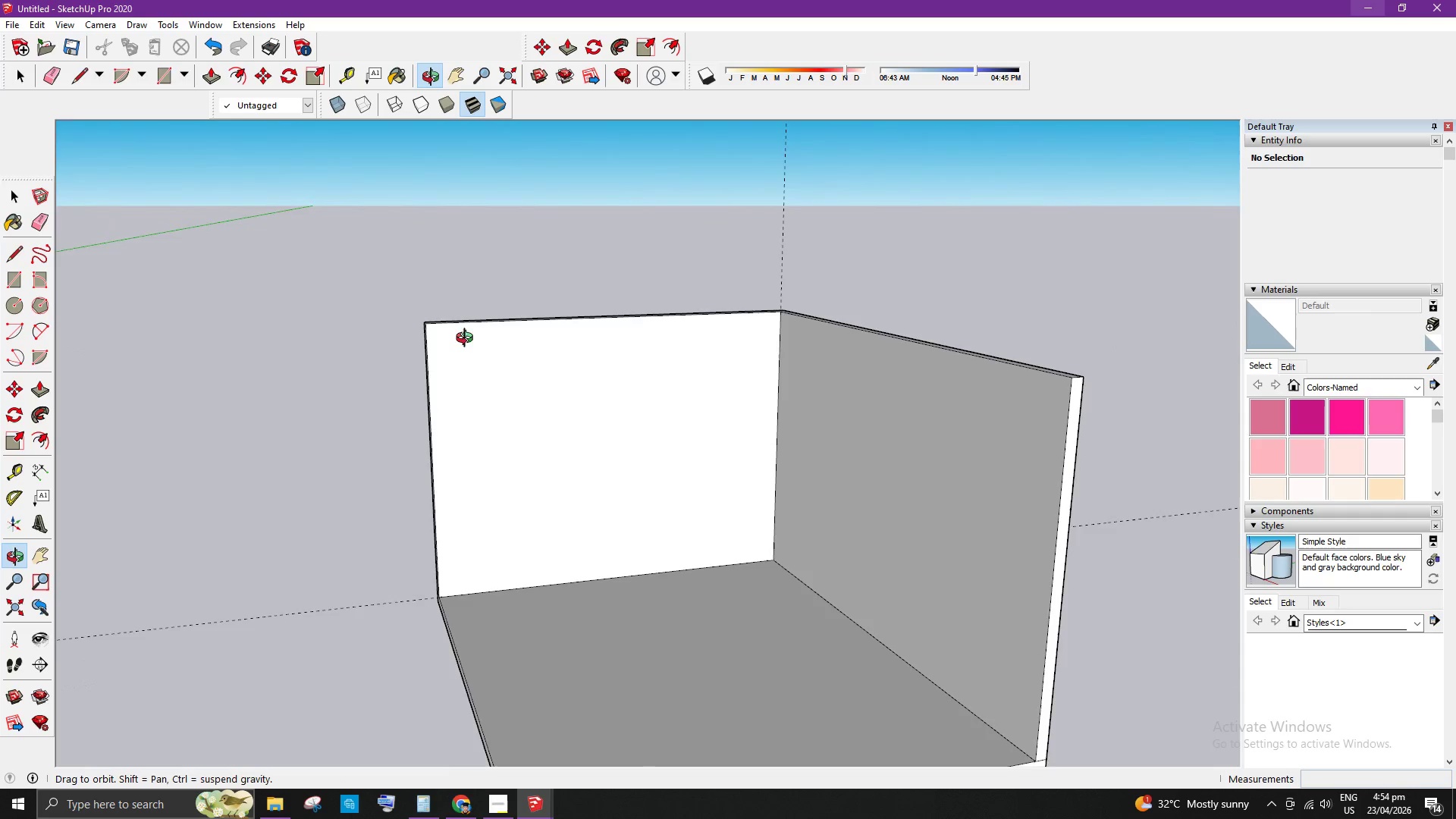 
scroll: coordinate [553, 411], scroll_direction: down, amount: 3.0
 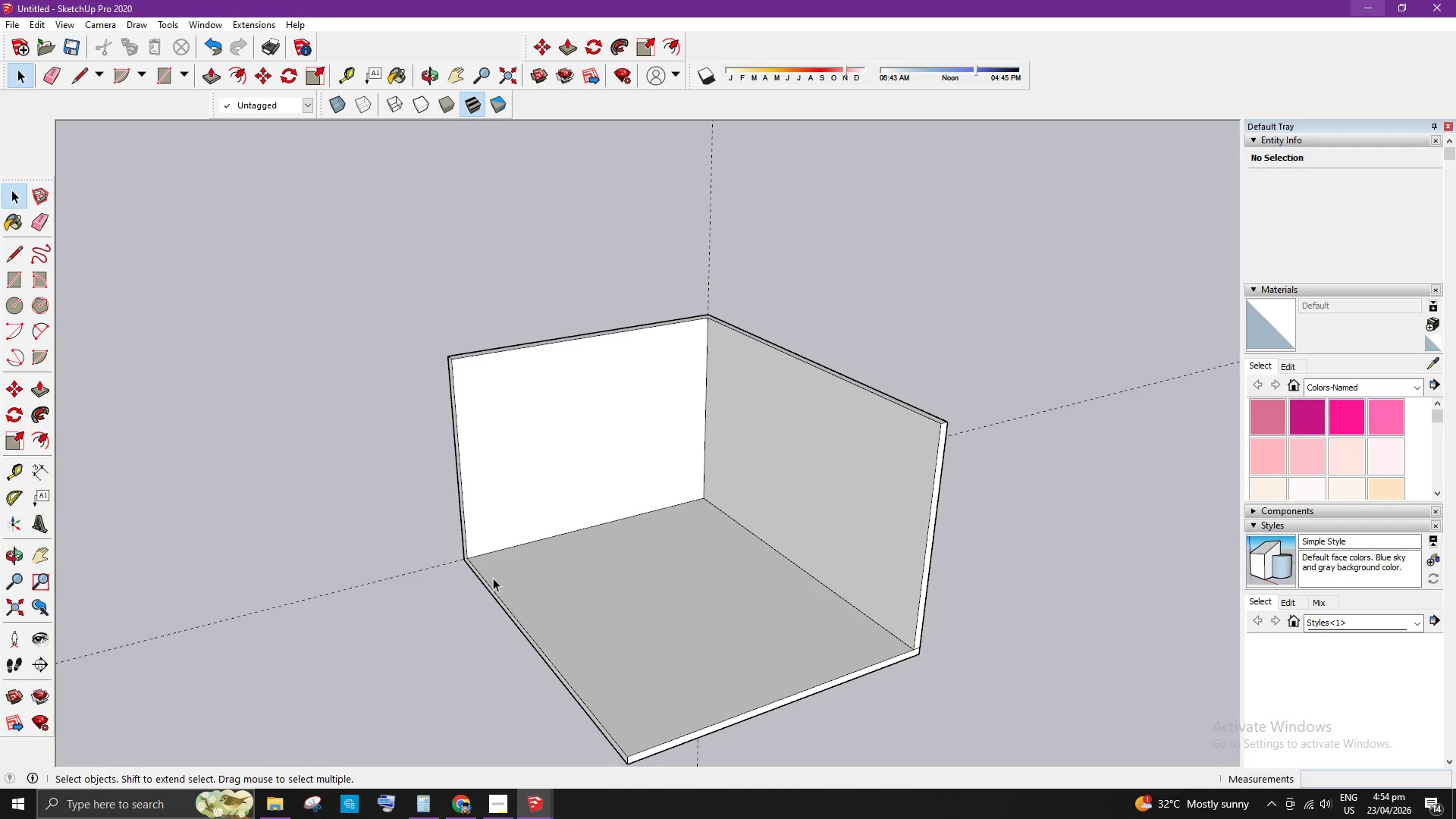 
scroll: coordinate [510, 372], scroll_direction: up, amount: 7.0
 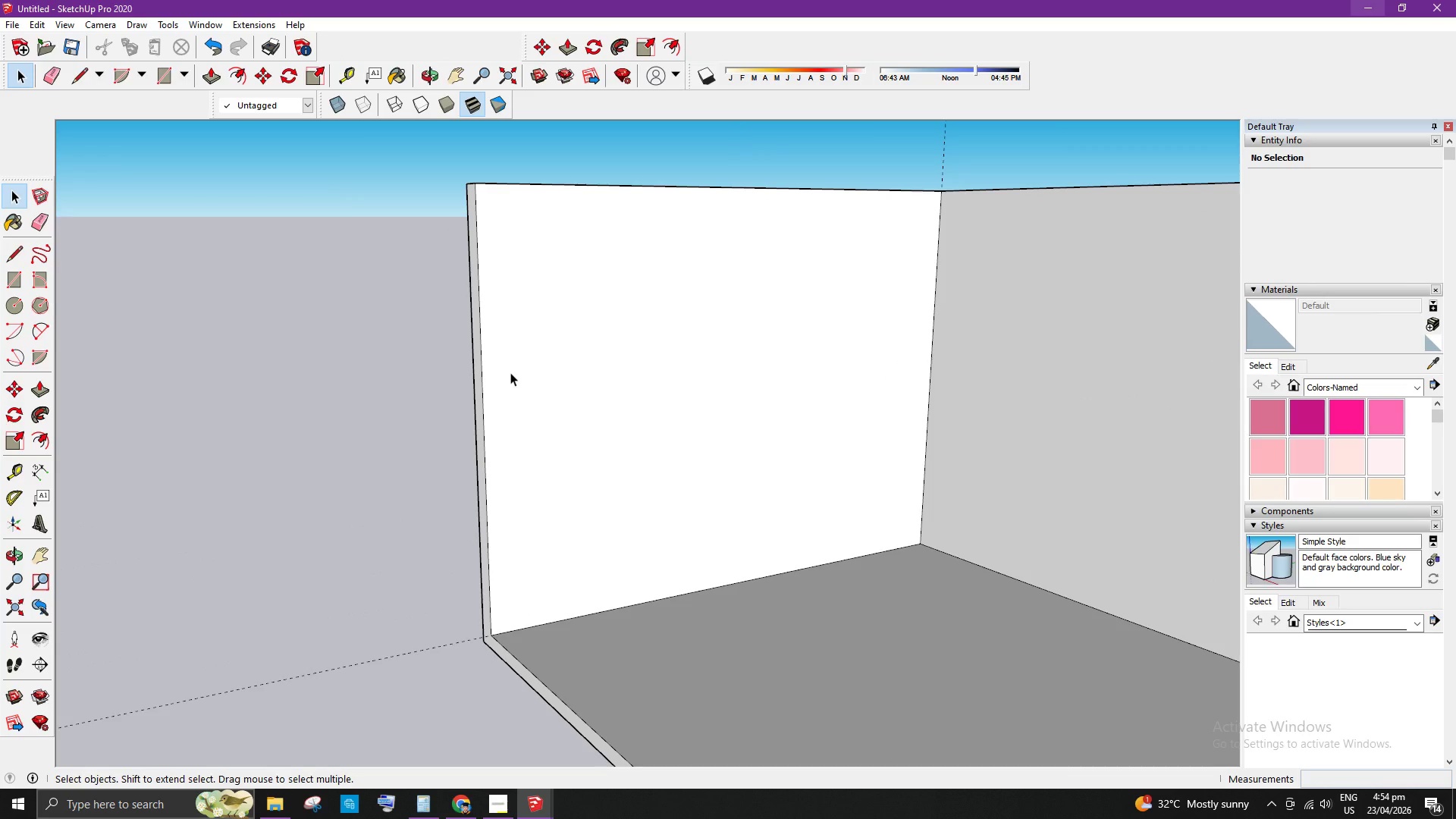 
scroll: coordinate [793, 350], scroll_direction: down, amount: 15.0
 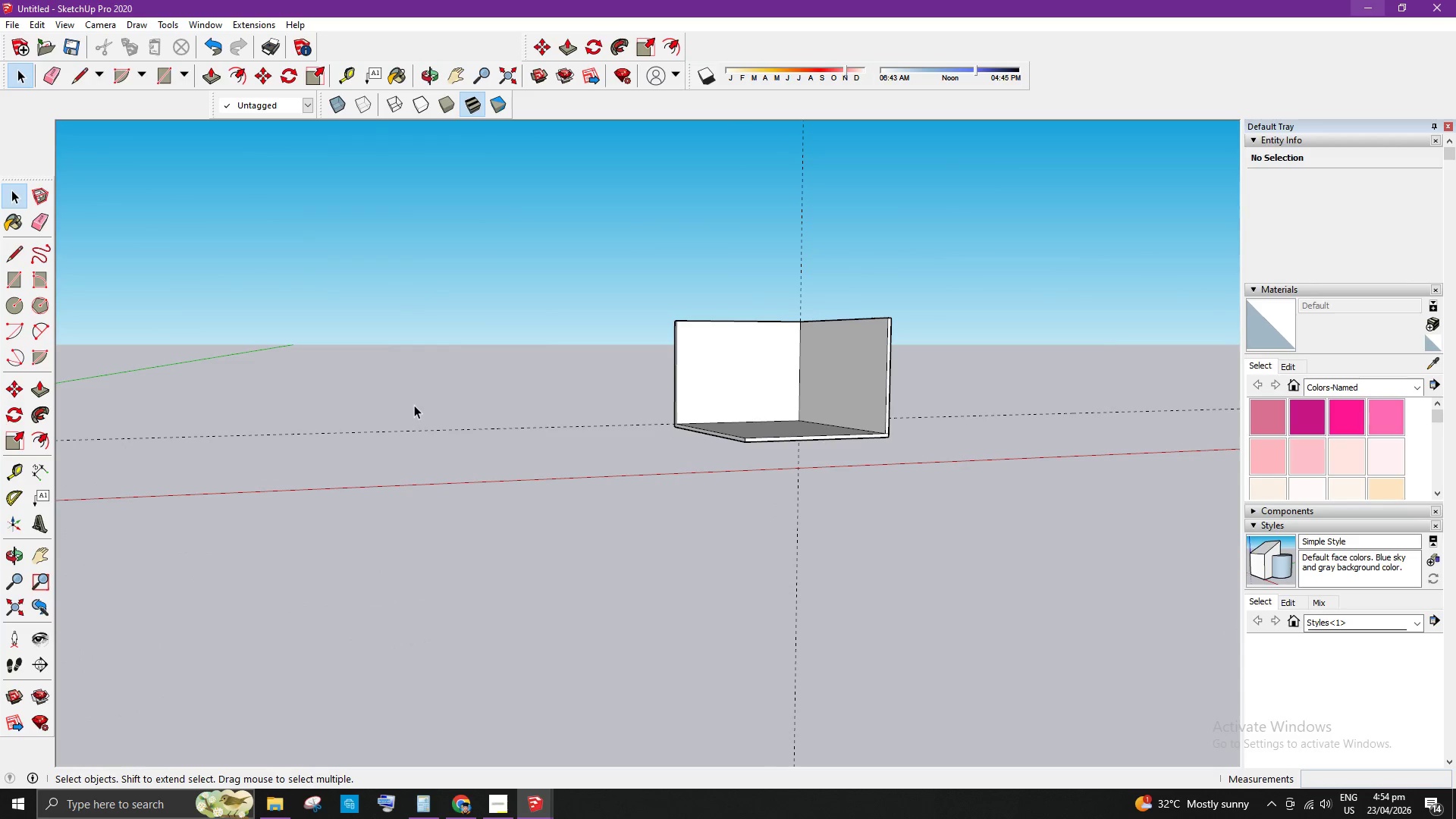 
key(R)
 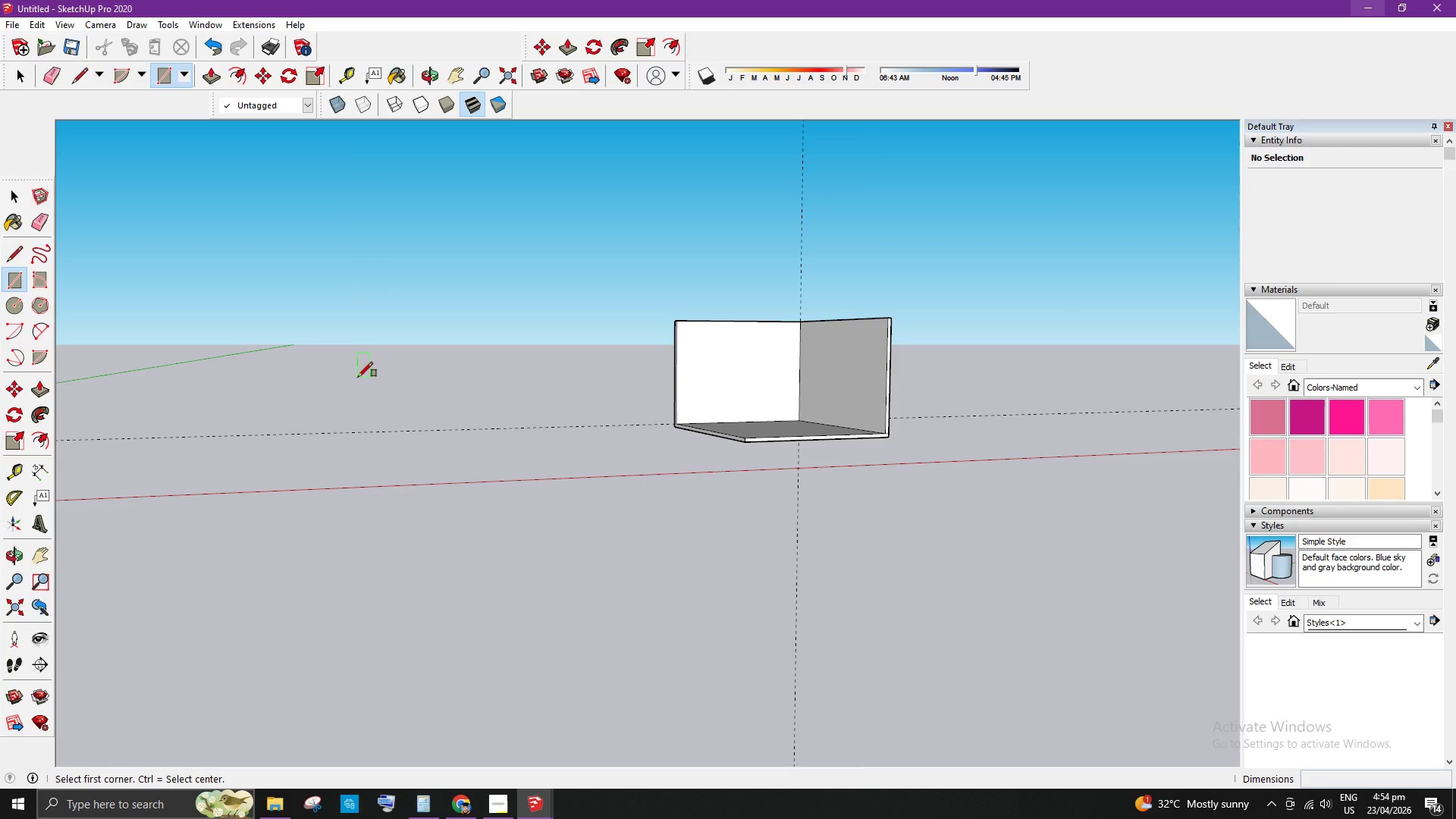 
scroll: coordinate [353, 375], scroll_direction: up, amount: 3.0
 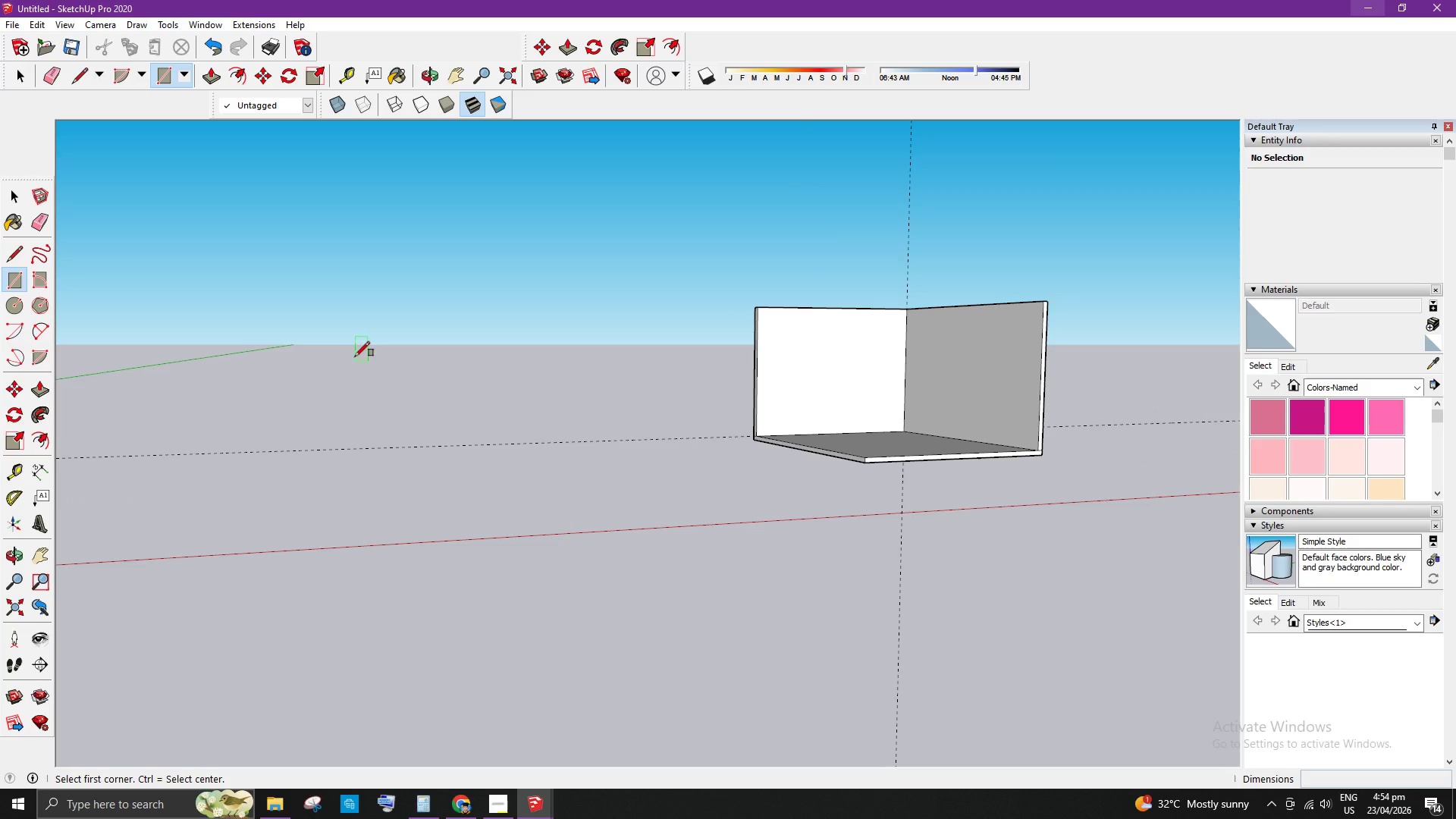 
left_click([329, 300])
 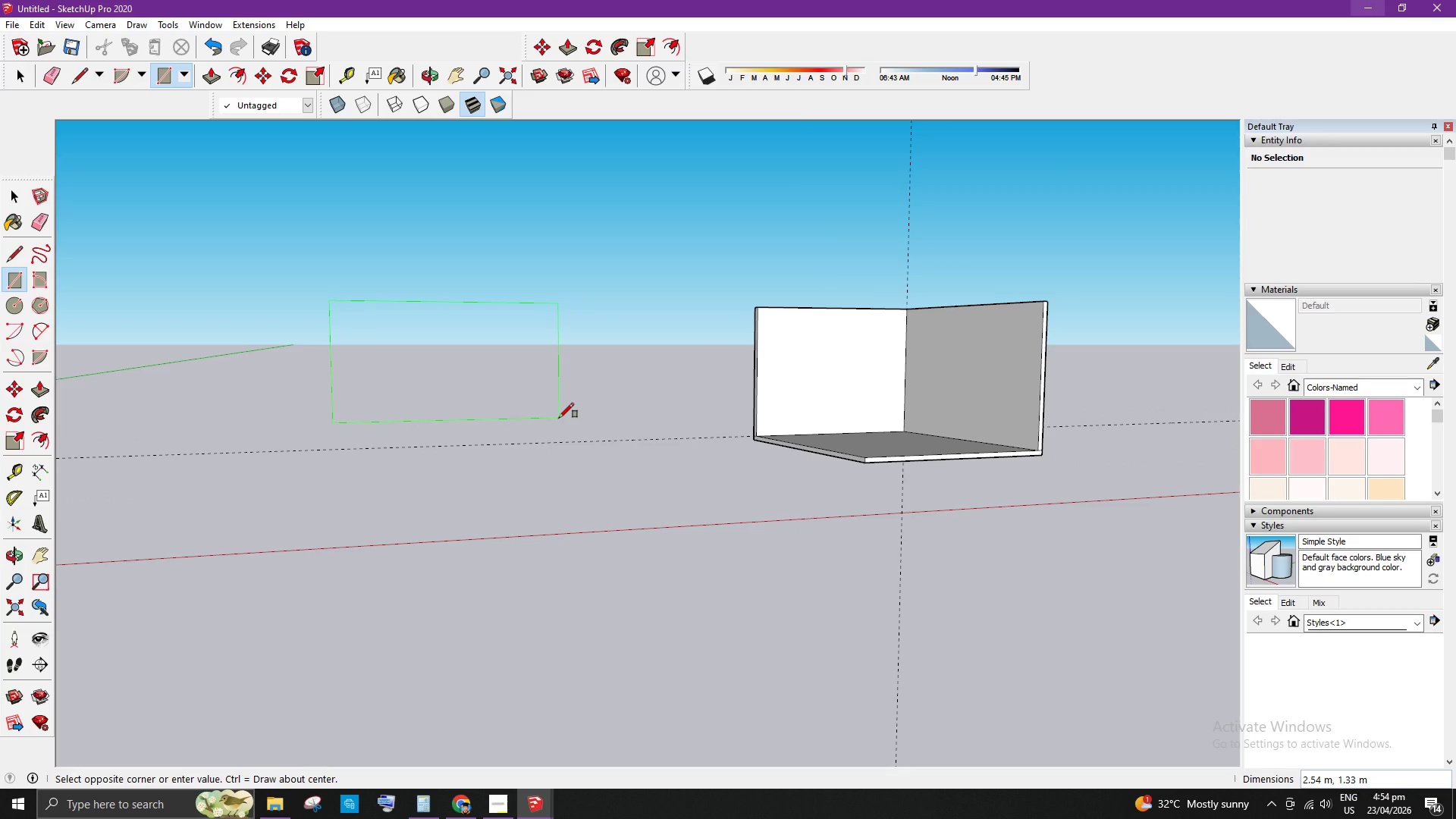 
wait(10.06)
 